 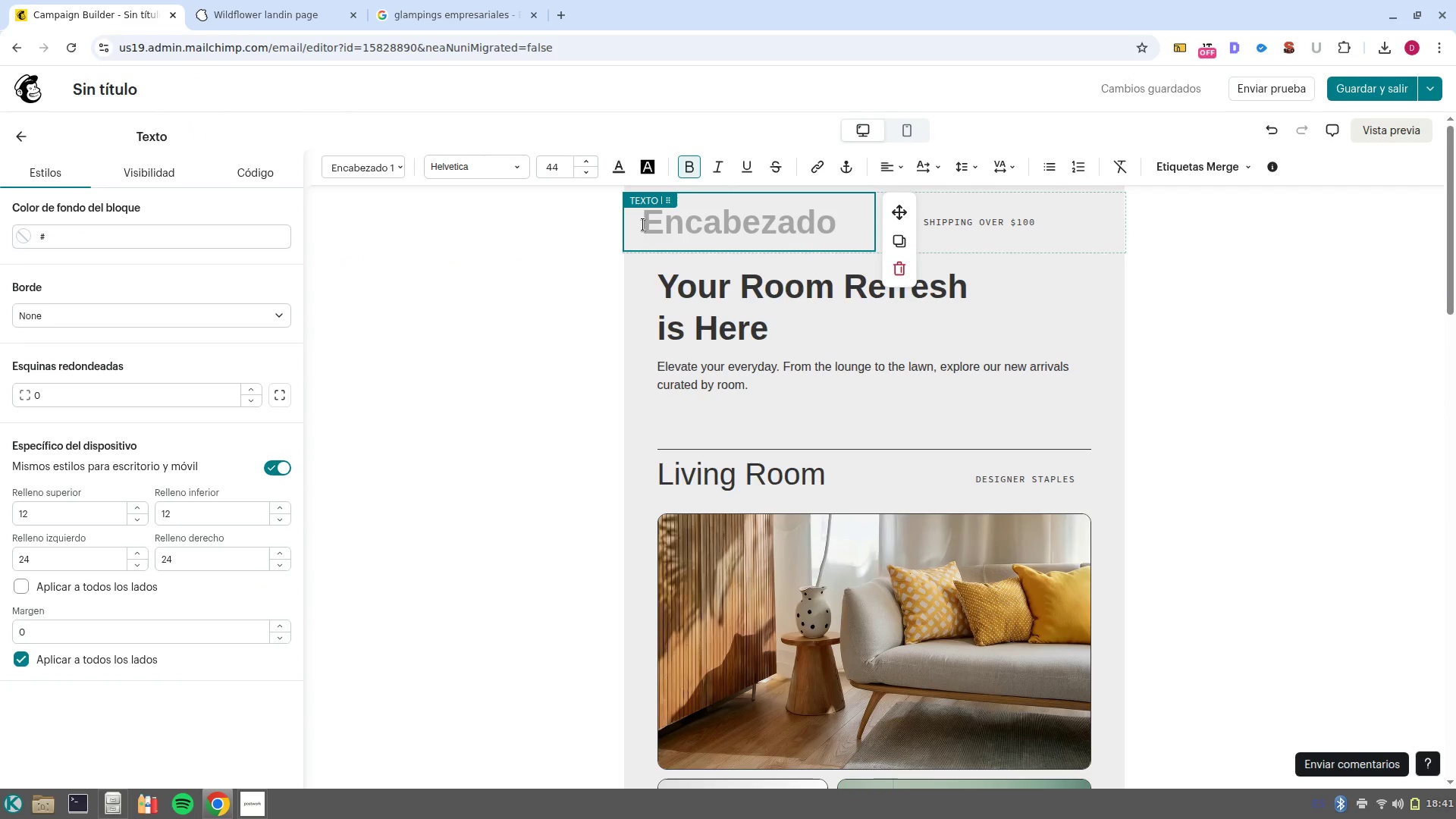 
key(Control+Shift+V)
 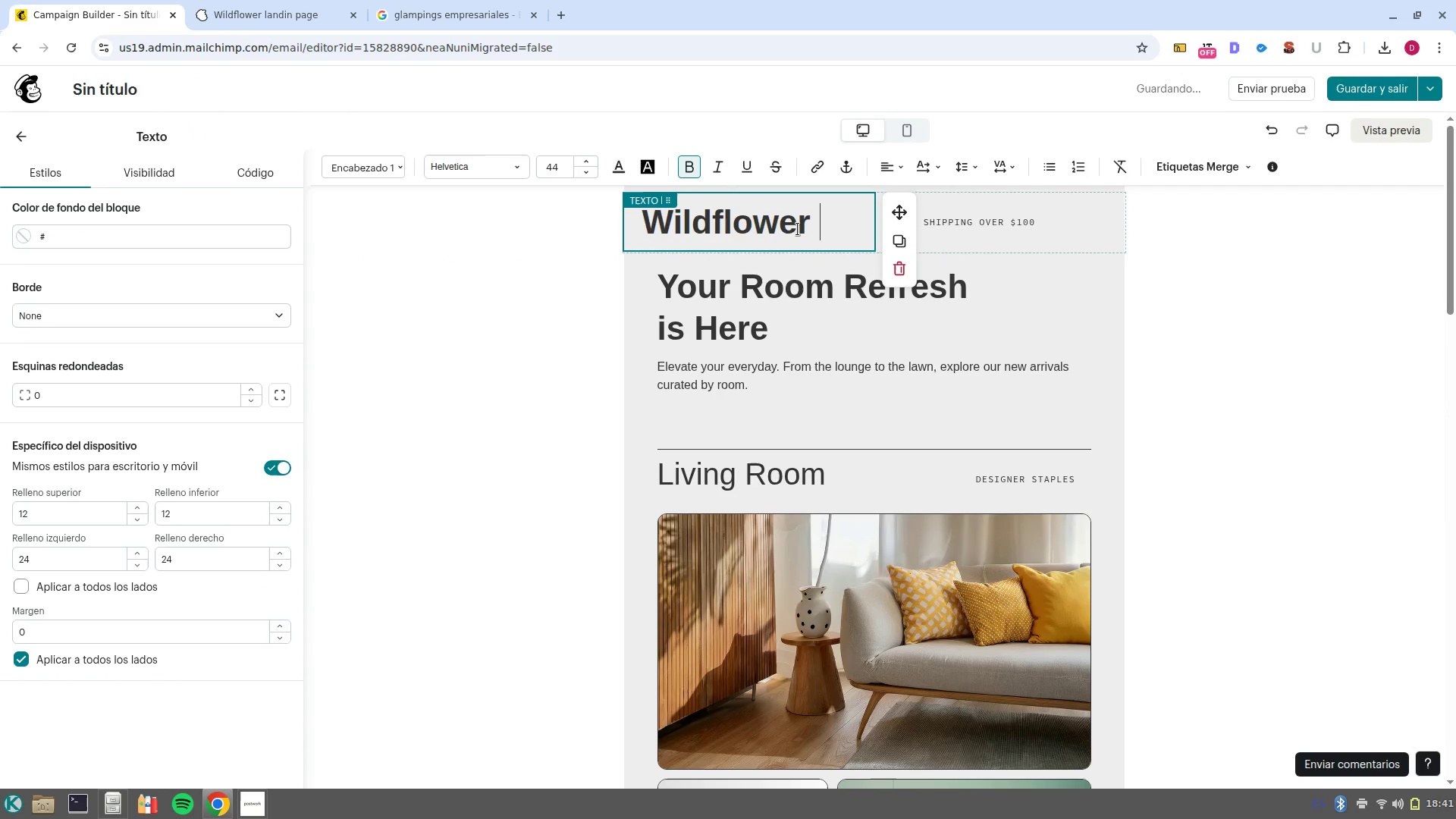 
left_click_drag(start_coordinate=[827, 225], to_coordinate=[585, 207])
 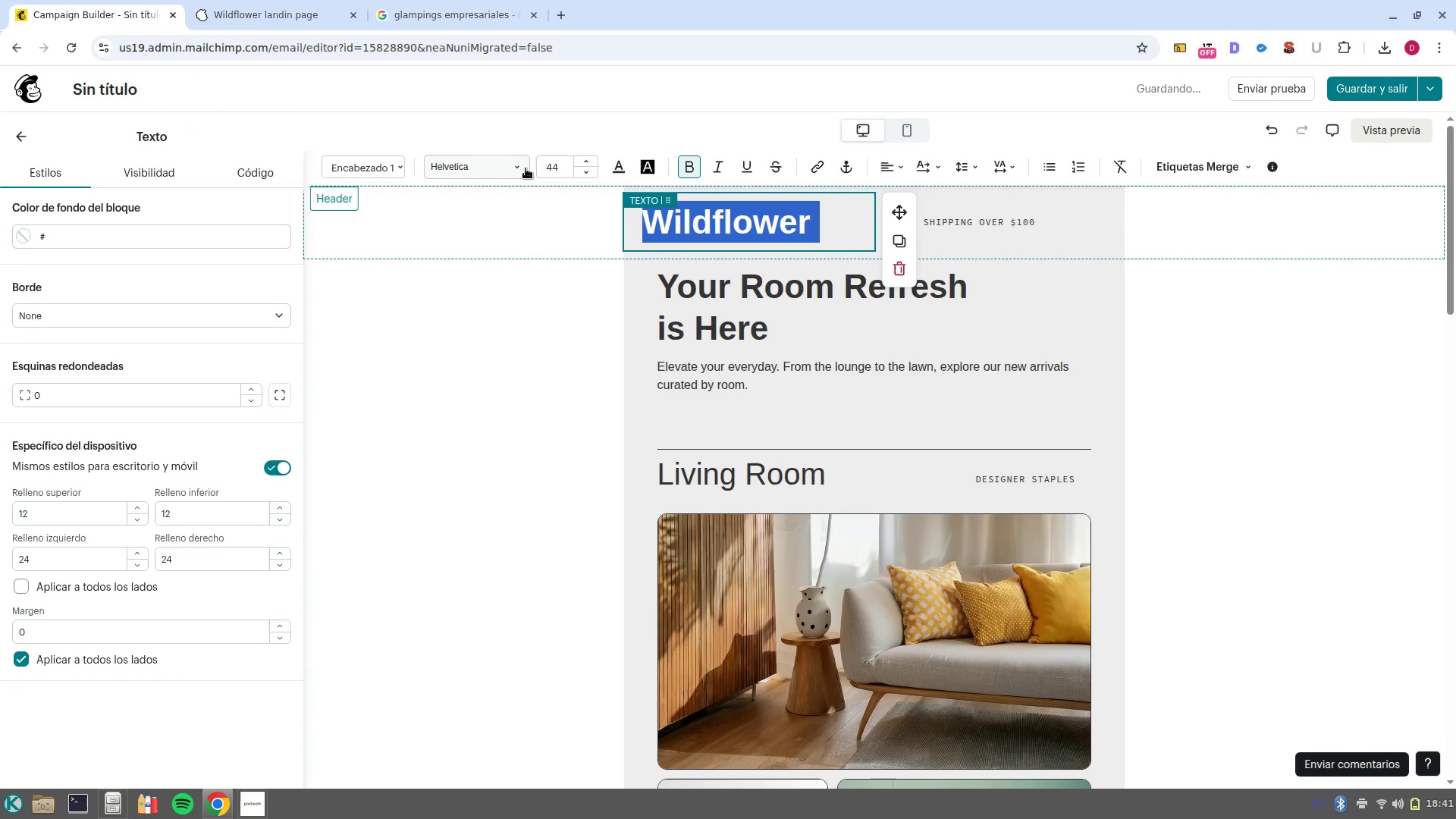 
left_click([526, 168])
 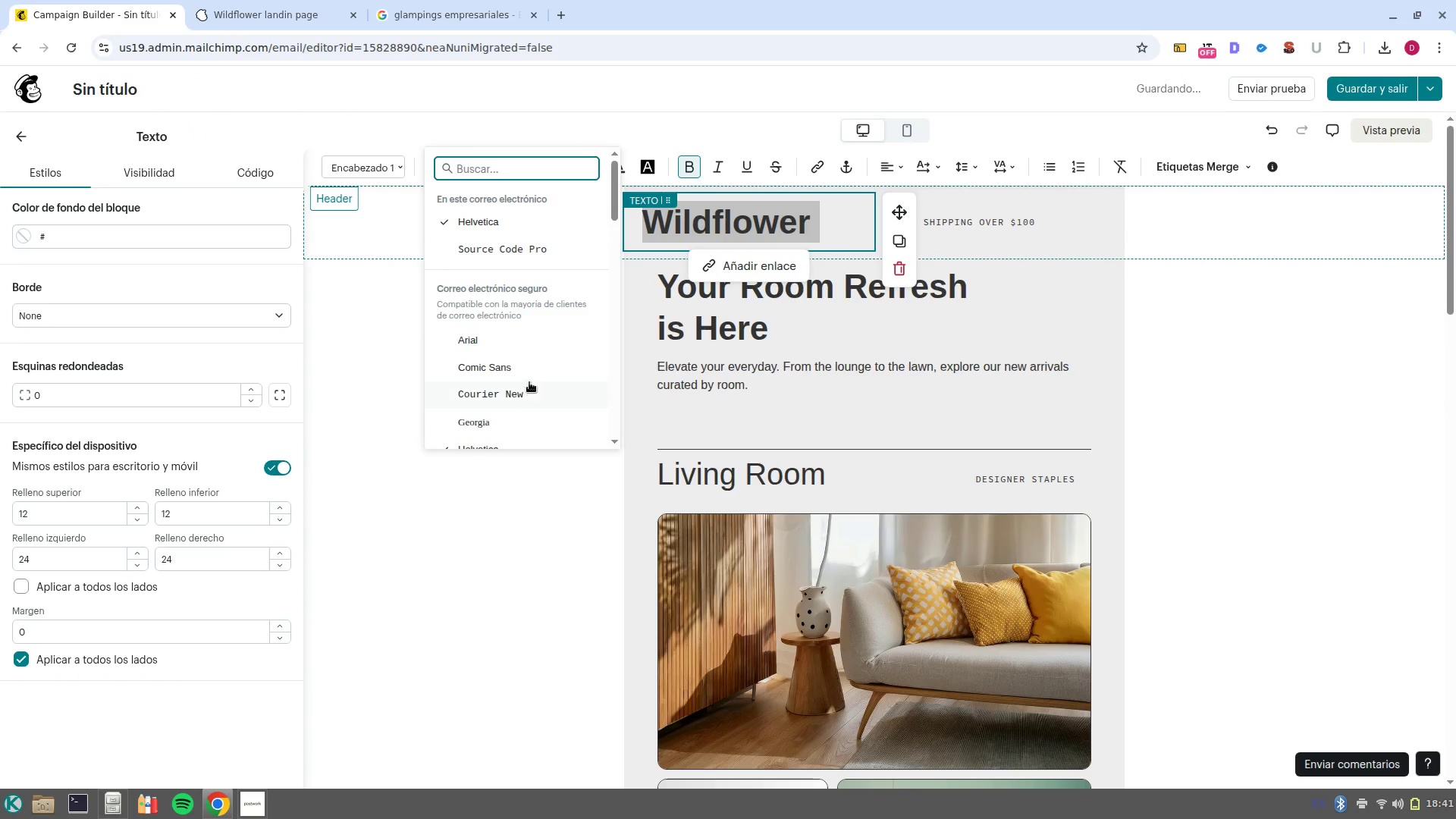 
scroll: coordinate [507, 411], scroll_direction: down, amount: 3.0
 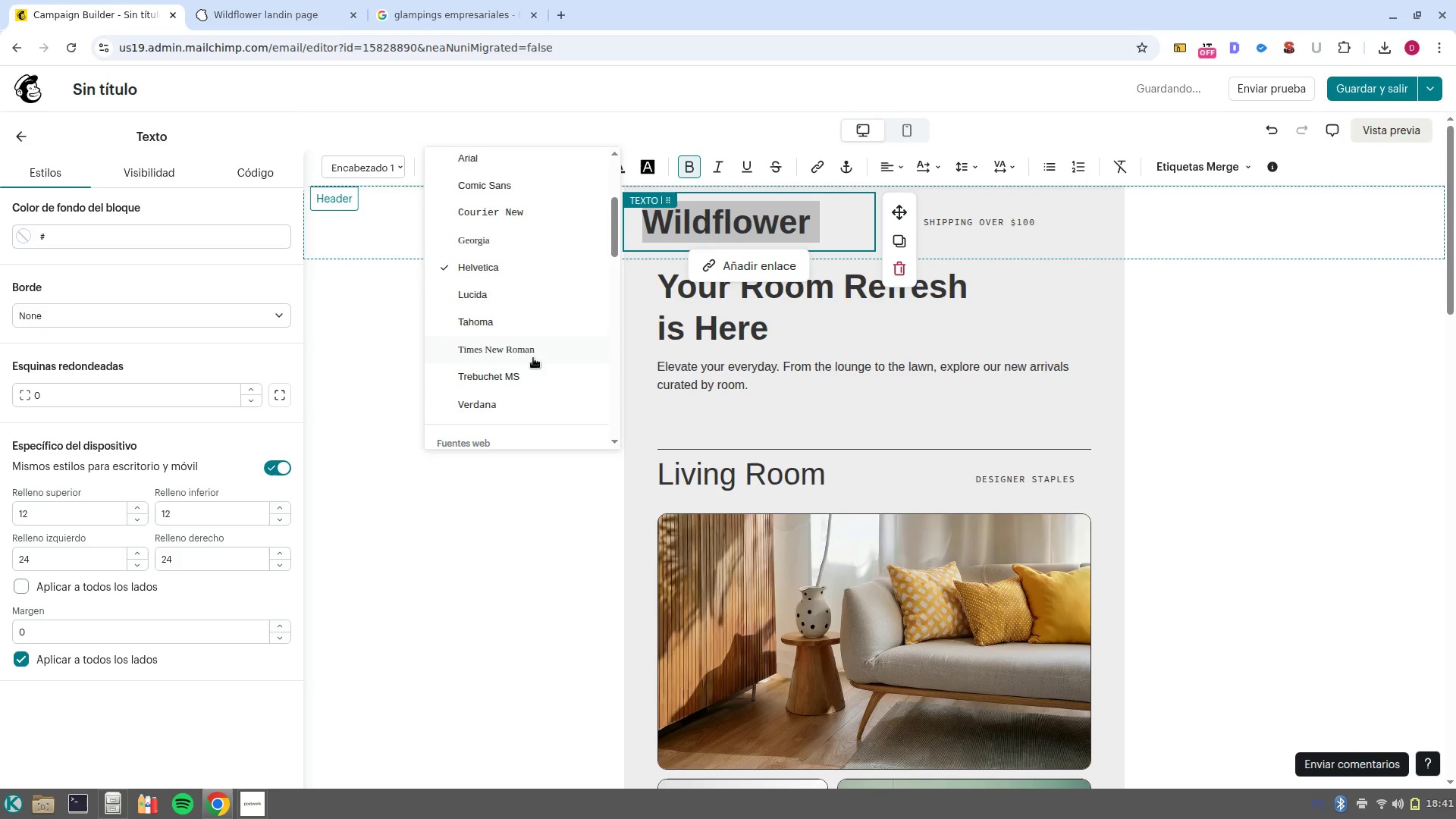 
left_click([535, 344])
 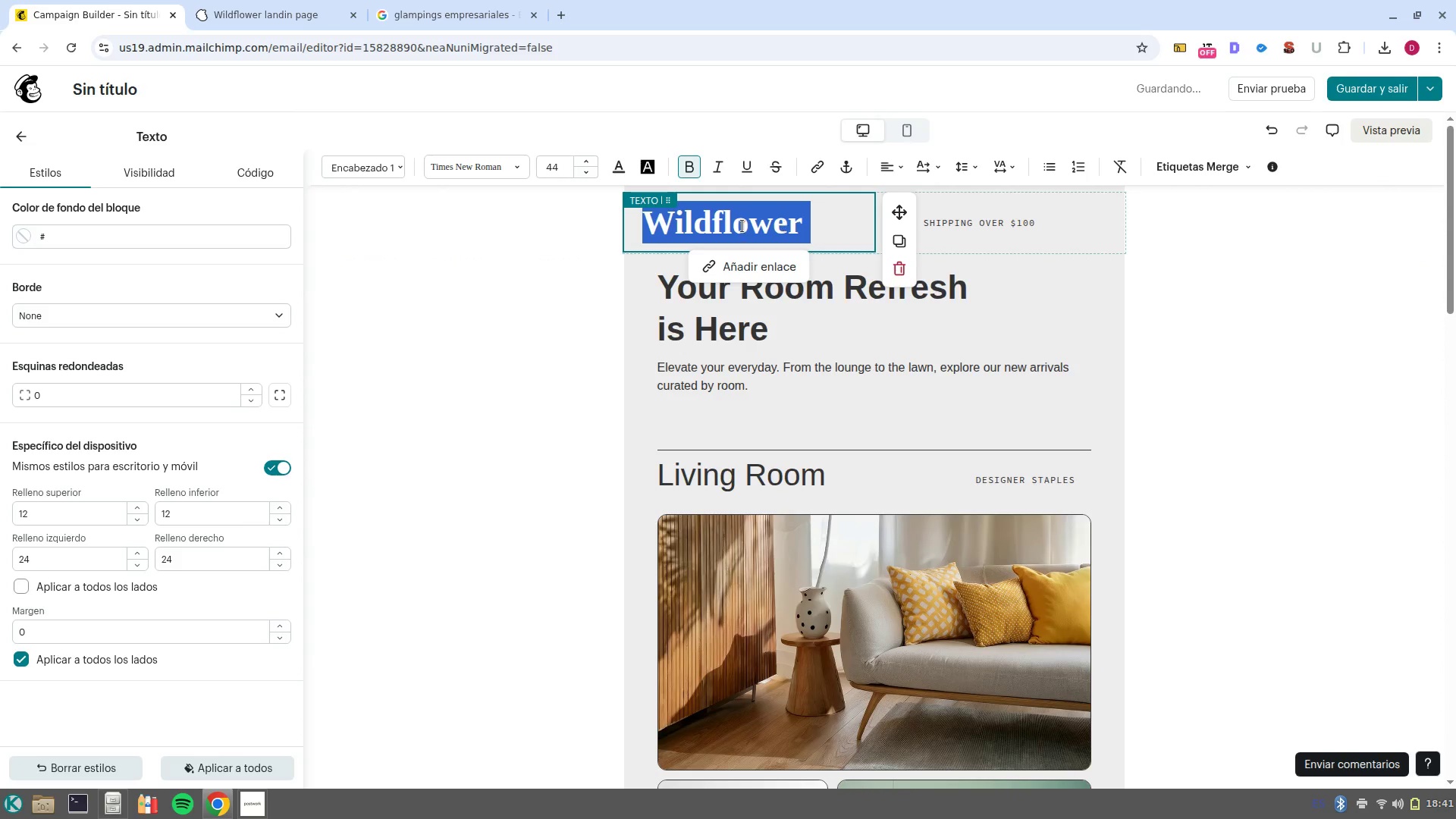 
left_click([838, 226])
 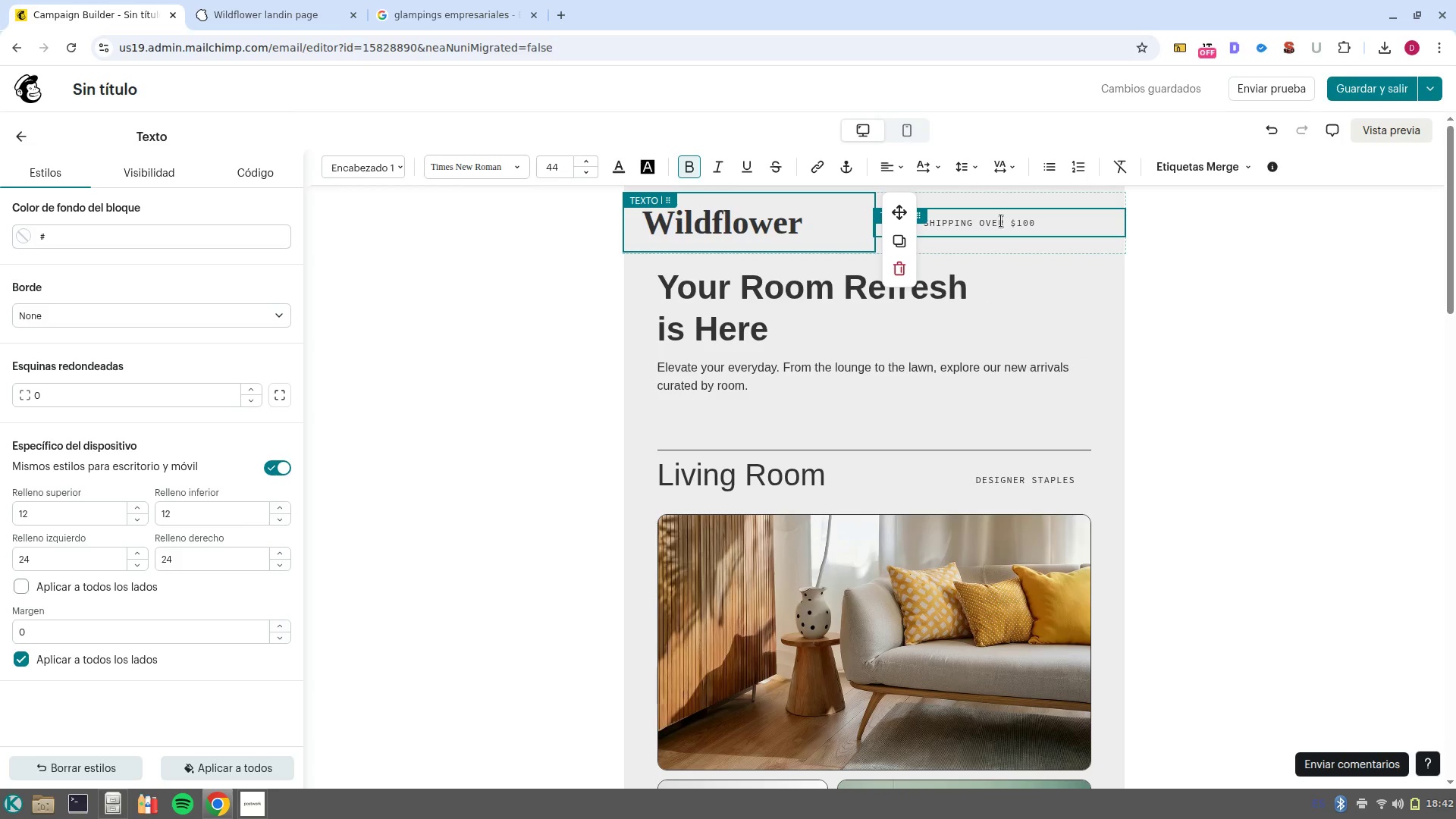 
wait(54.22)
 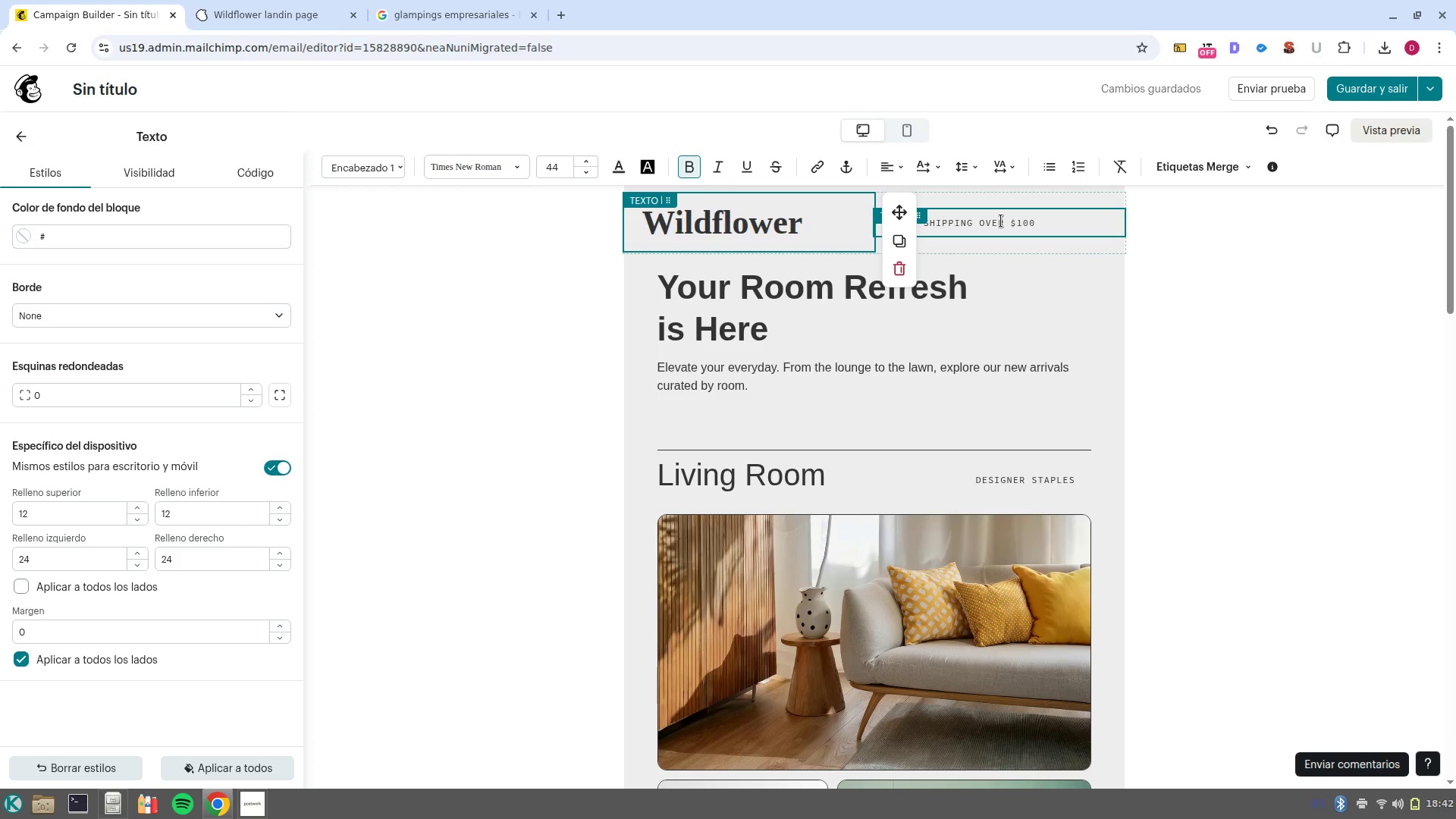 
left_click([811, 329])
 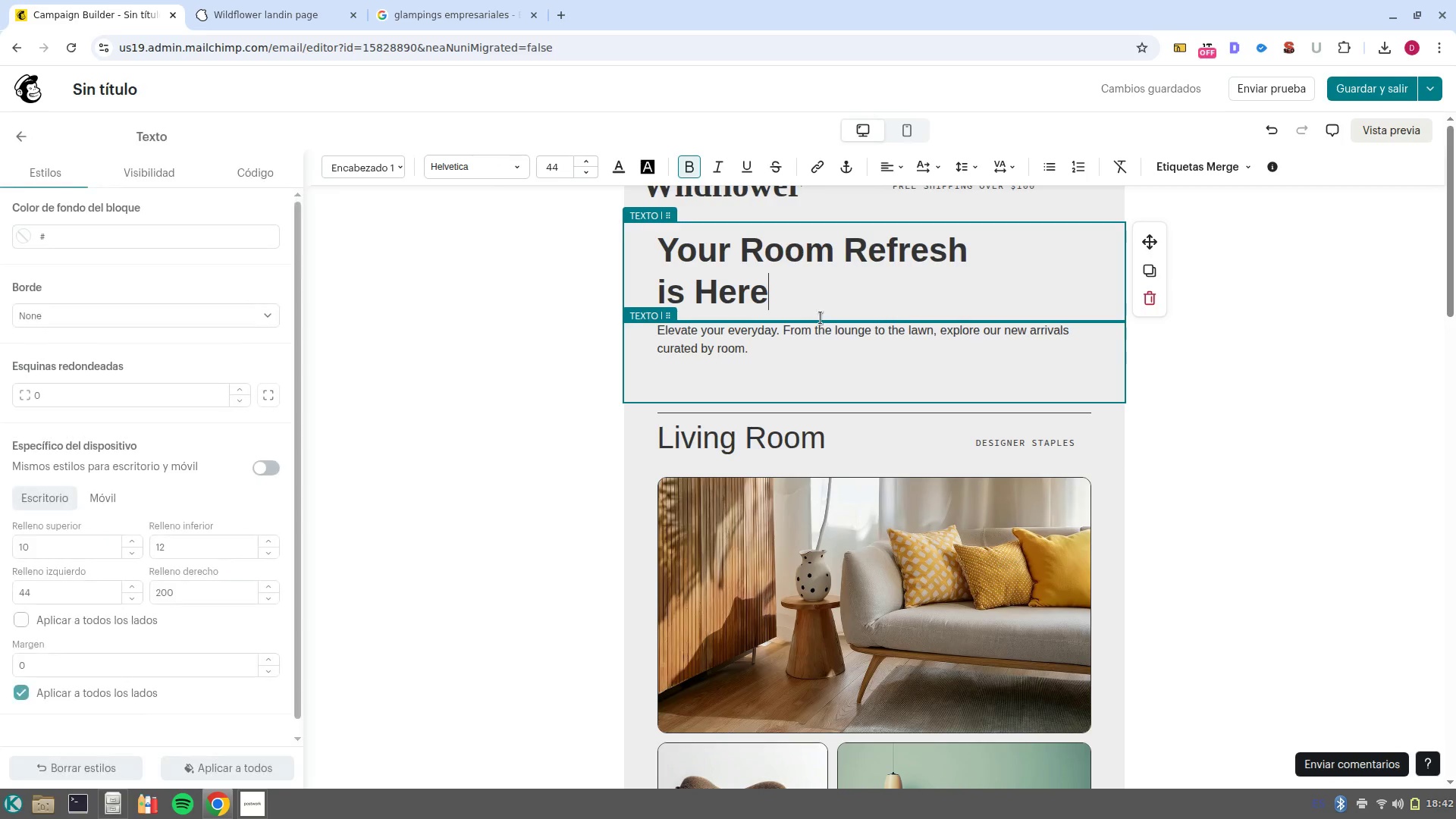 
left_click_drag(start_coordinate=[800, 292], to_coordinate=[631, 241])
 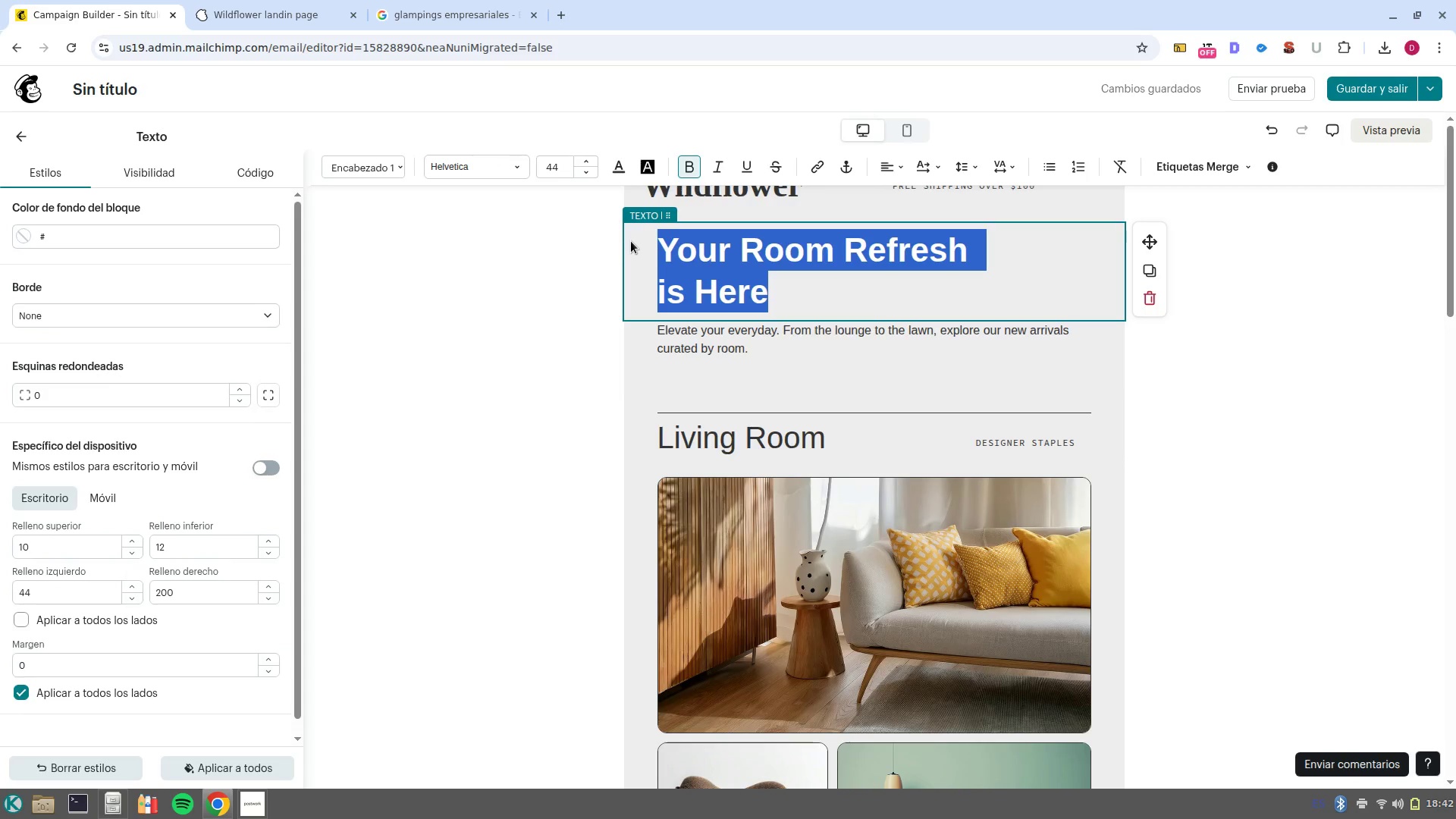 
type(It was a pleqa)
key(Backspace)
key(Backspace)
type(asure connecting with you on Linkedin)
 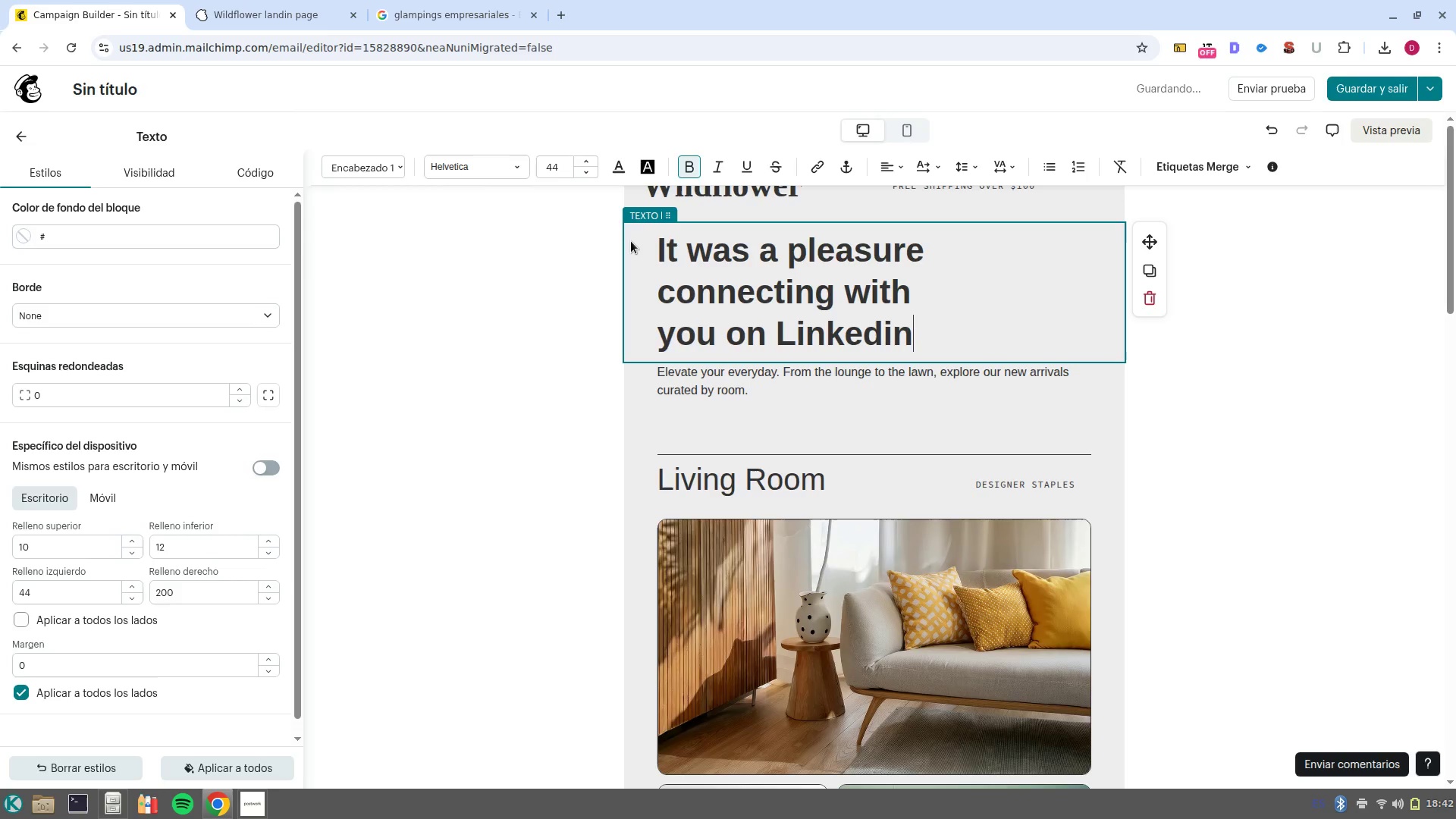 
key(ArrowLeft)
 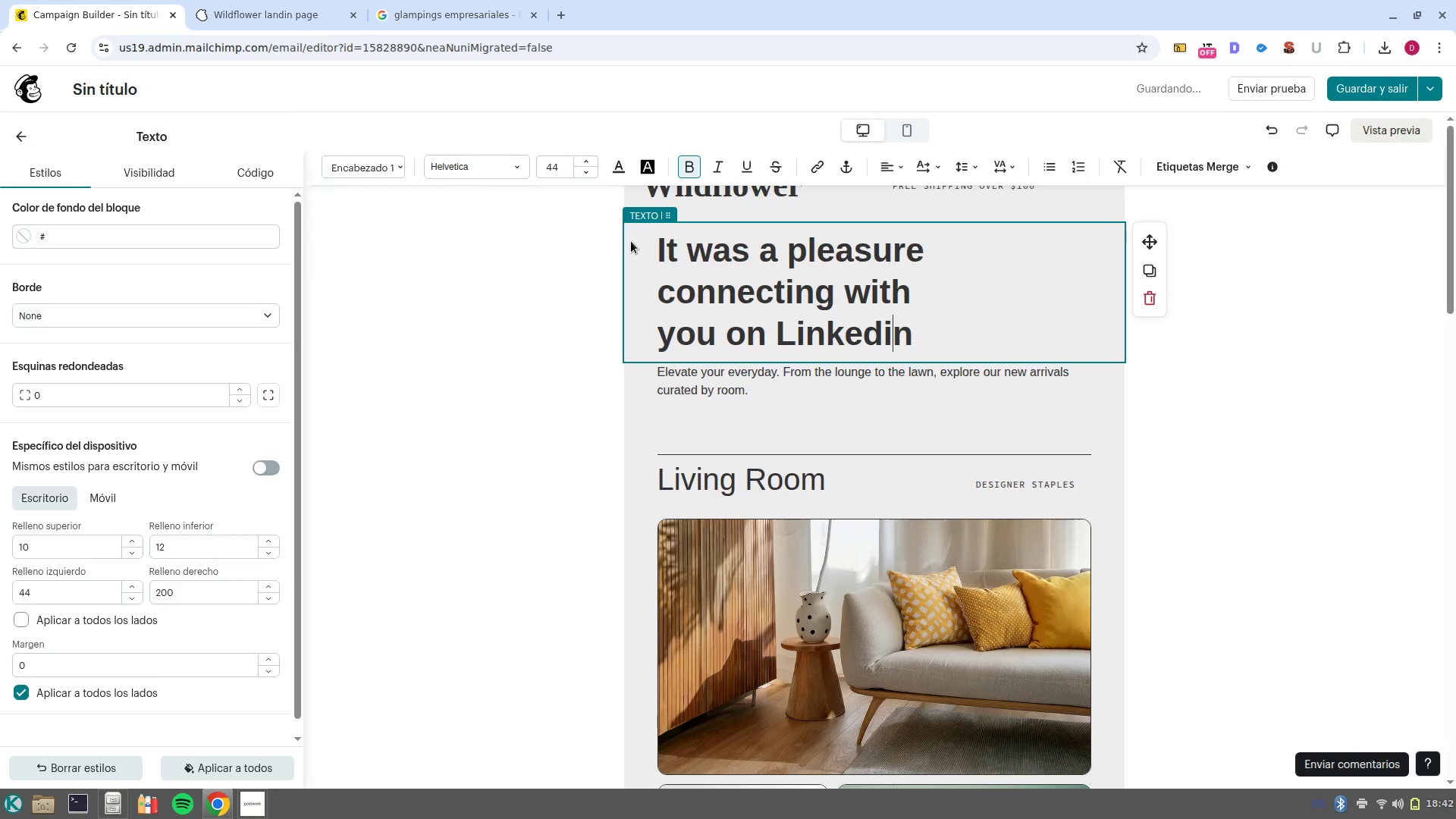 
key(Backspace)
 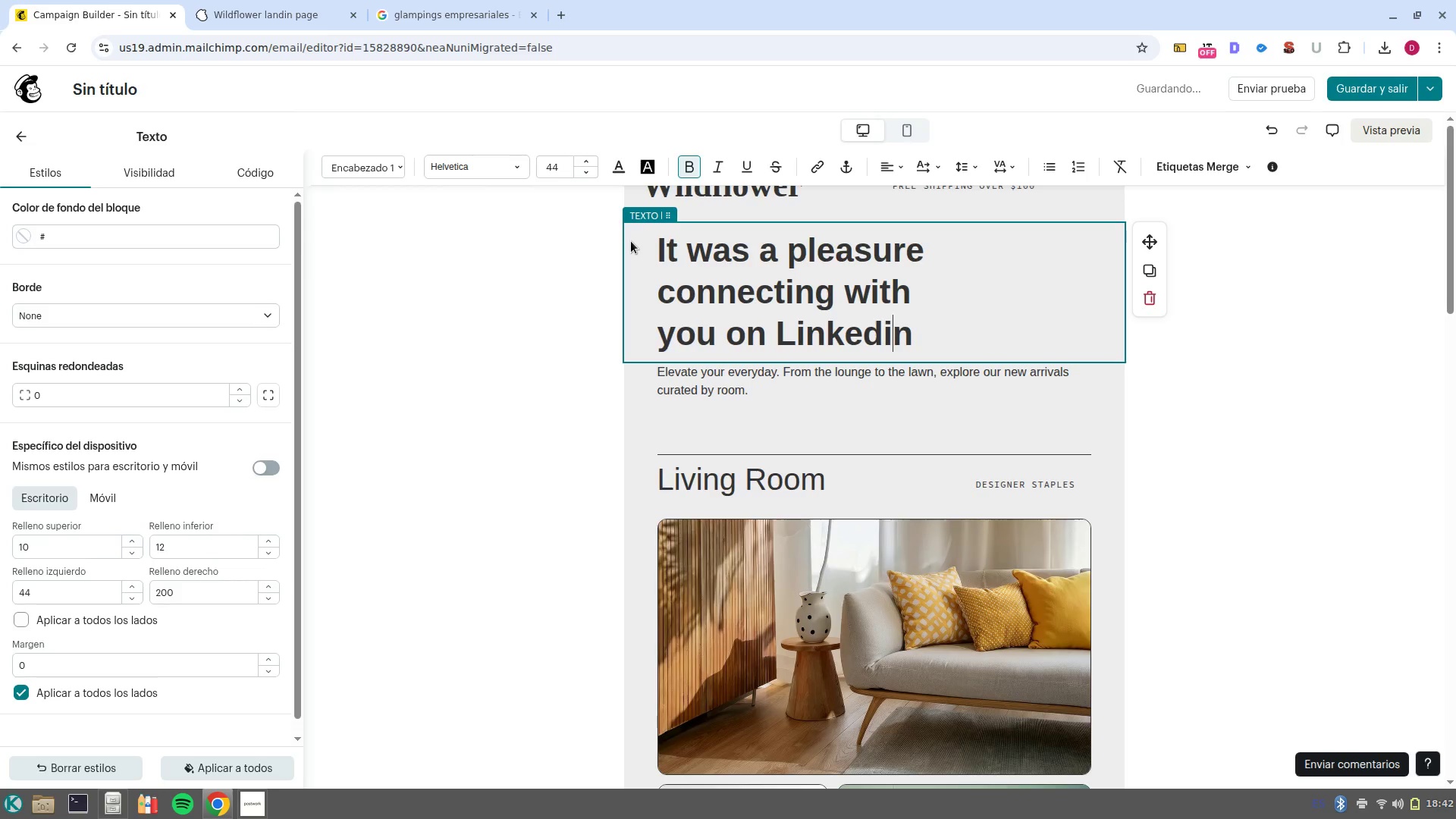 
key(Shift+I)
 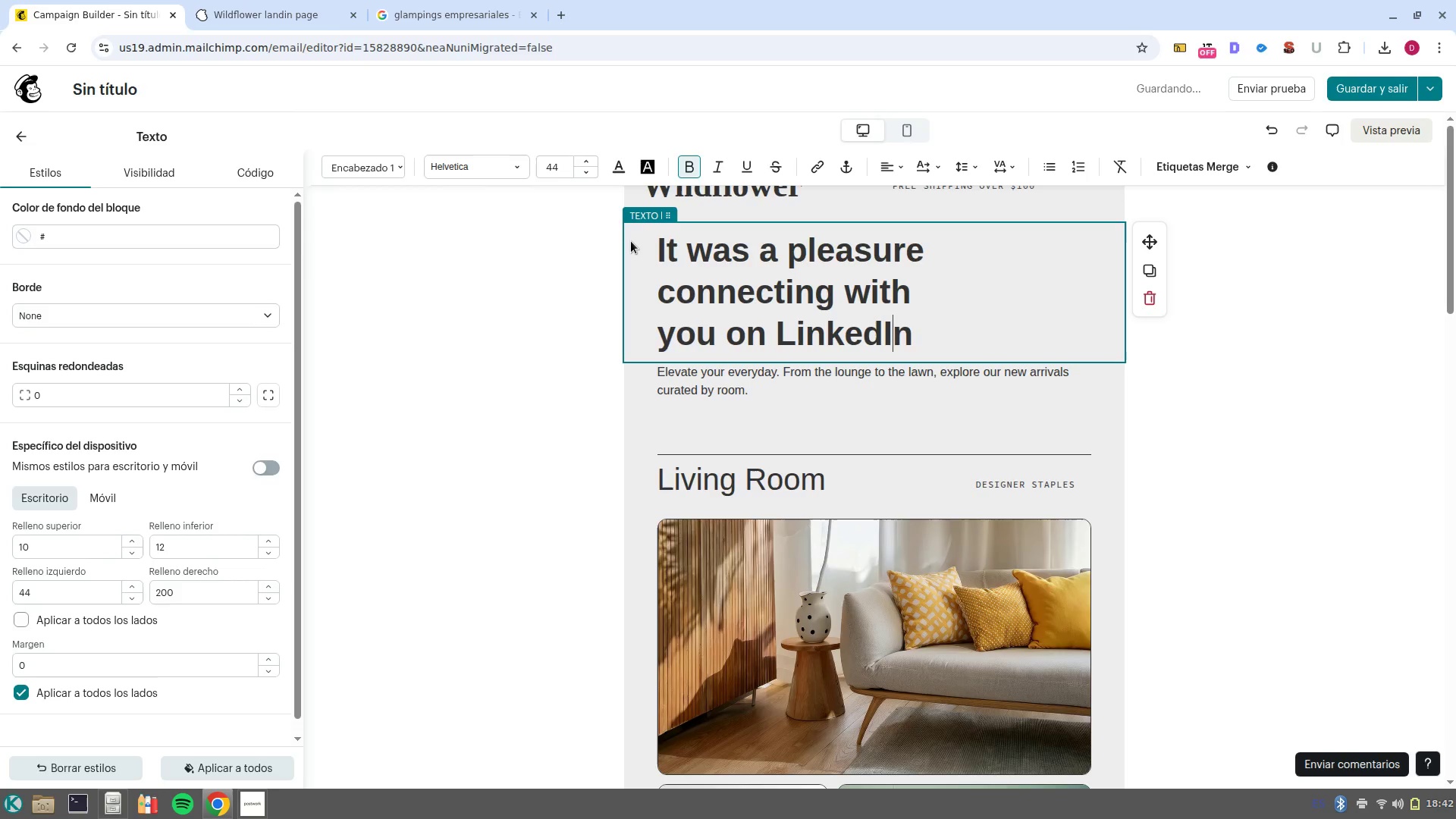 
key(Control+ArrowRight)
 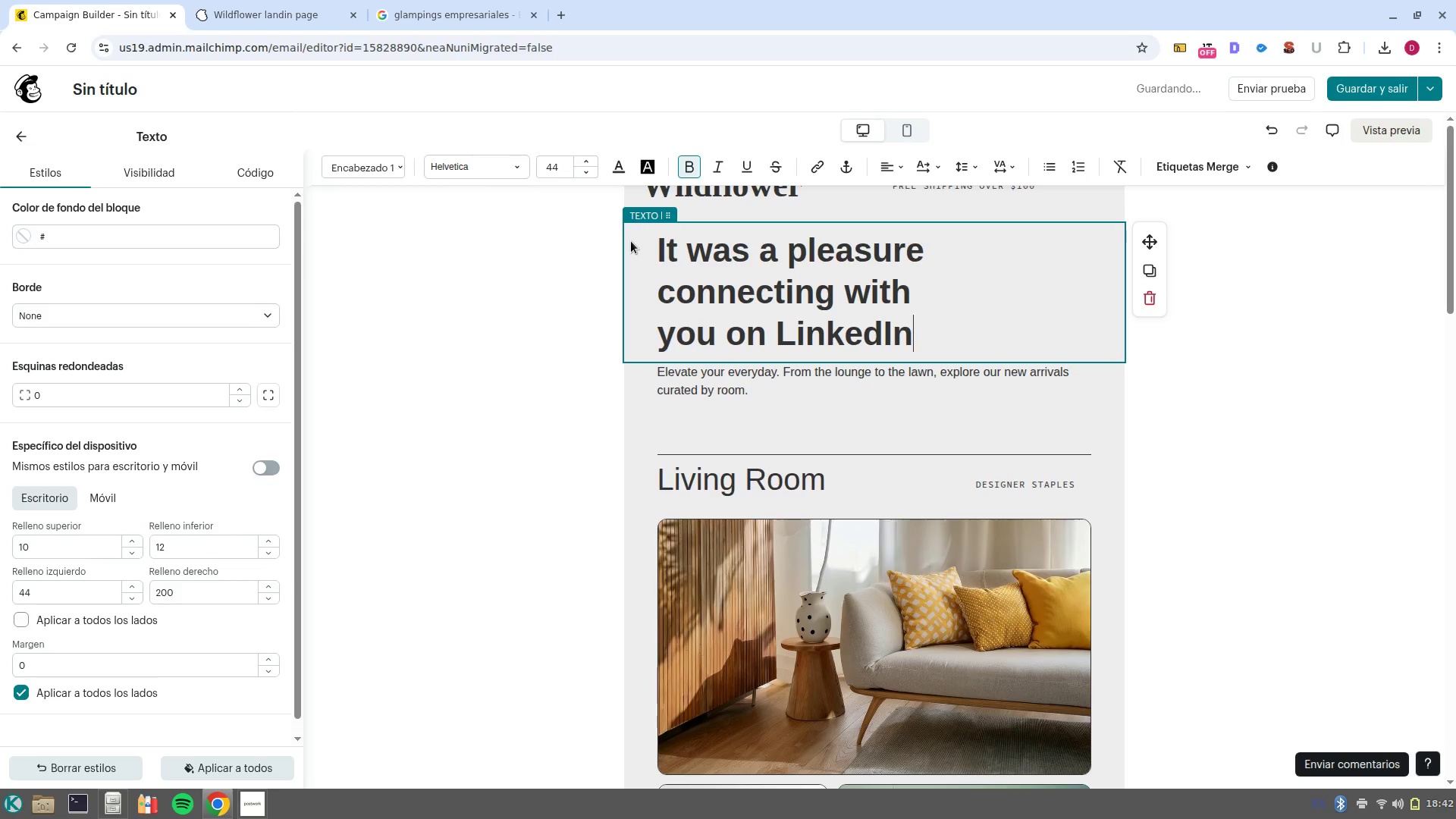 
type( Recently)
 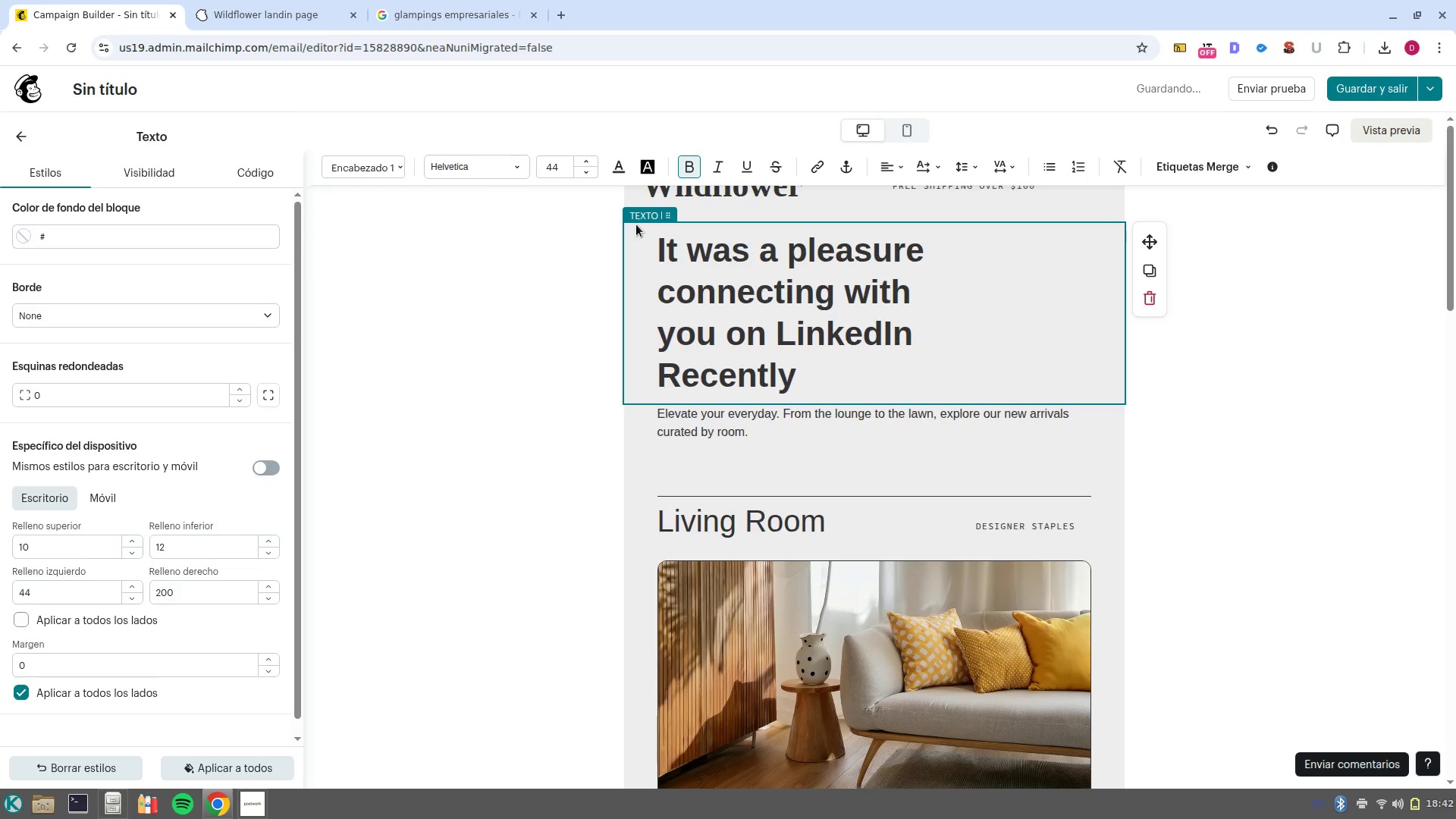 
wait(7.44)
 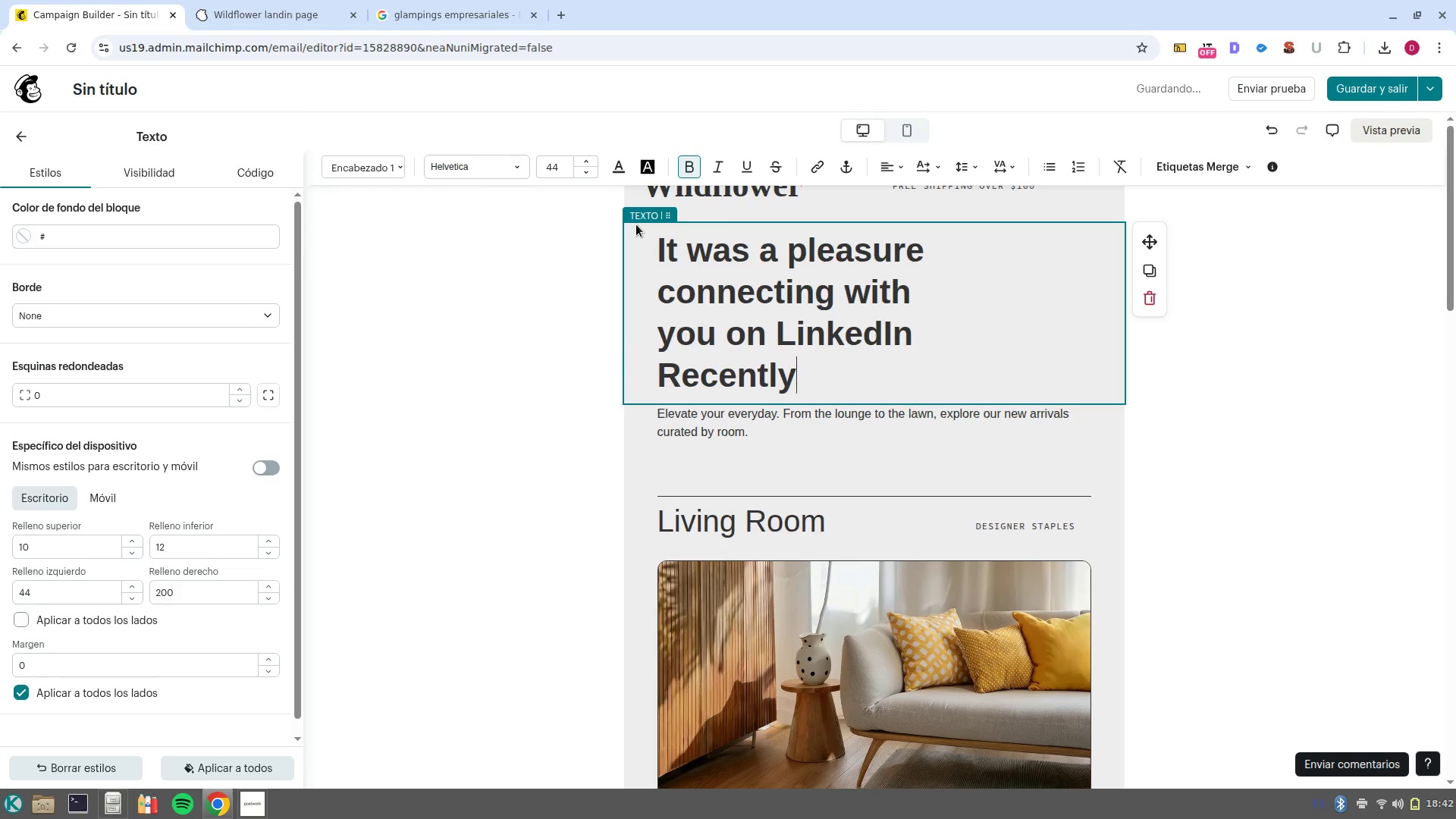 
left_click([237, 0])
 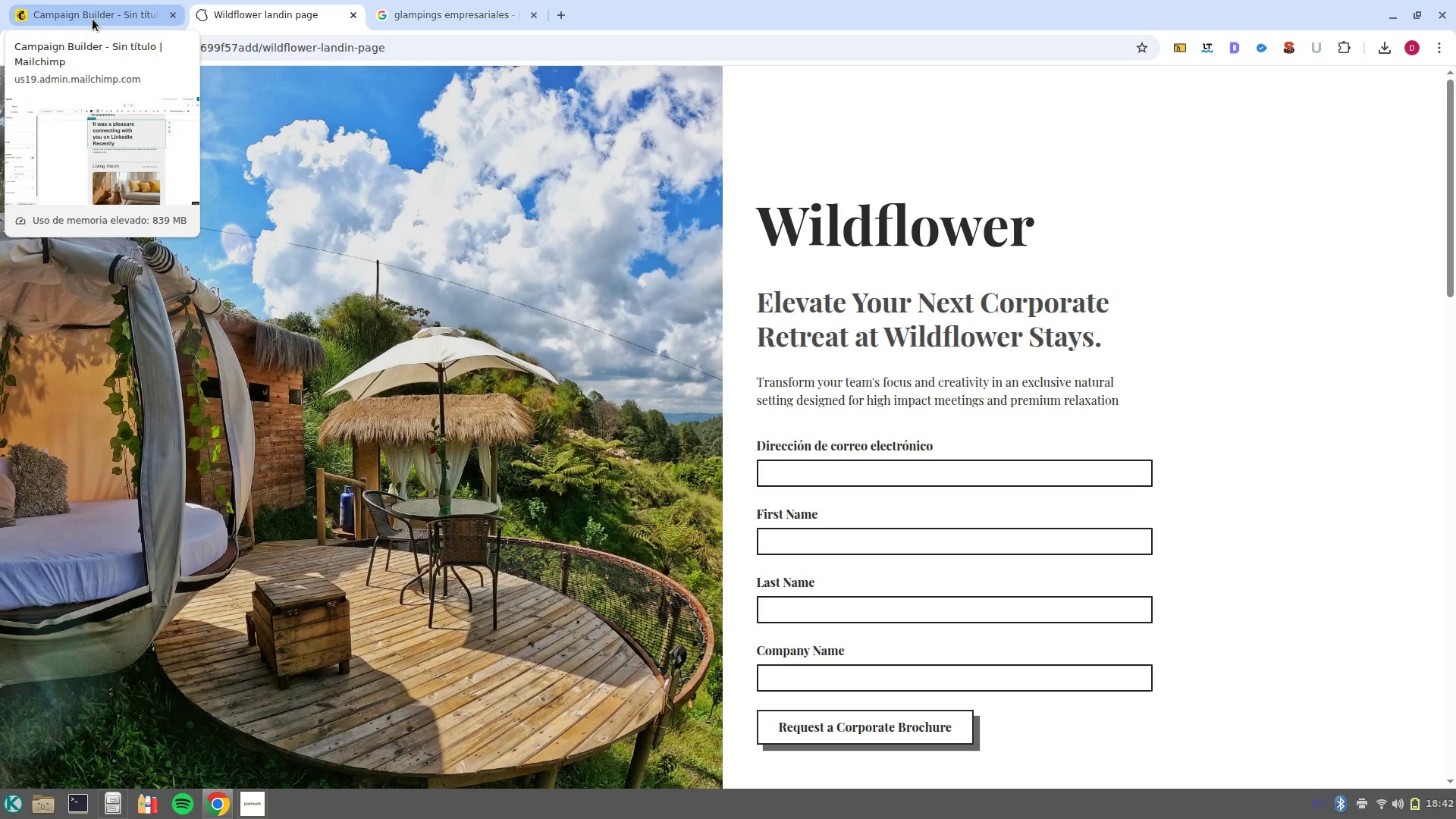 
wait(7.4)
 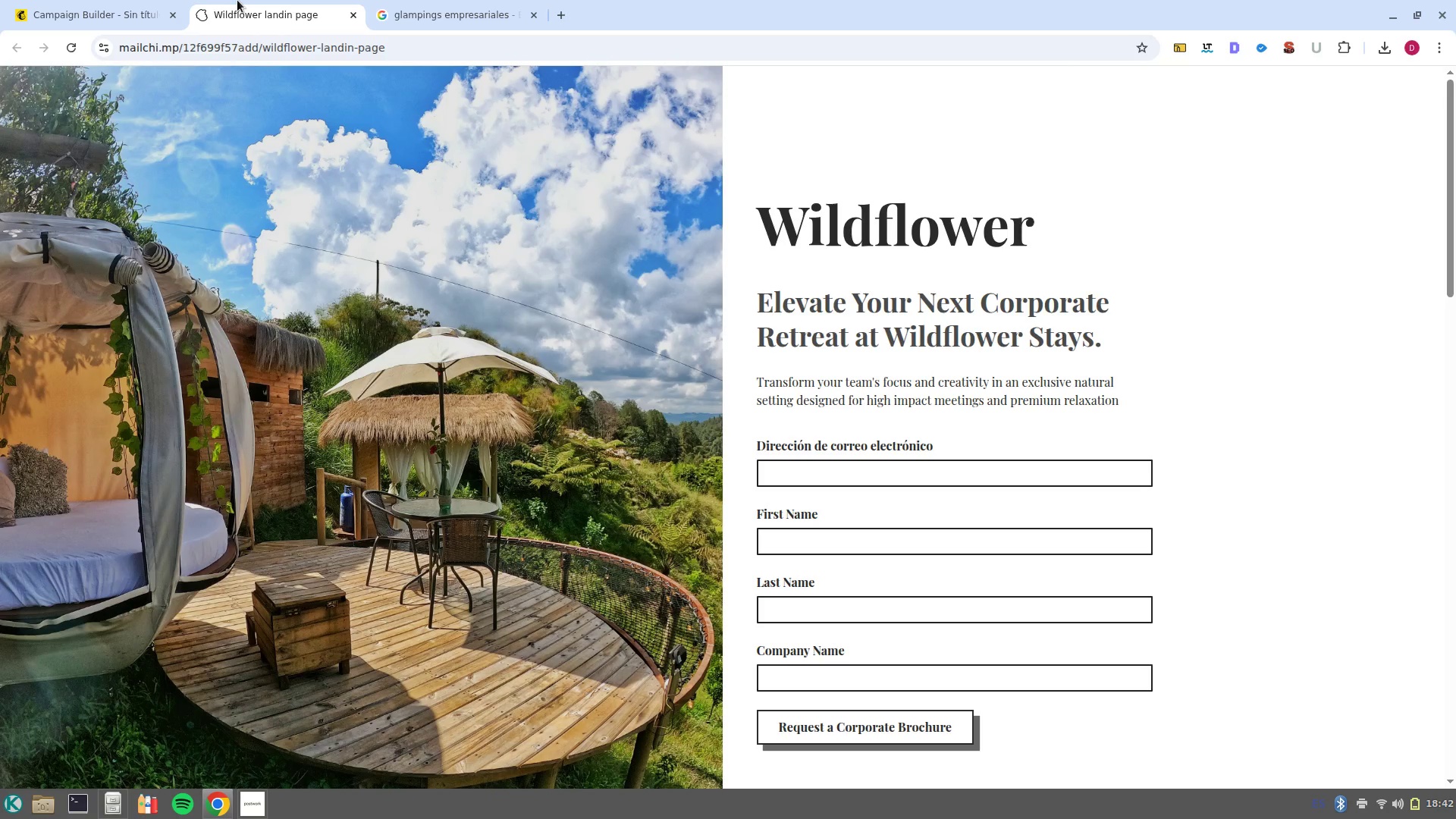 
left_click([93, 19])
 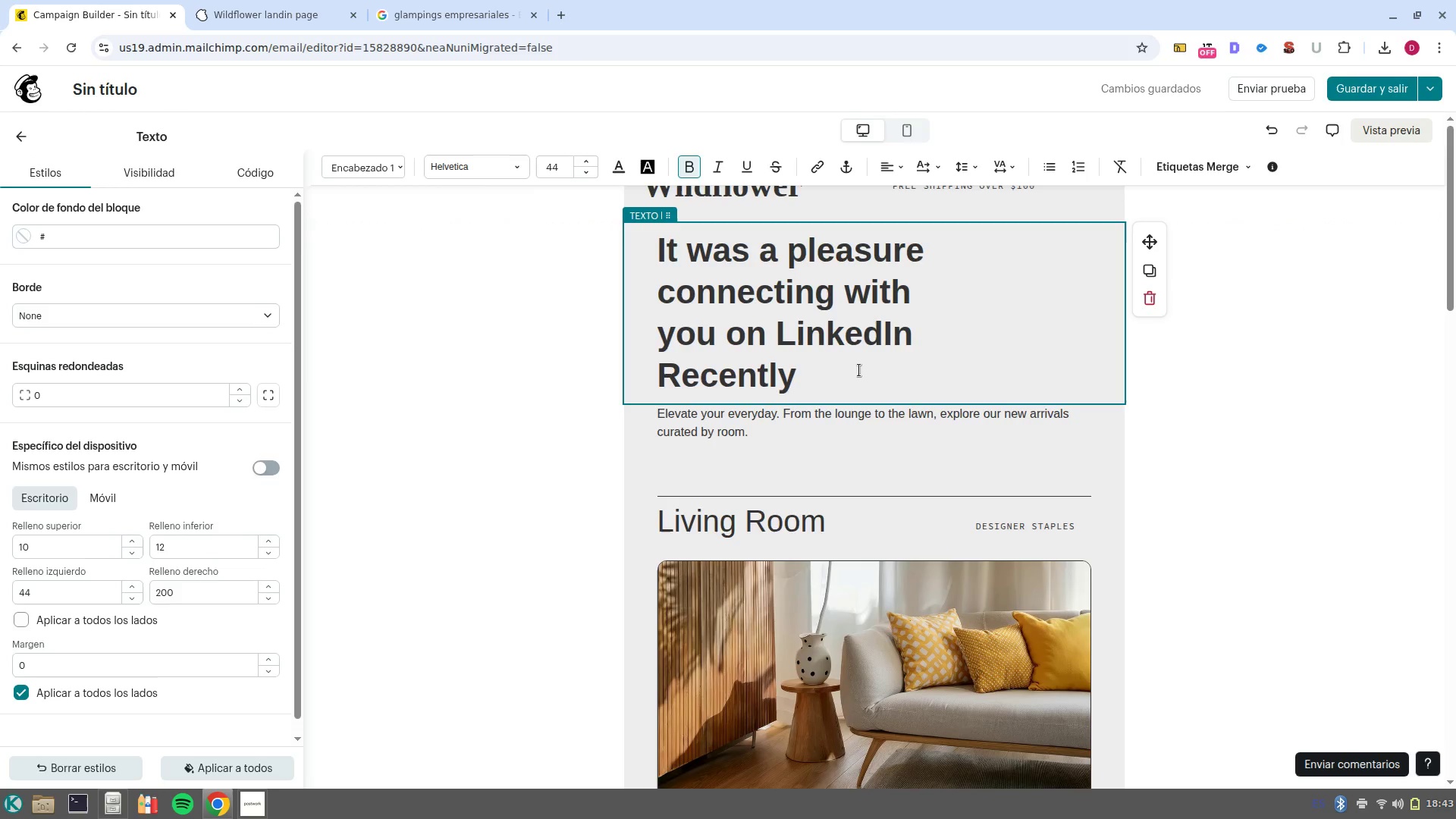 
left_click([854, 378])
 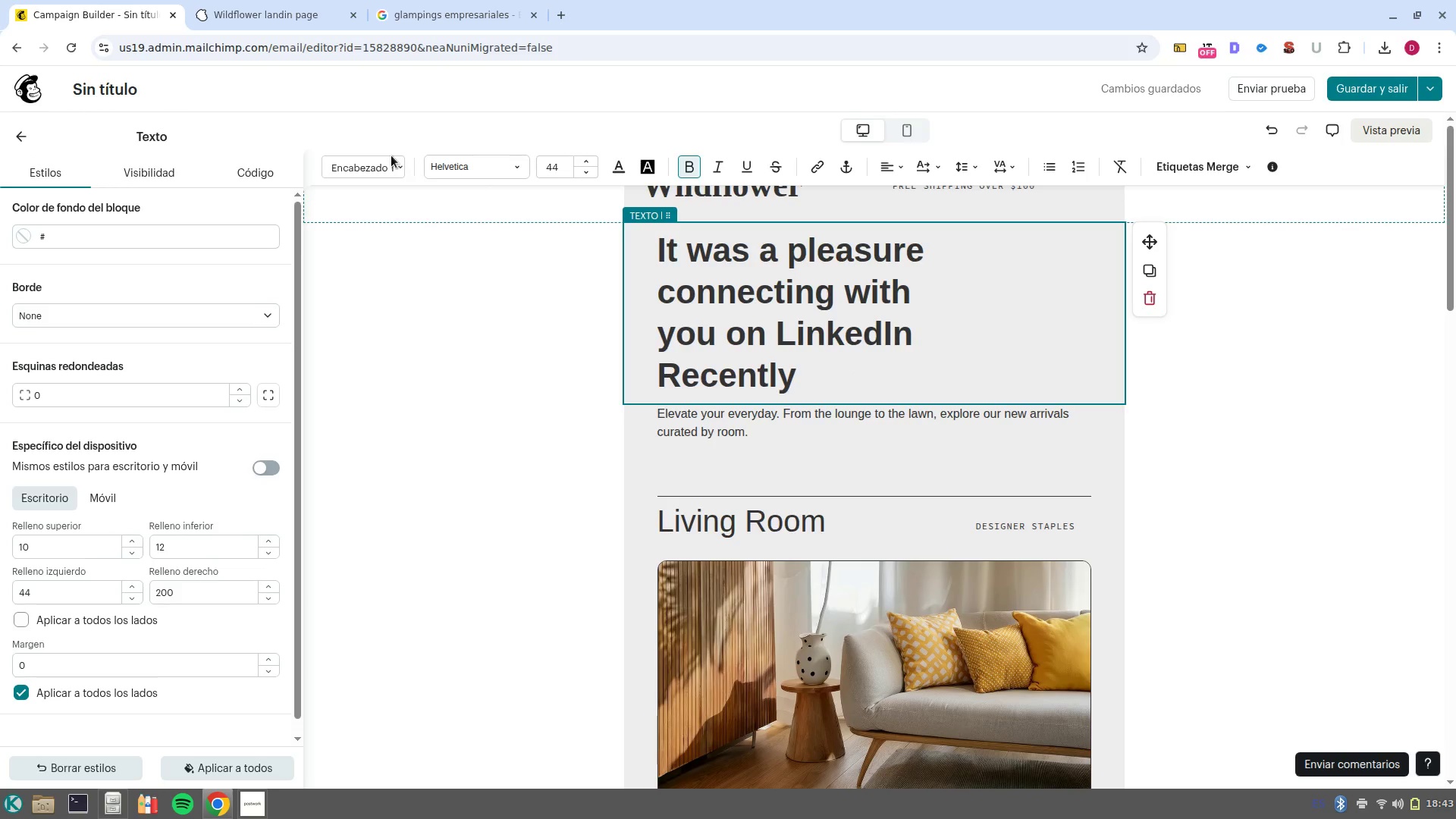 
left_click([391, 168])
 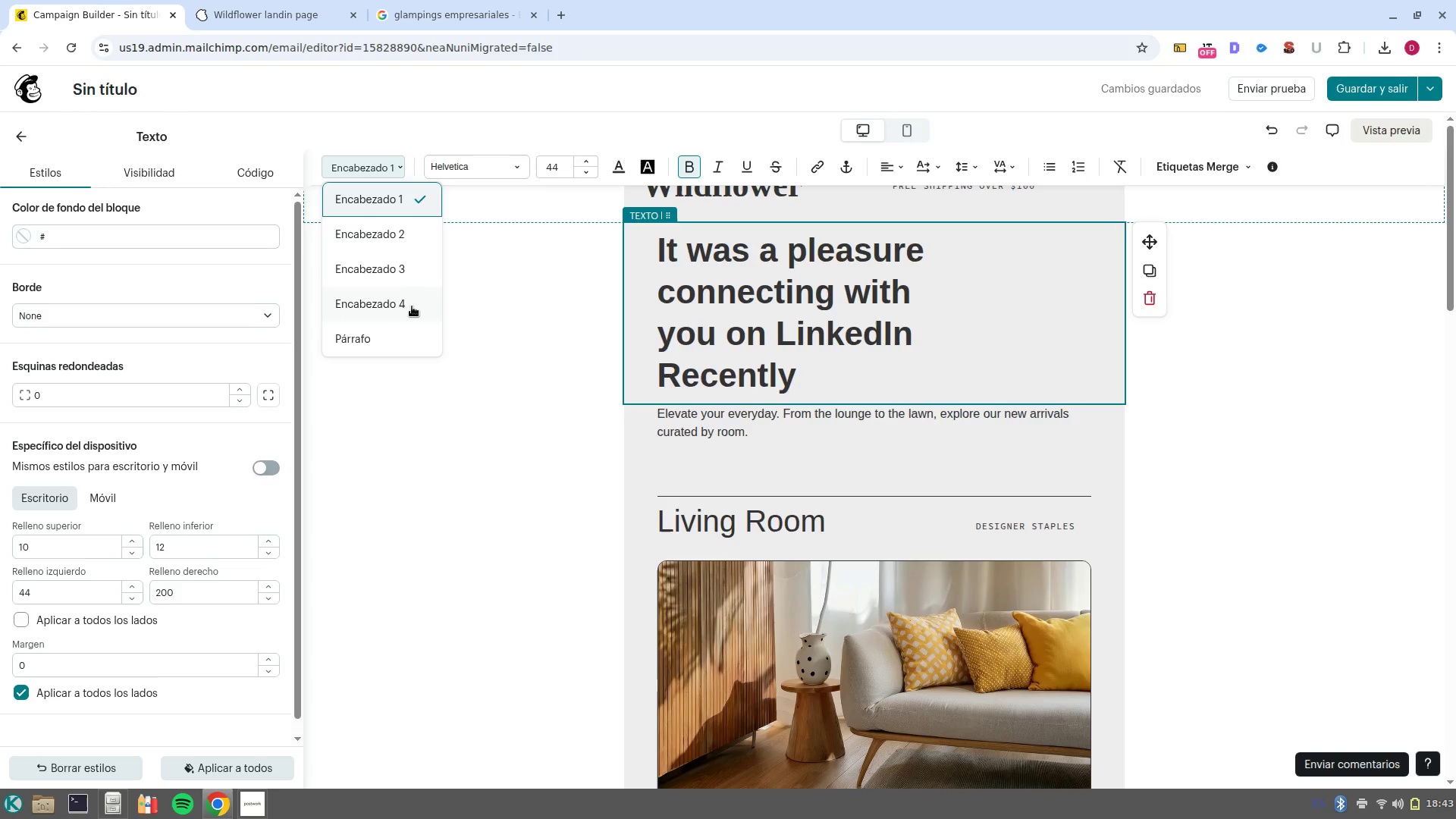 
left_click([403, 304])
 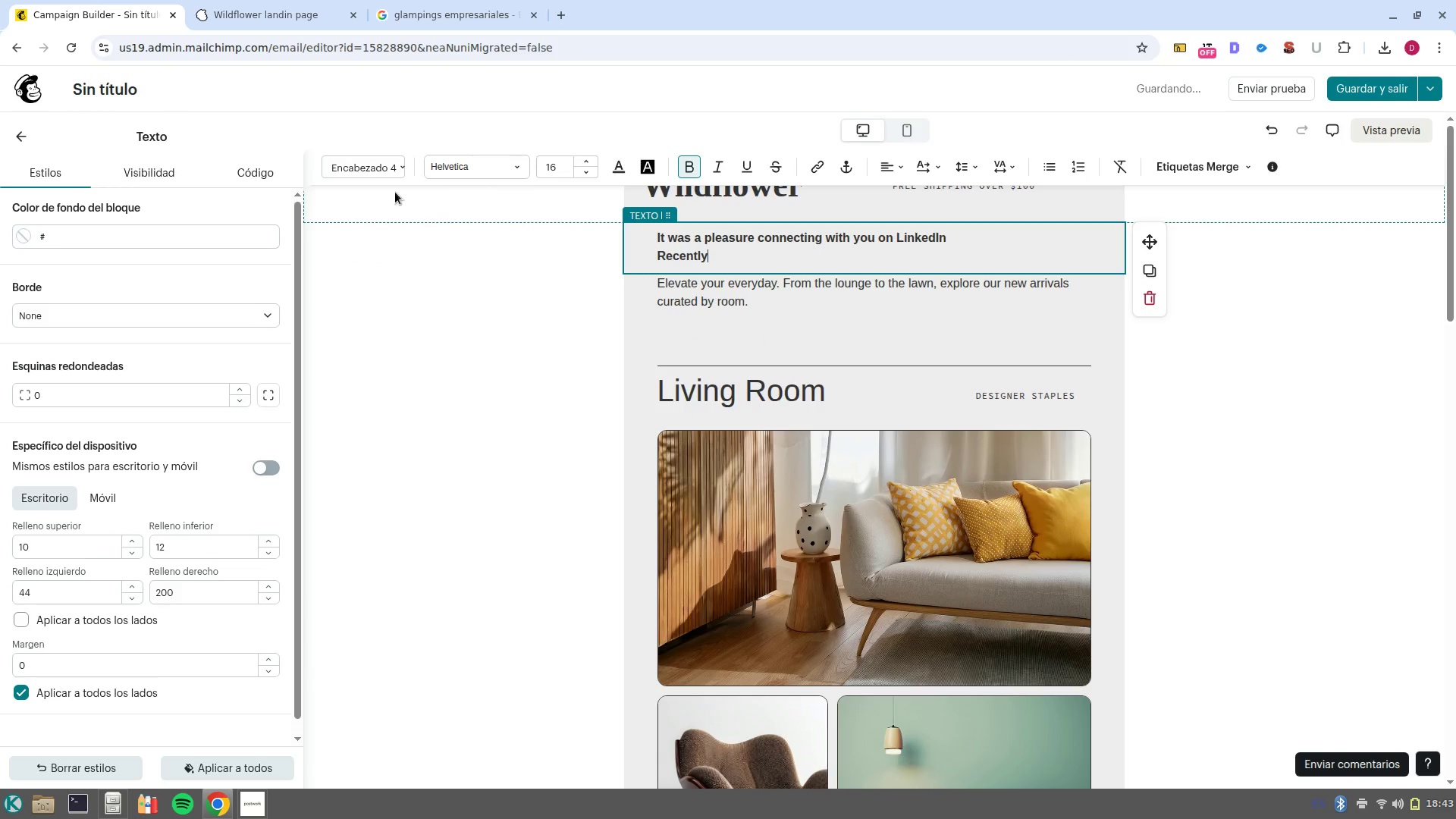 
left_click([392, 158])
 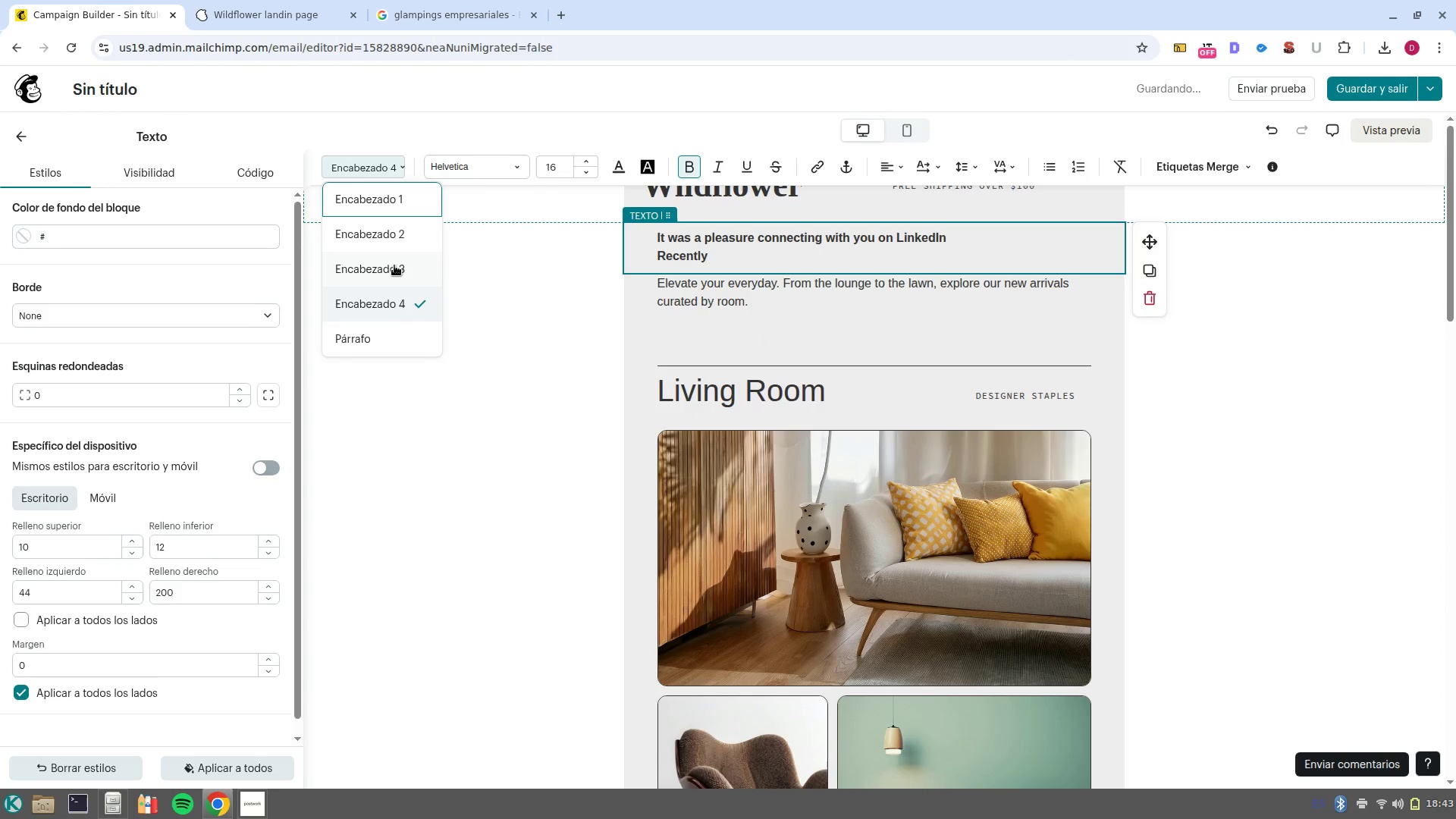 
left_click([394, 265])
 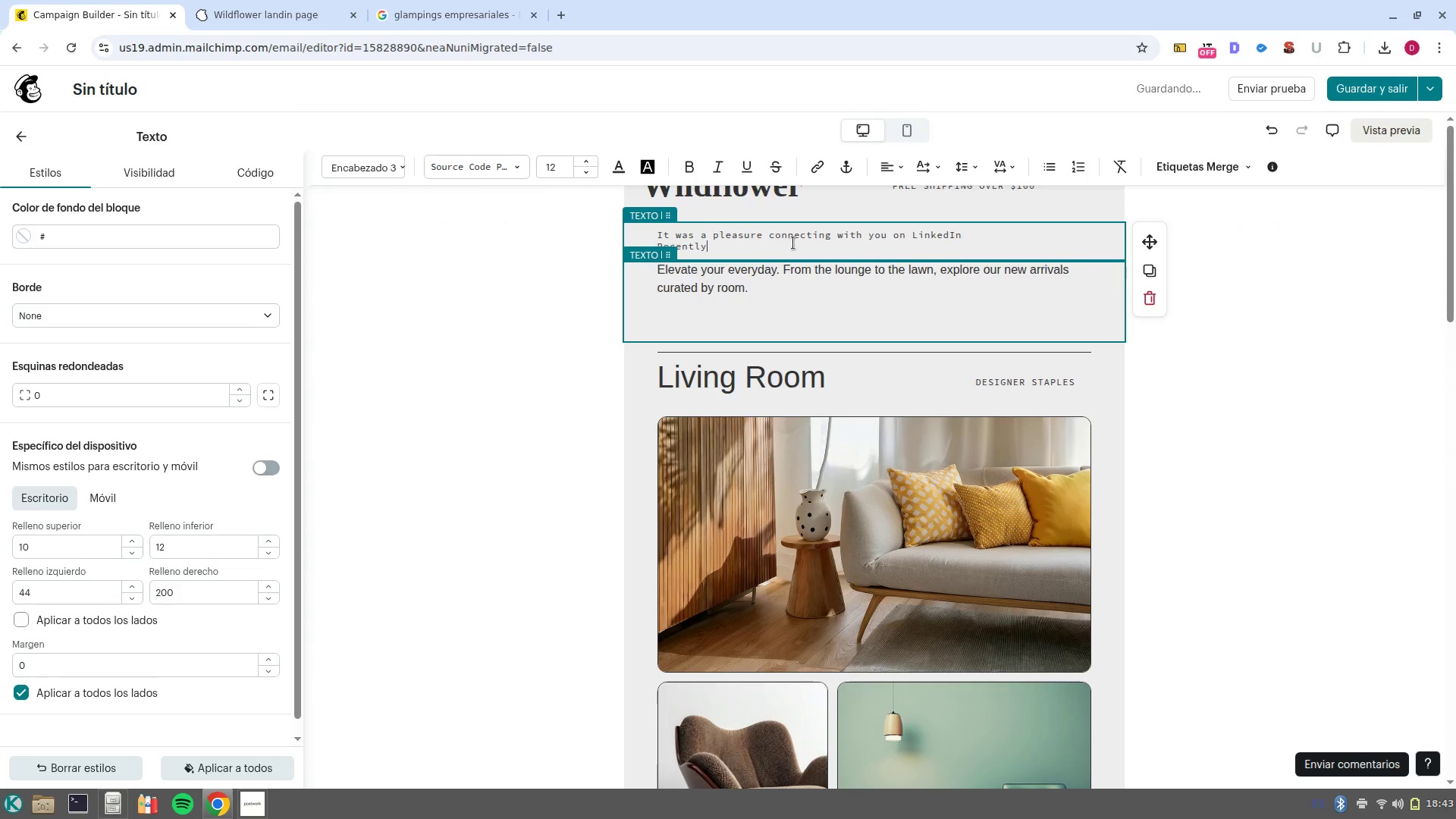 
left_click_drag(start_coordinate=[725, 246], to_coordinate=[629, 226])
 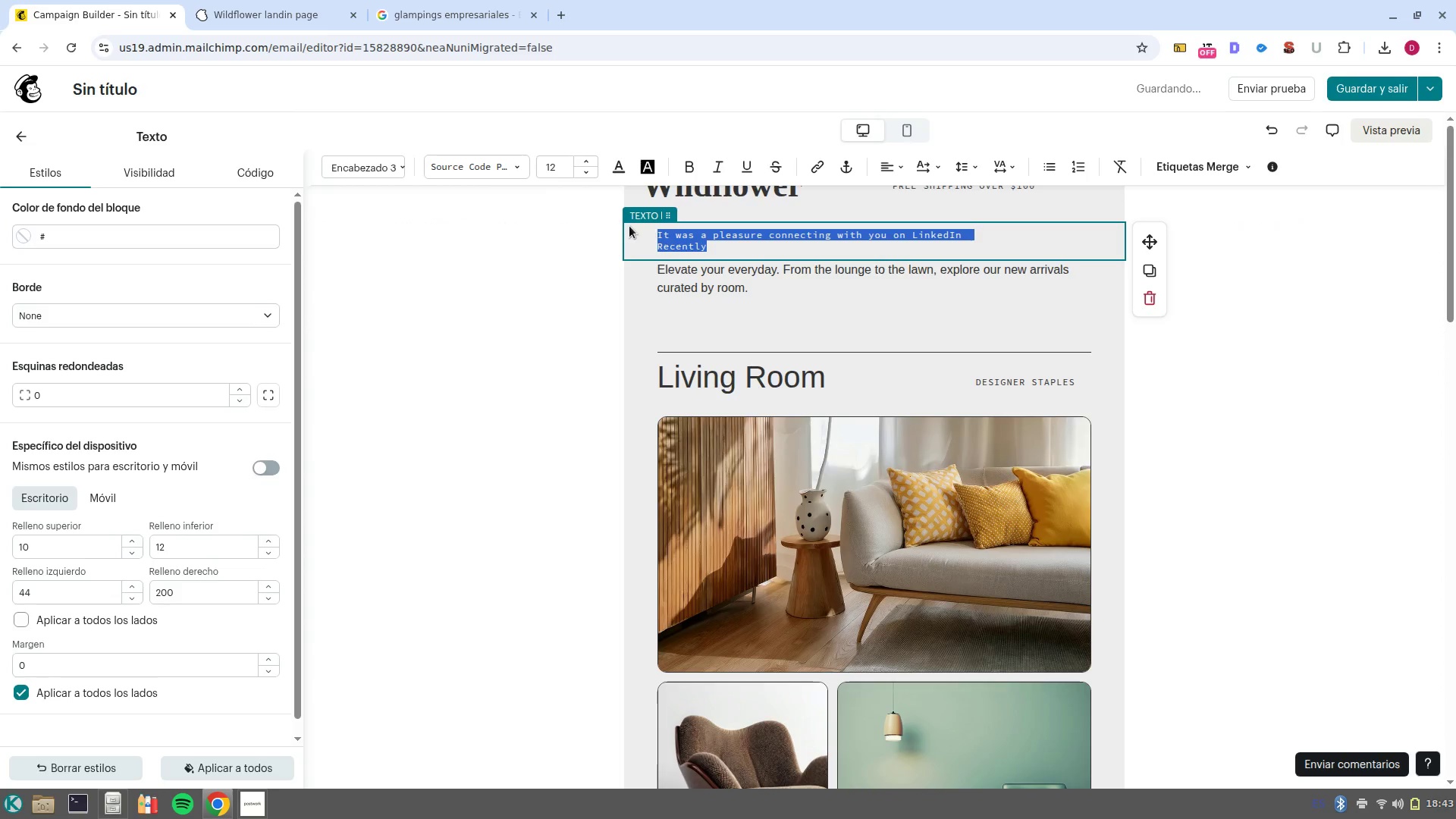 
key(Control+B)
 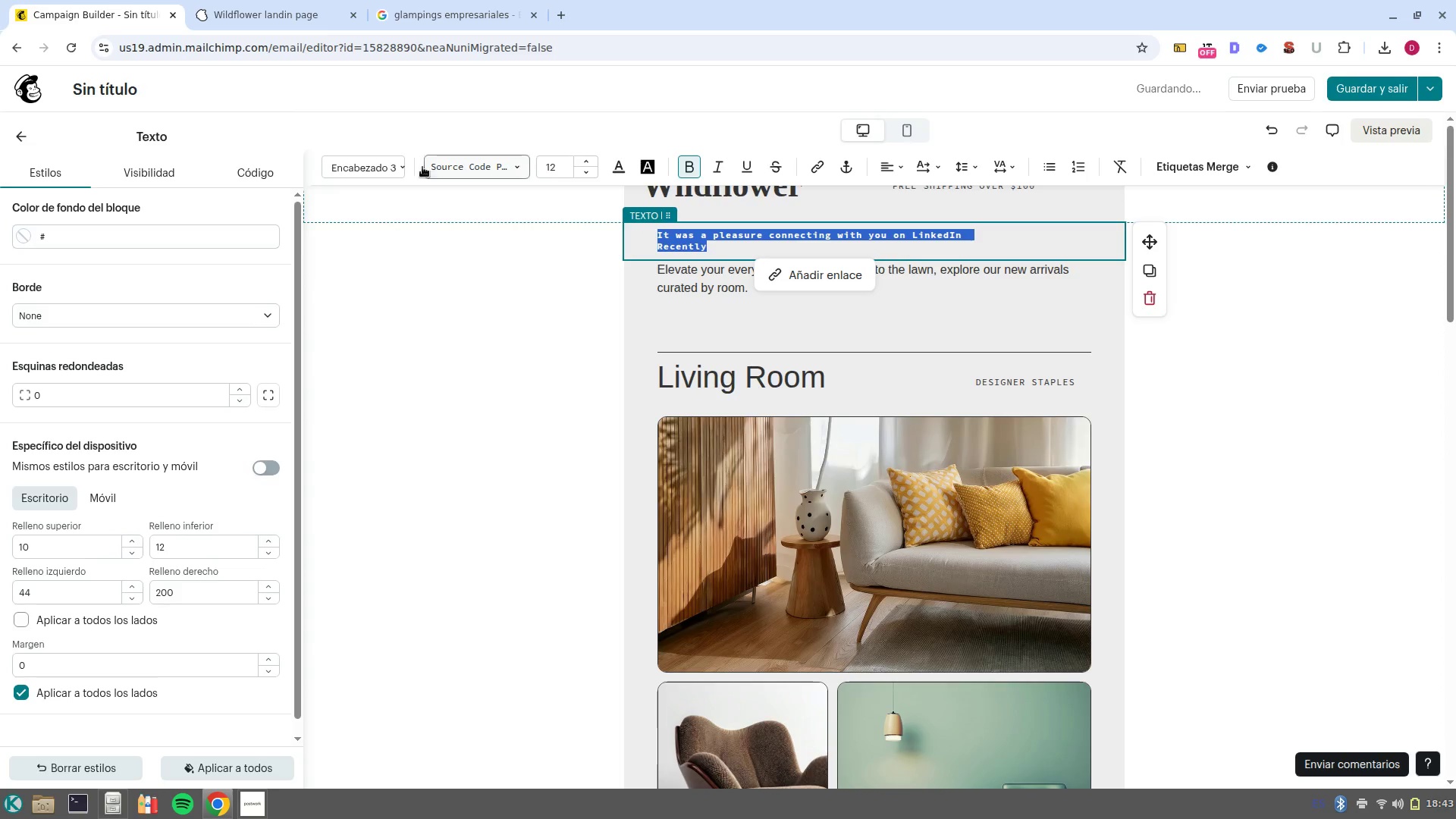 
left_click([394, 171])
 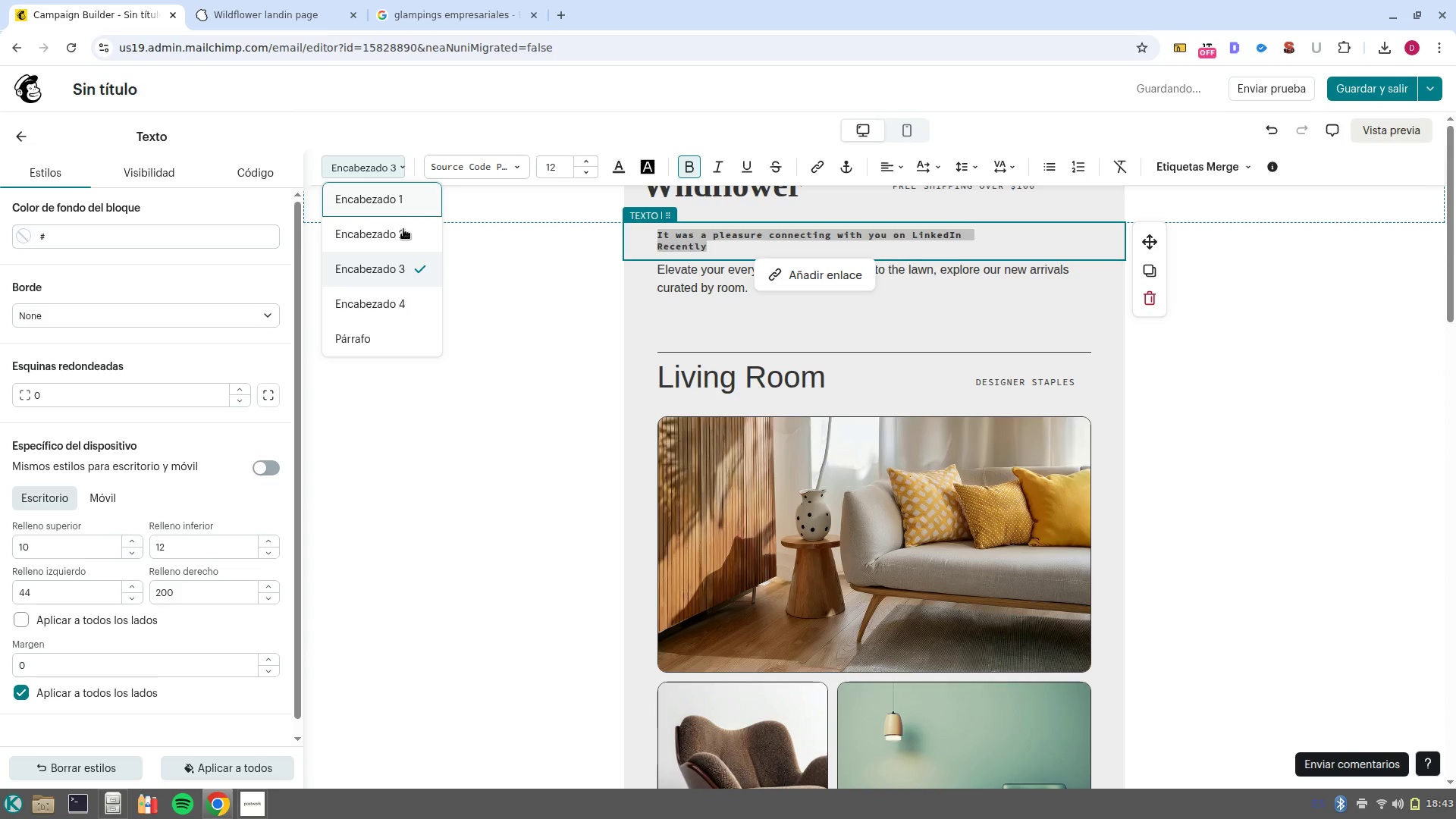 
left_click([403, 230])
 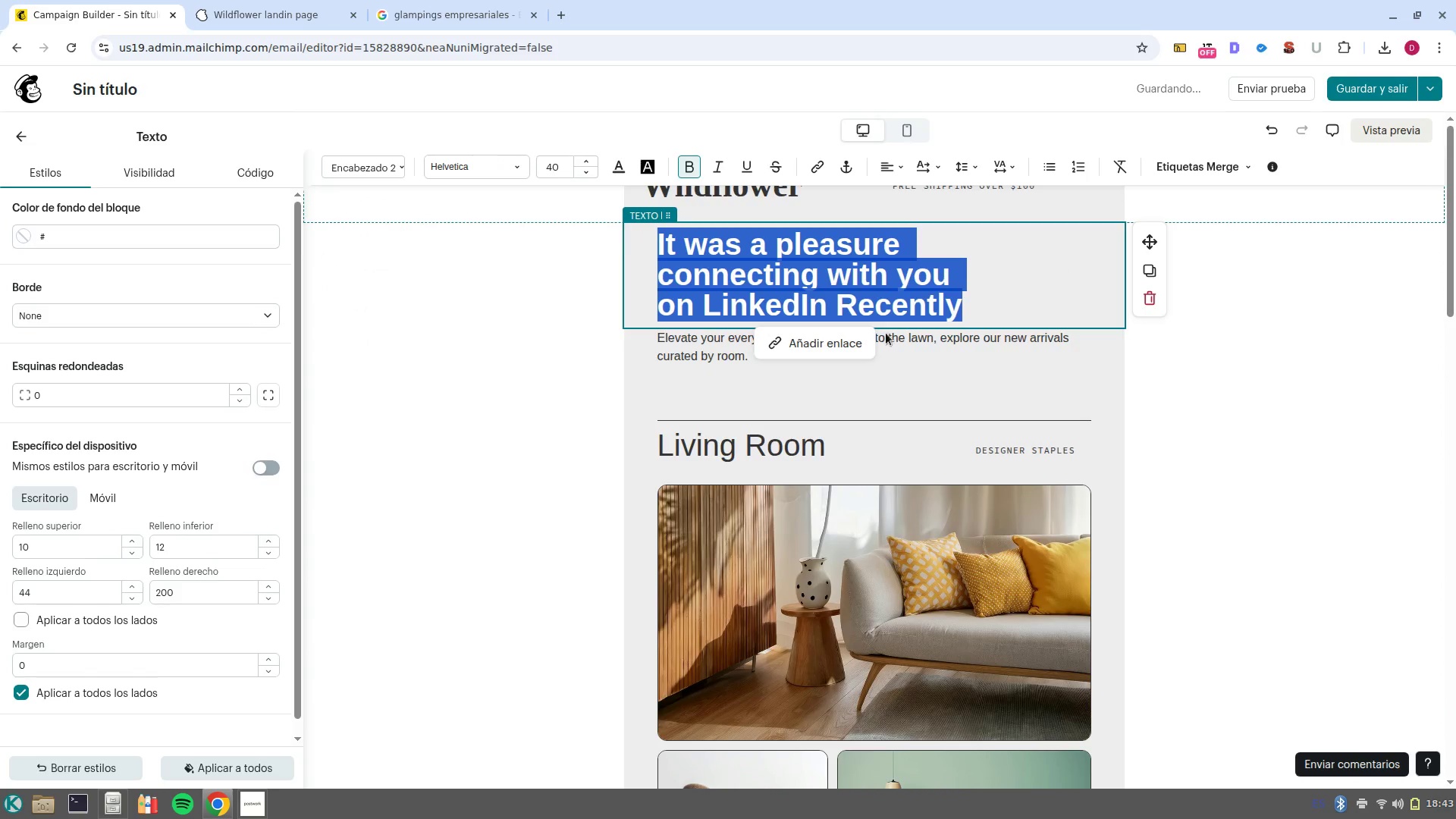 
left_click([963, 353])
 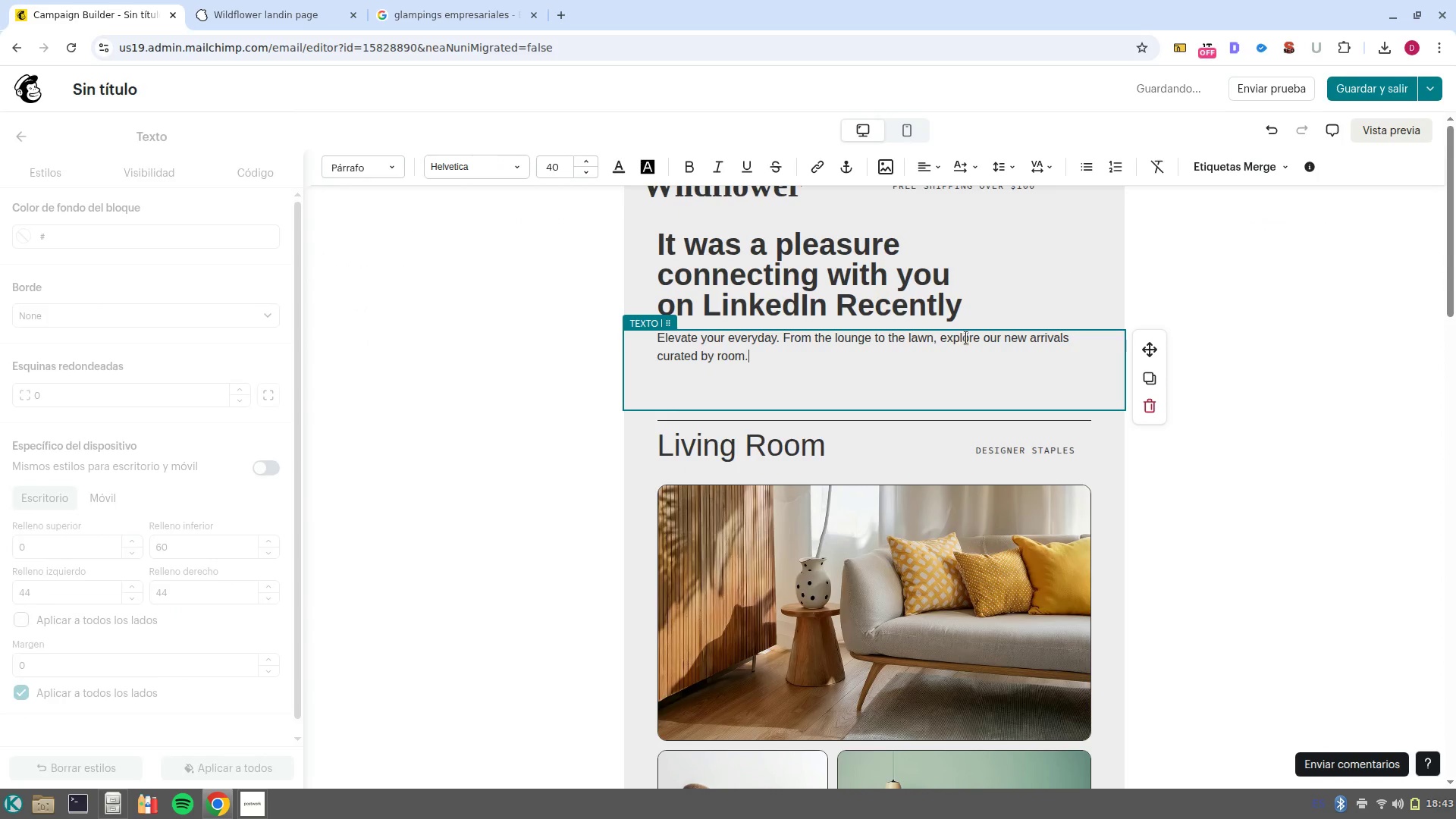 
scroll: coordinate [1165, 337], scroll_direction: up, amount: 8.0
 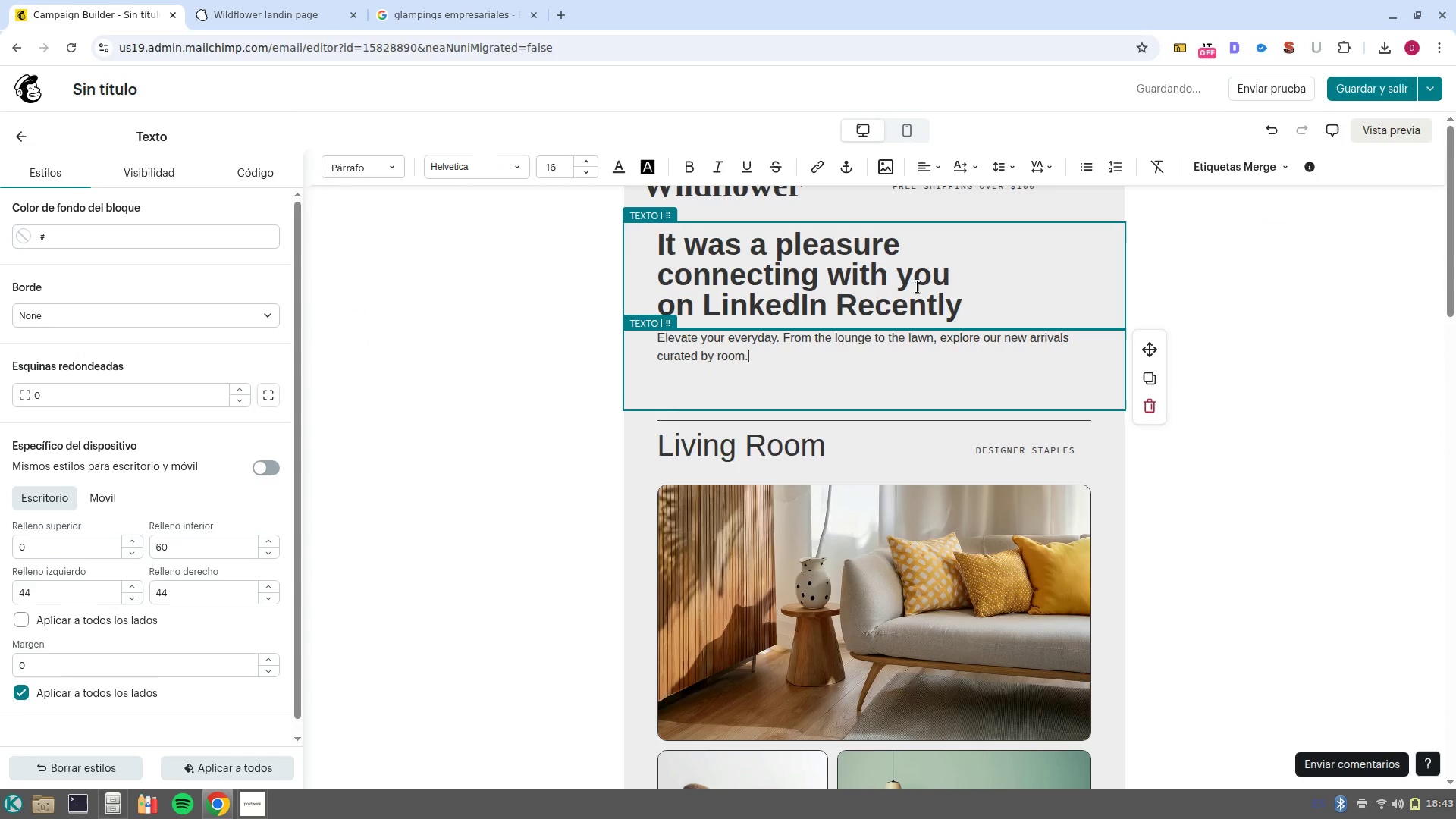 
left_click([975, 297])
 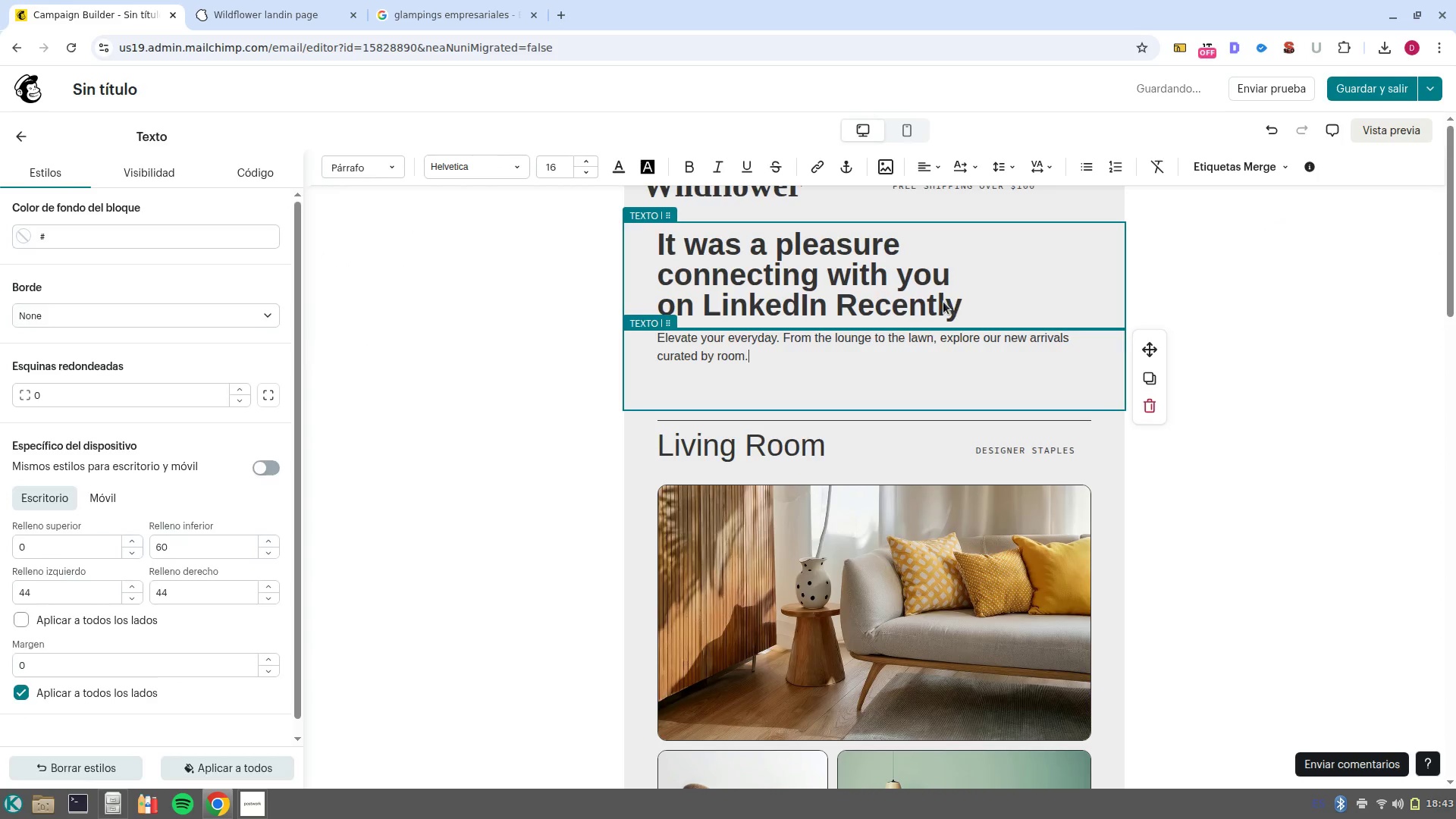 
left_click([935, 300])
 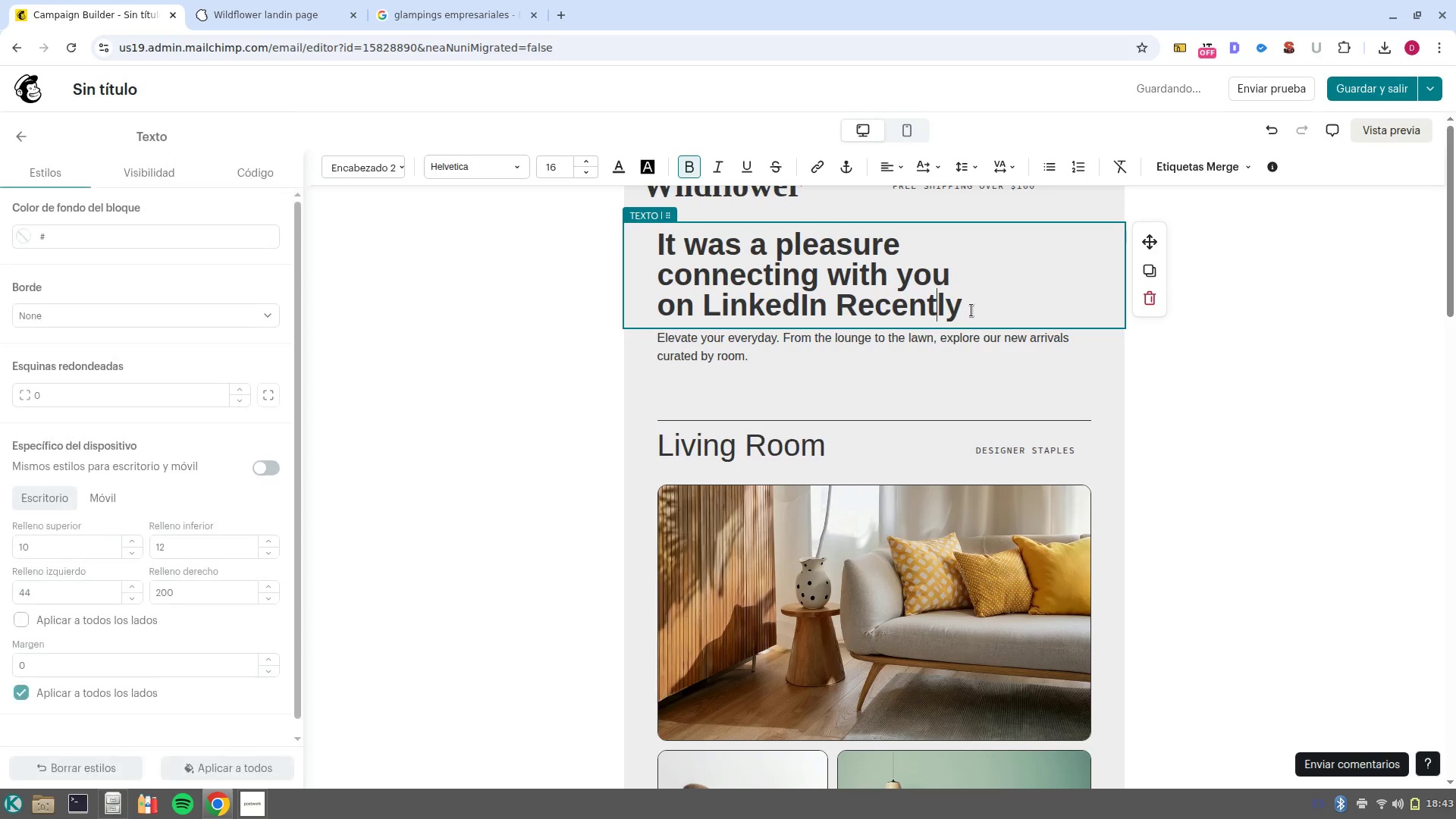 
left_click_drag(start_coordinate=[971, 310], to_coordinate=[635, 234])
 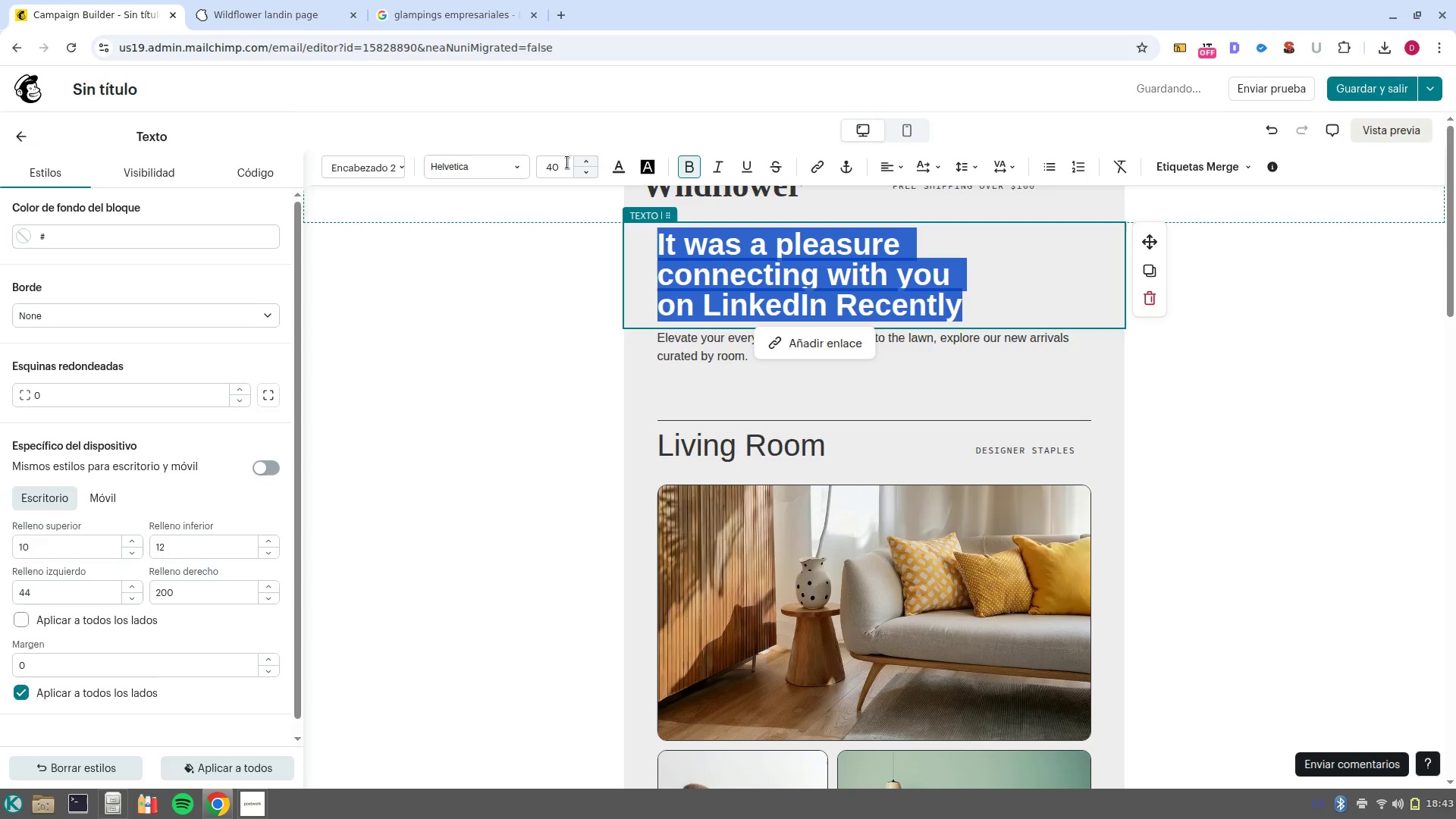 
left_click([560, 164])
 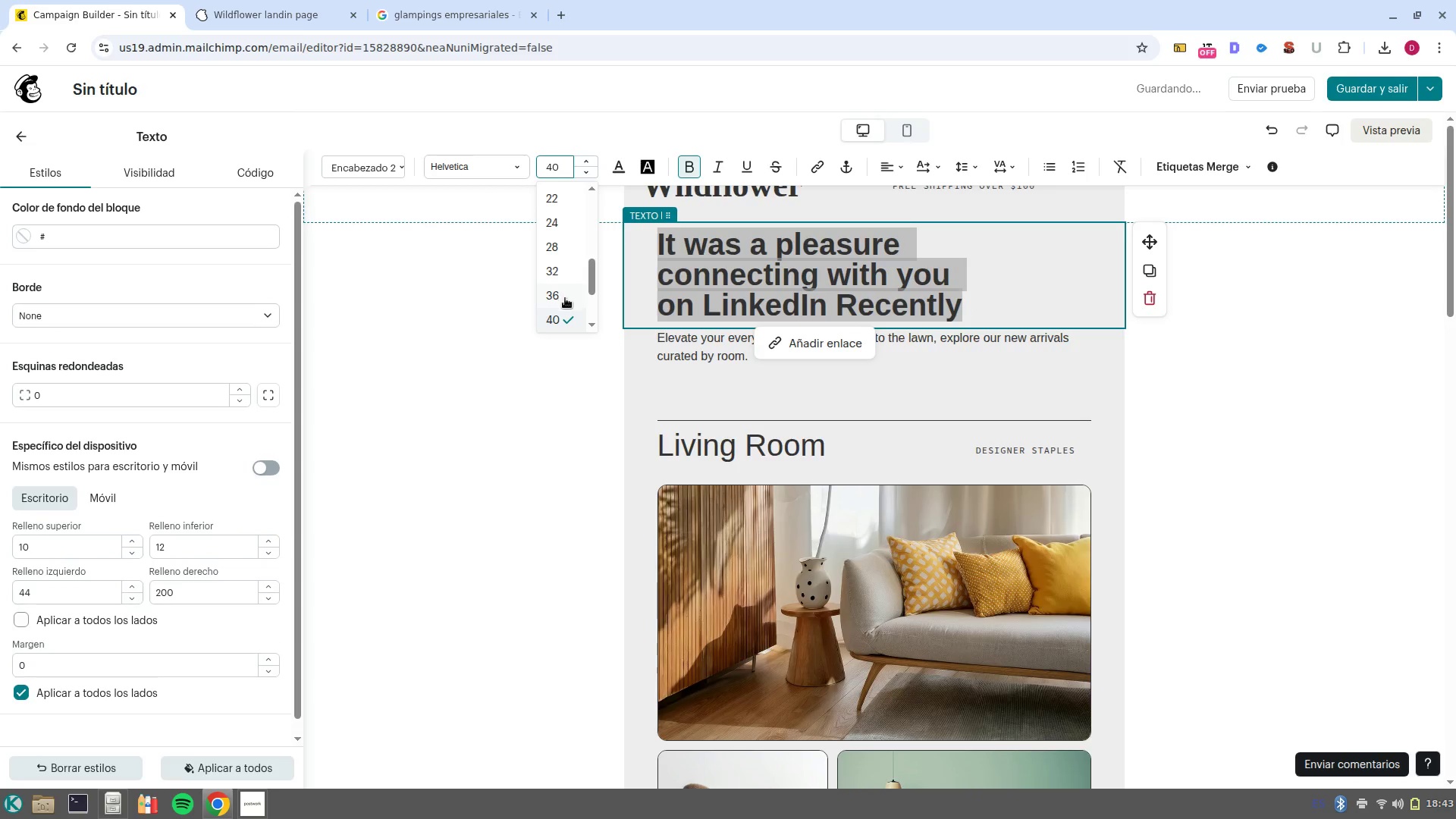 
left_click([565, 298])
 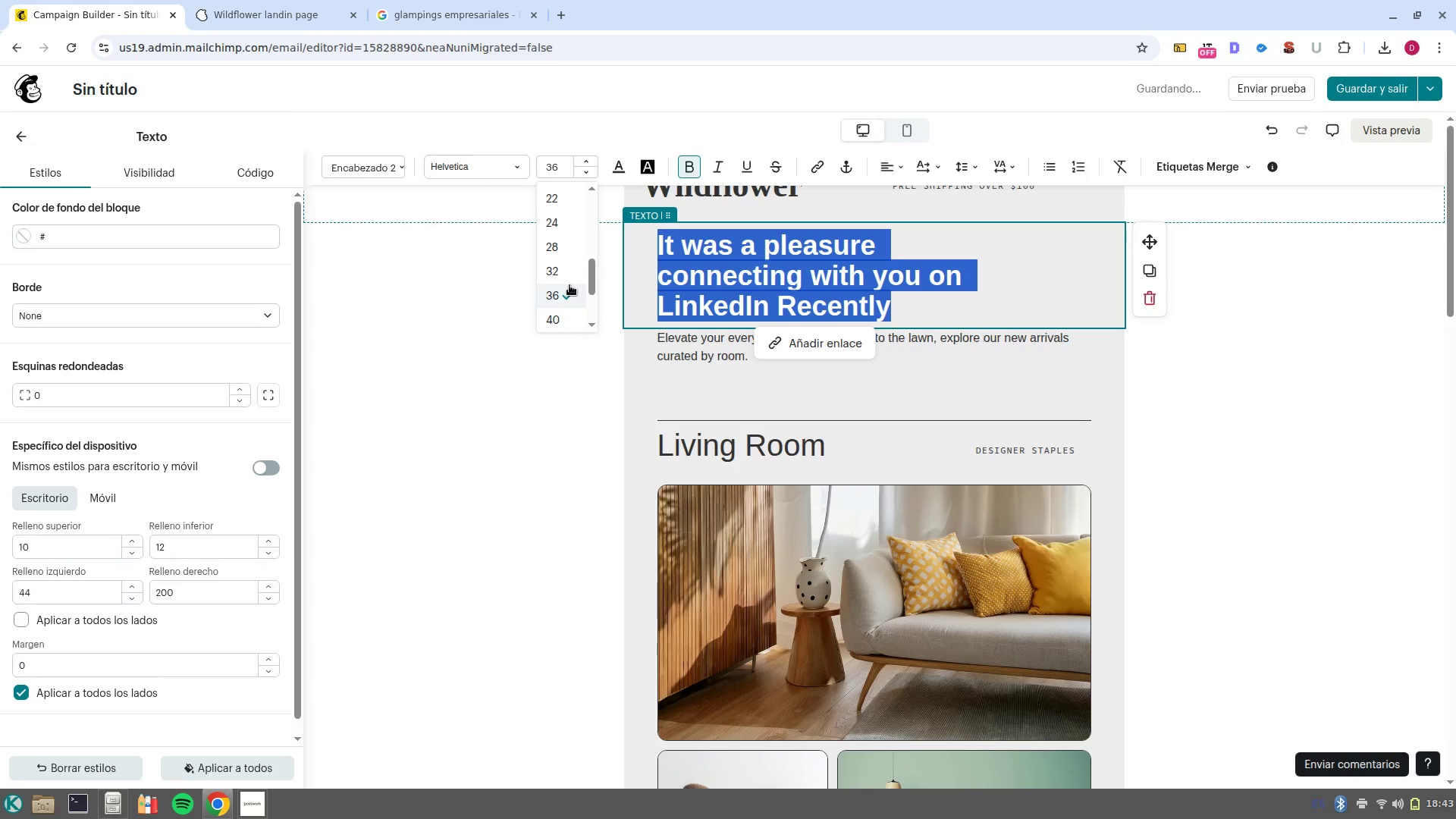 
left_click([563, 275])
 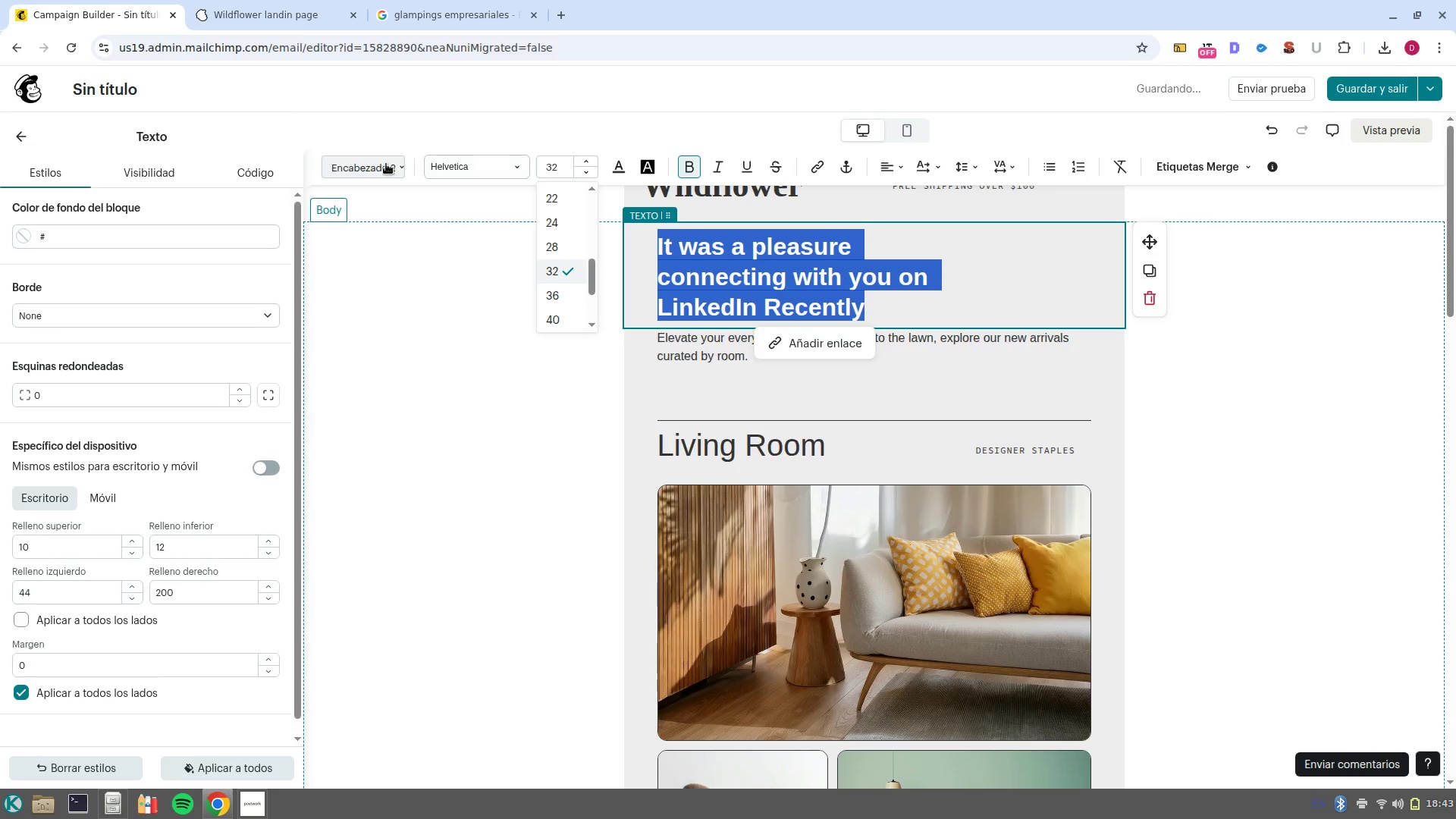 
double_click([449, 164])
 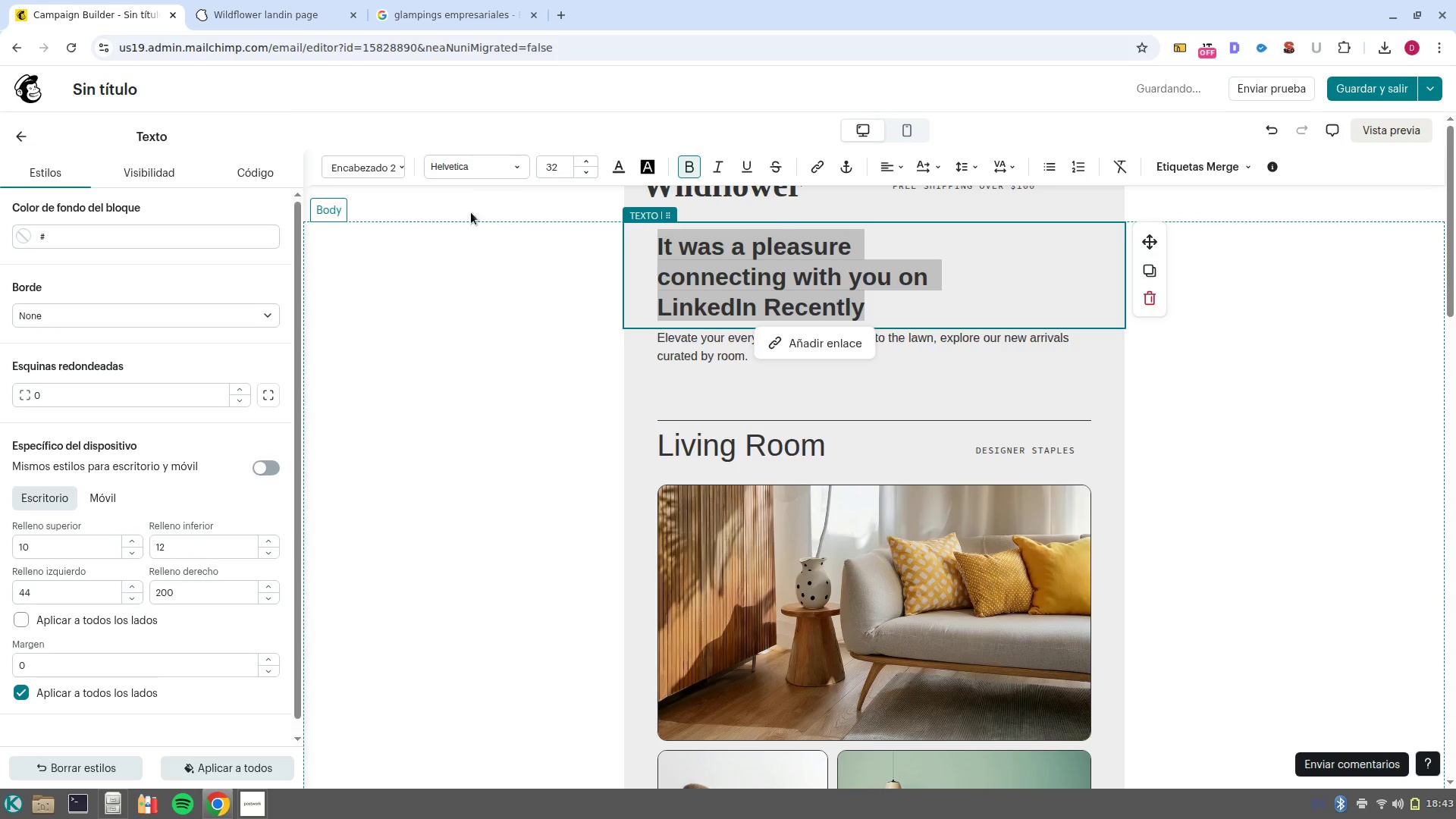 
left_click([460, 162])
 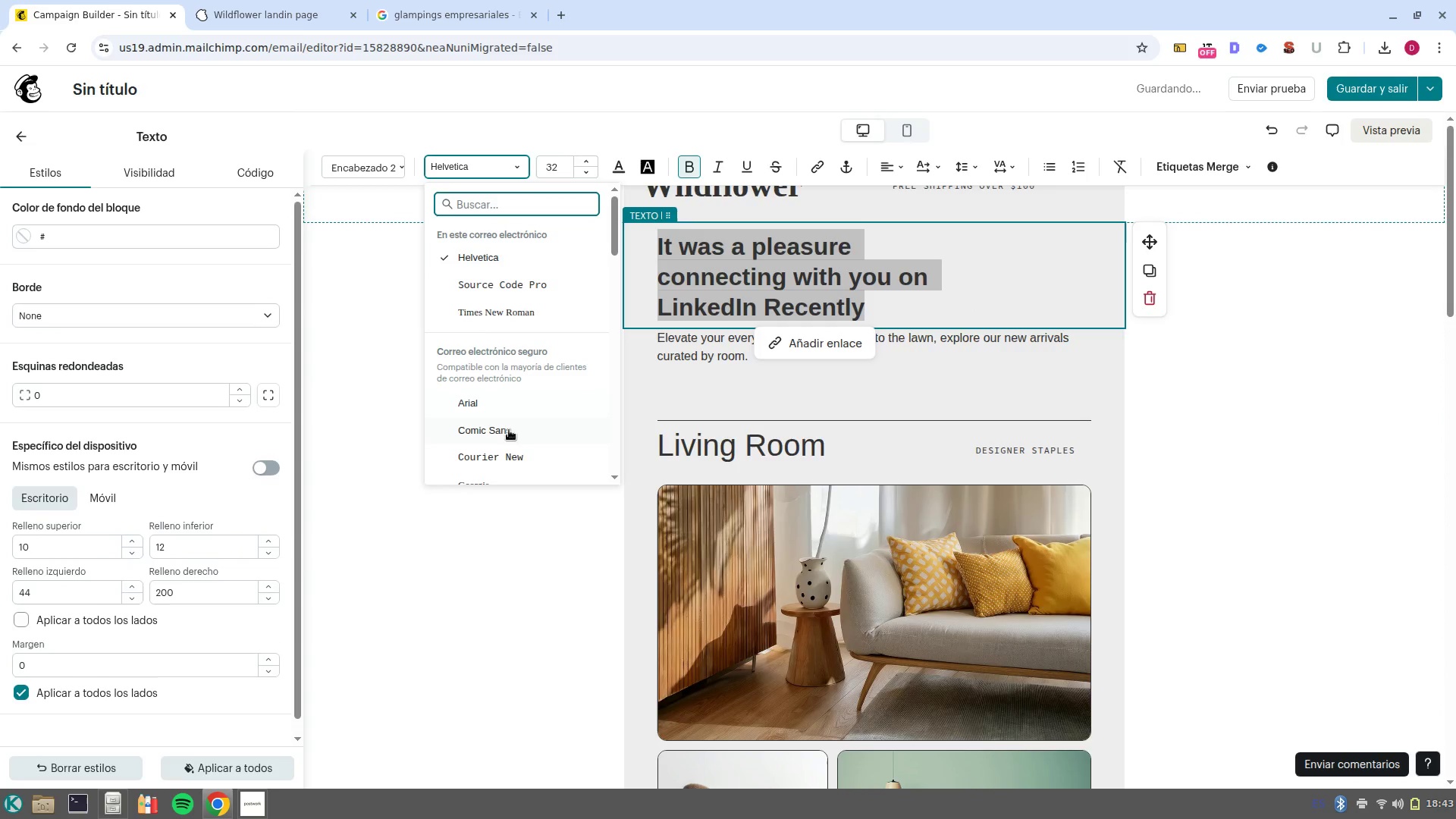 
left_click([518, 448])
 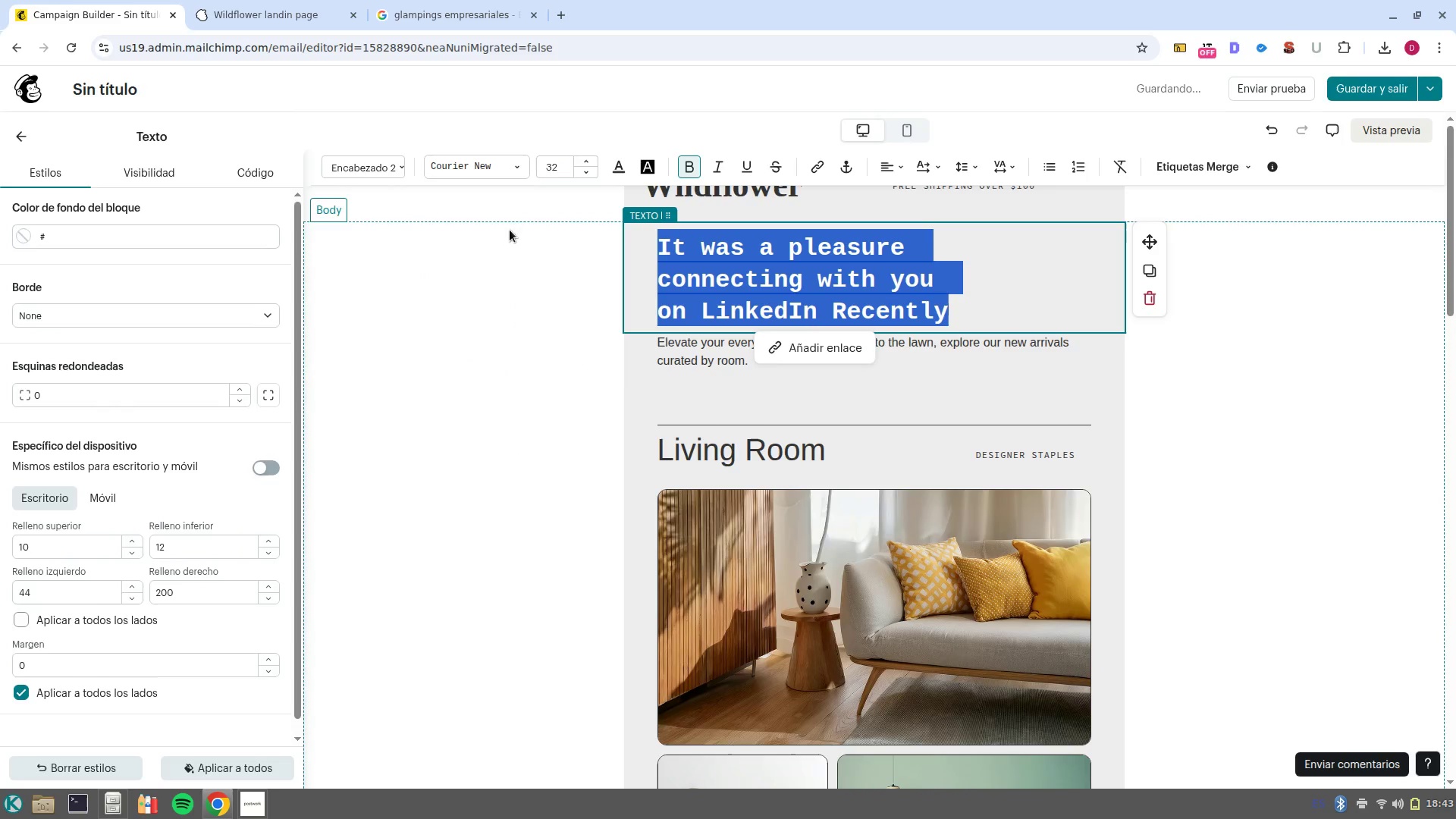 
left_click([501, 168])
 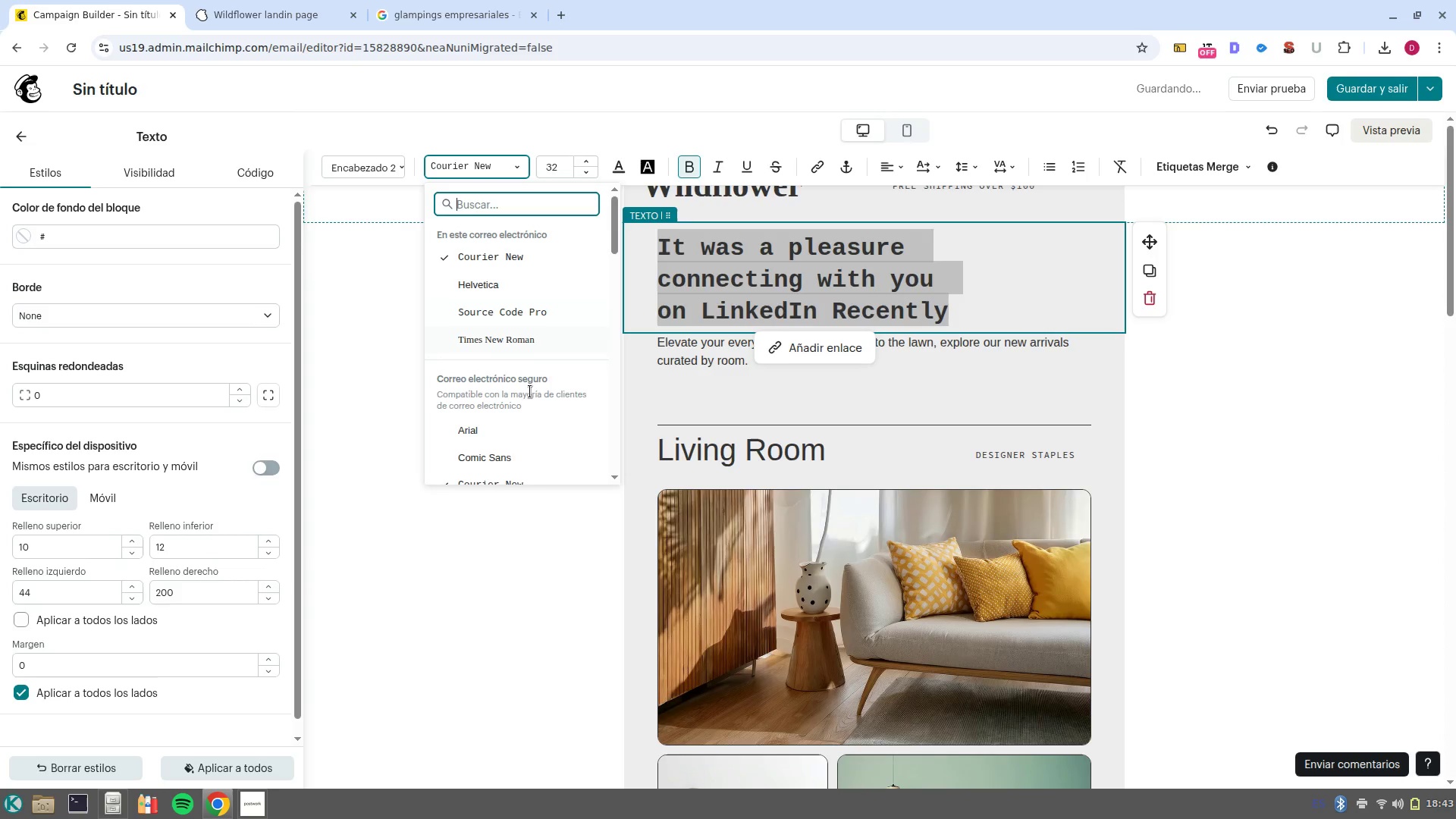 
scroll: coordinate [530, 392], scroll_direction: down, amount: 2.0
 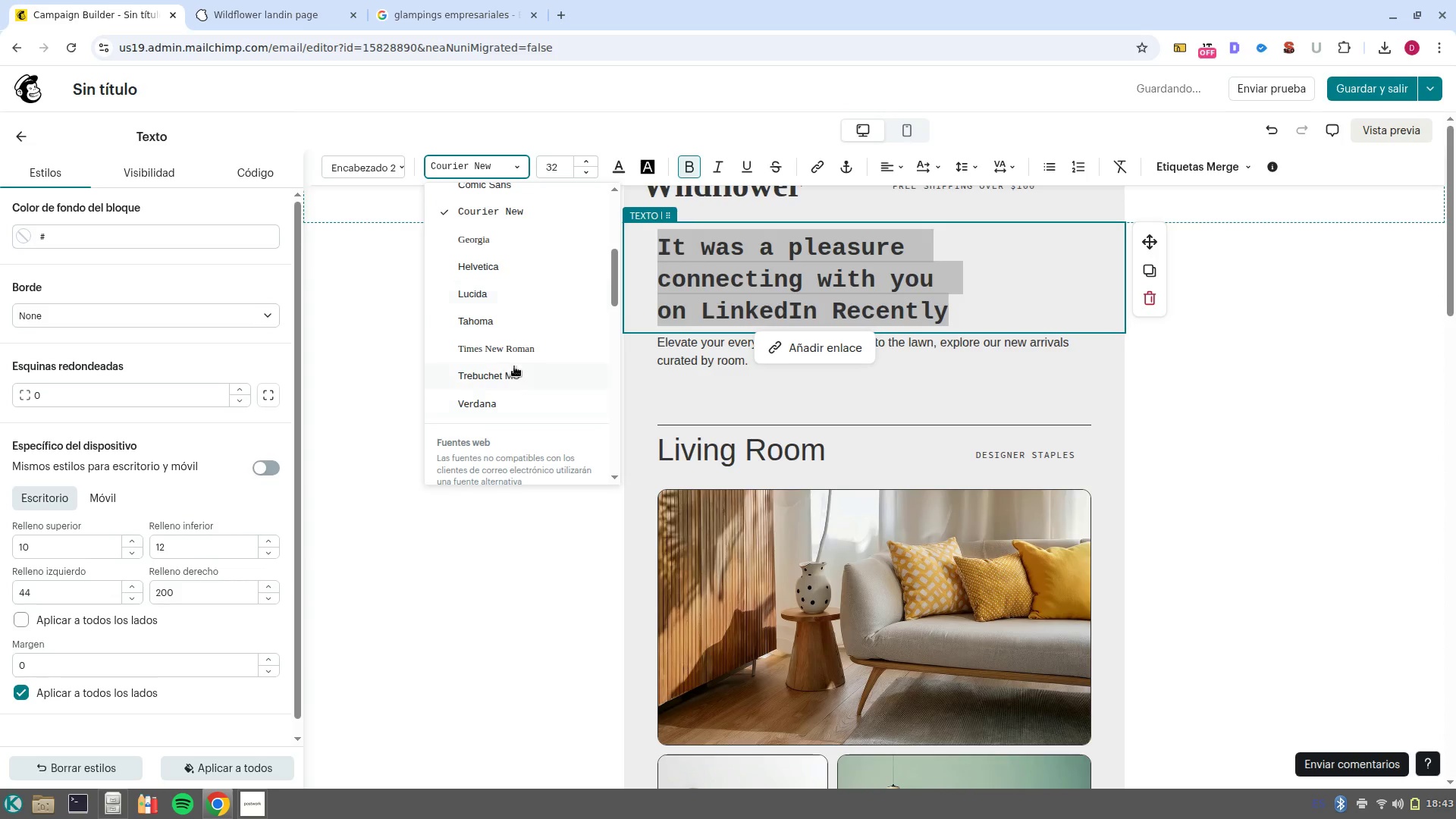 
left_click([517, 344])
 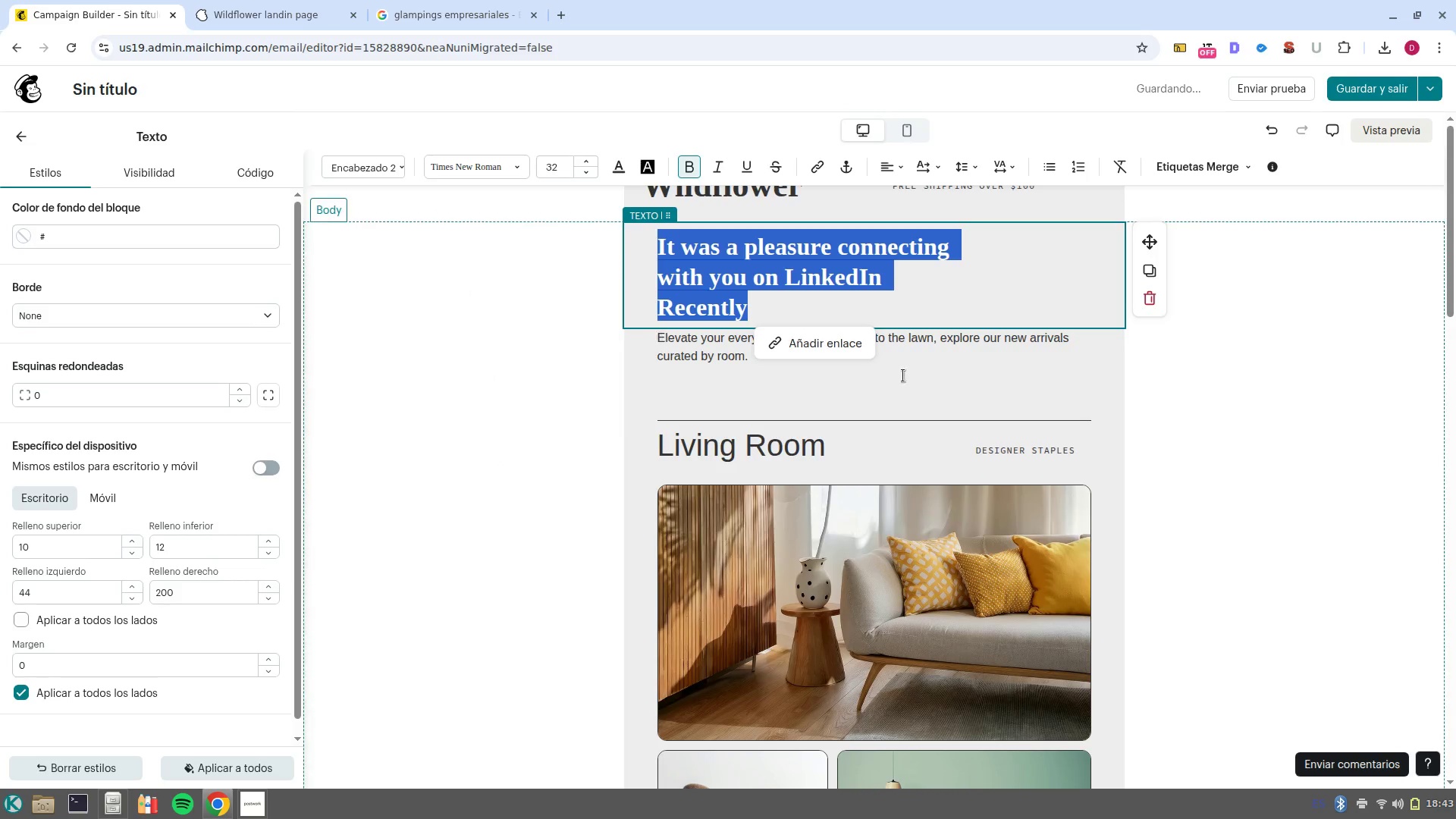 
left_click([961, 384])
 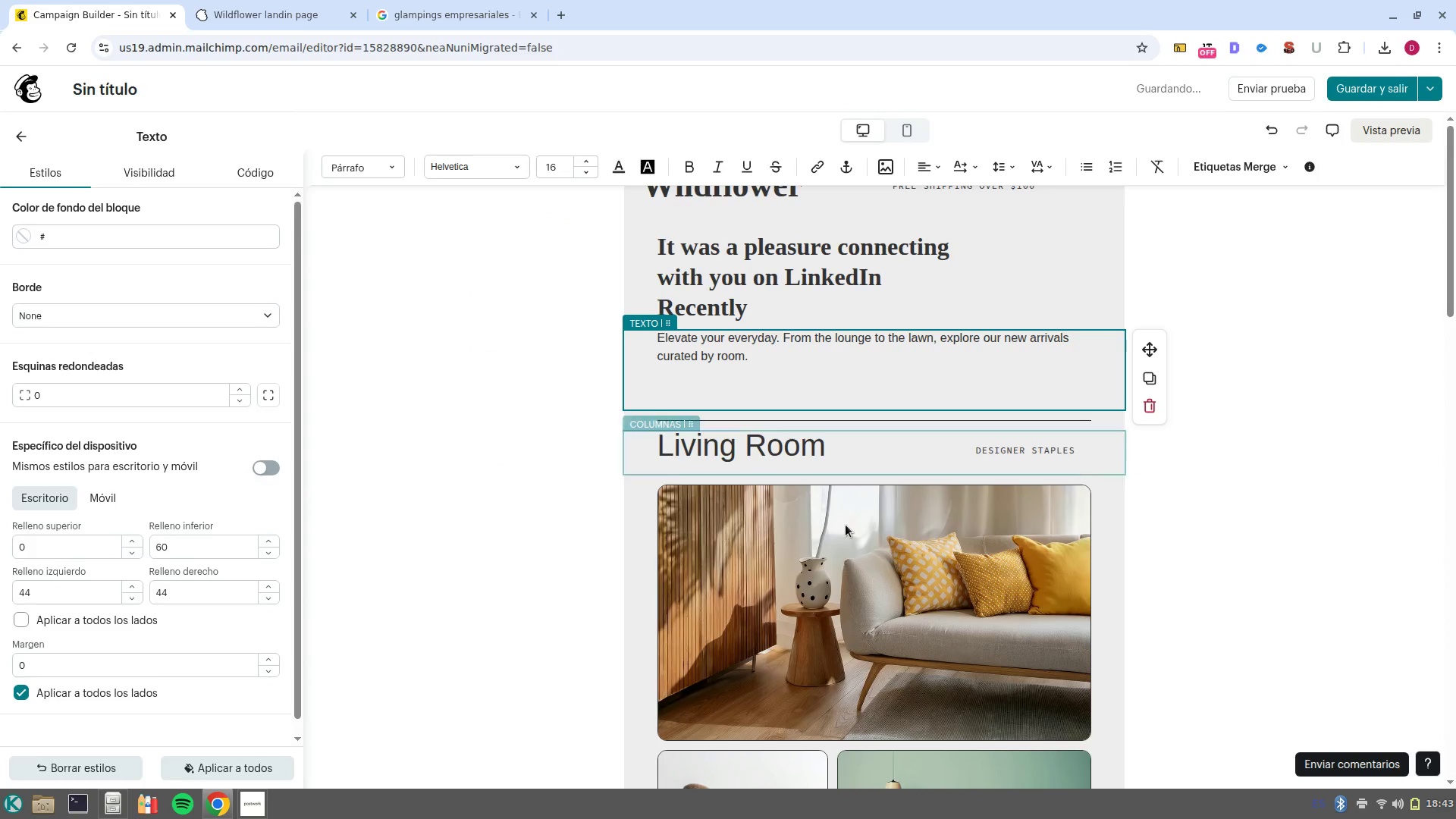 
left_click([847, 549])
 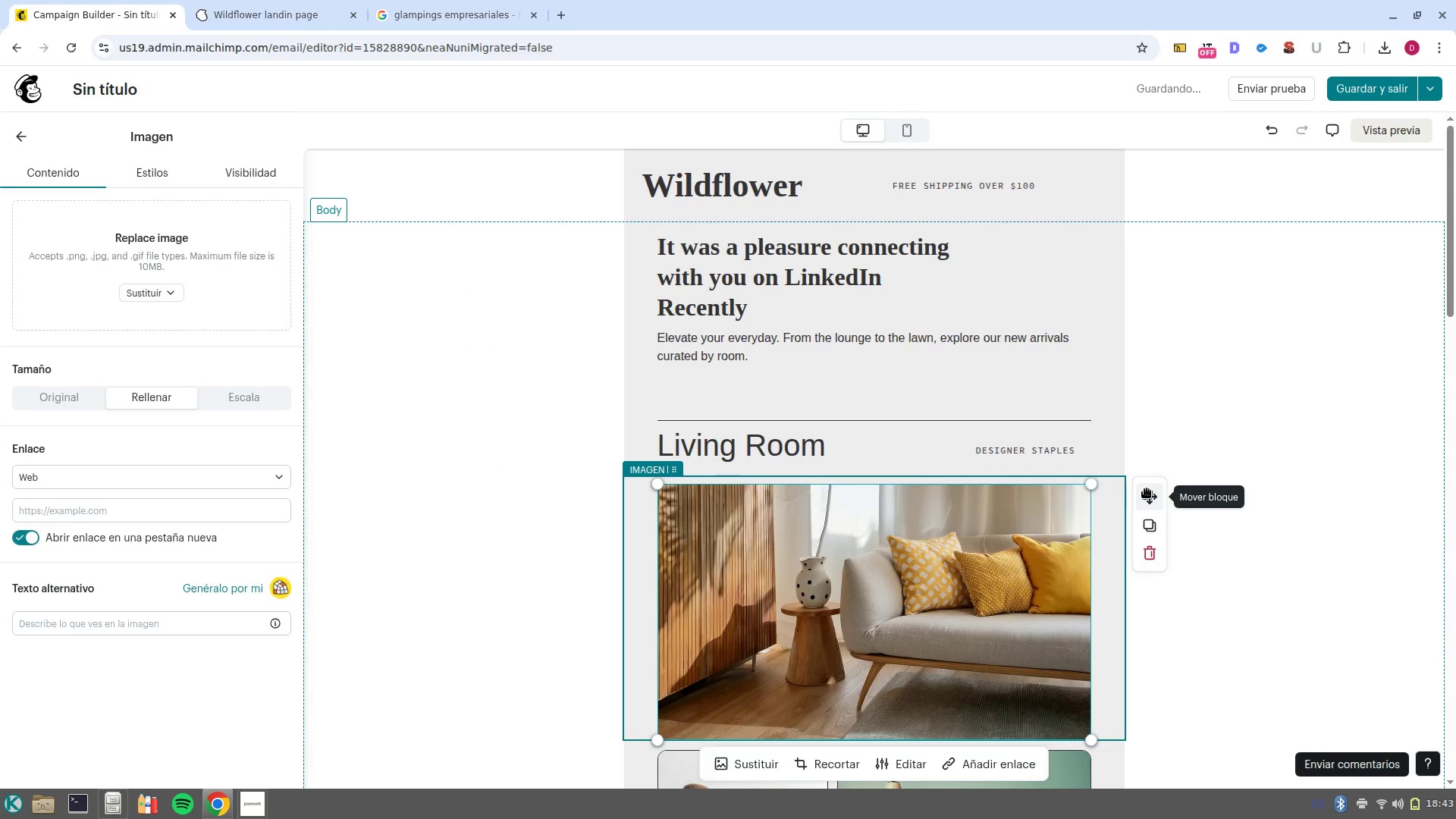 
left_click_drag(start_coordinate=[1152, 495], to_coordinate=[781, 332])
 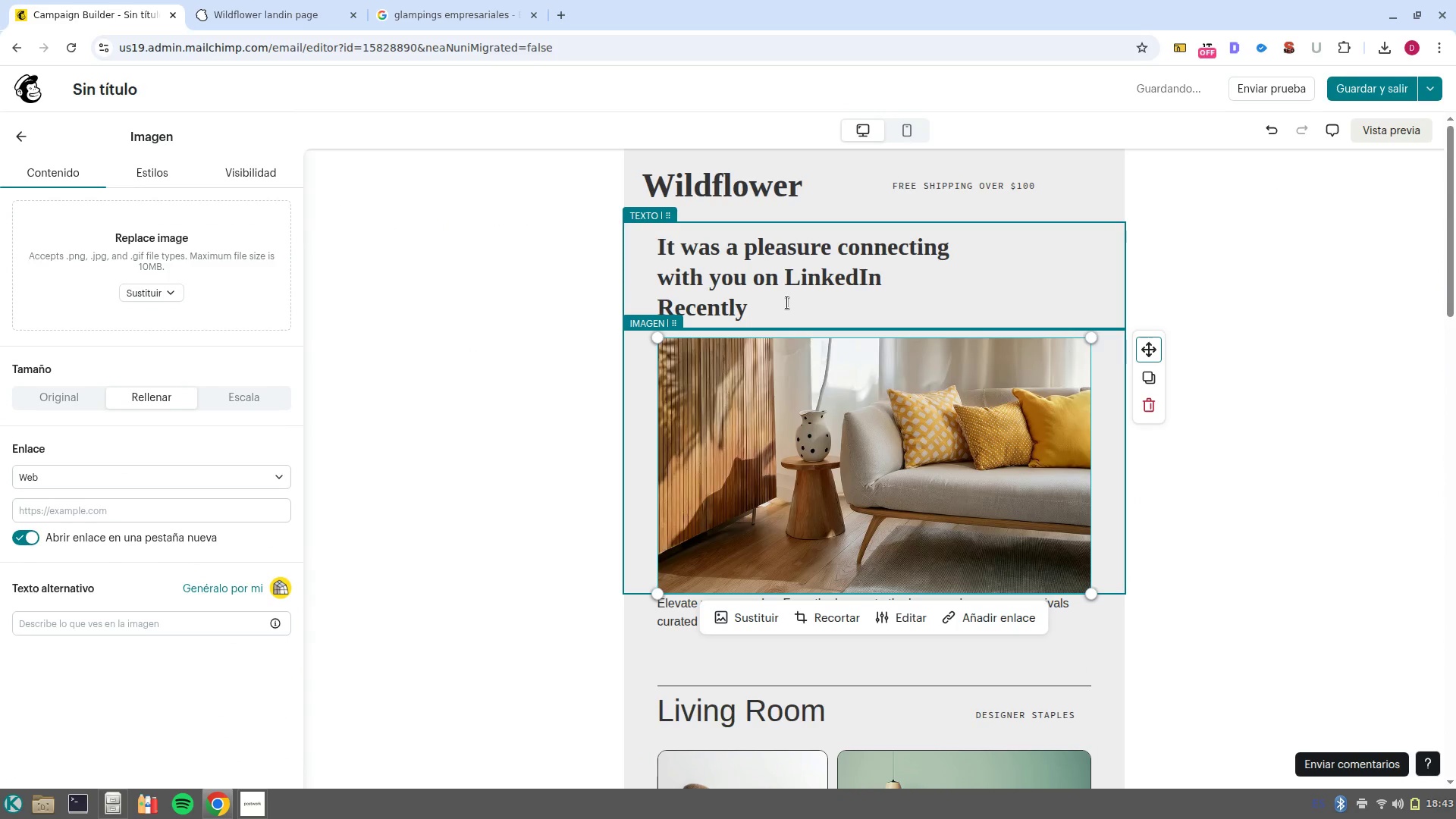 
left_click([787, 303])
 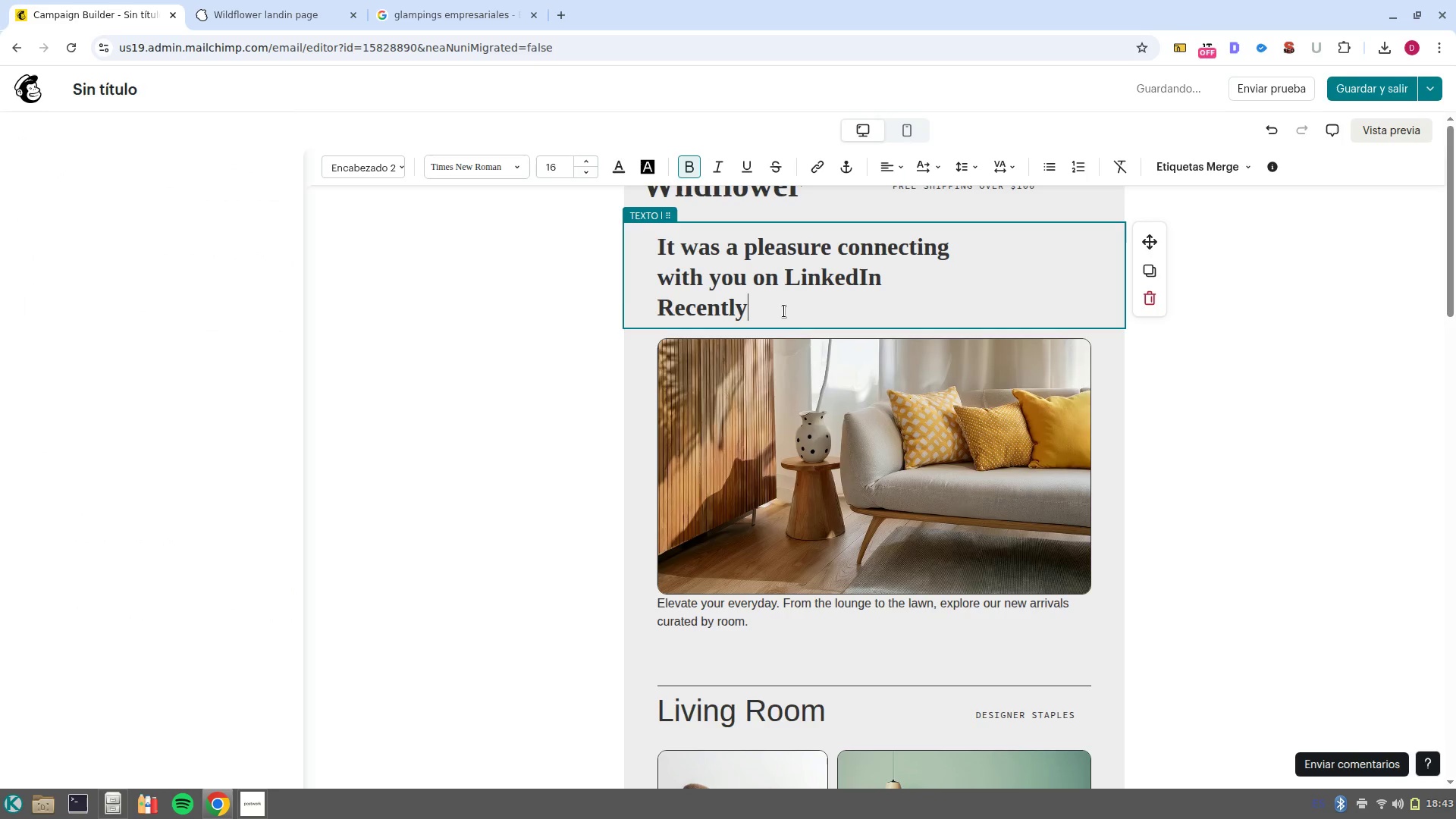 
key(Space)
 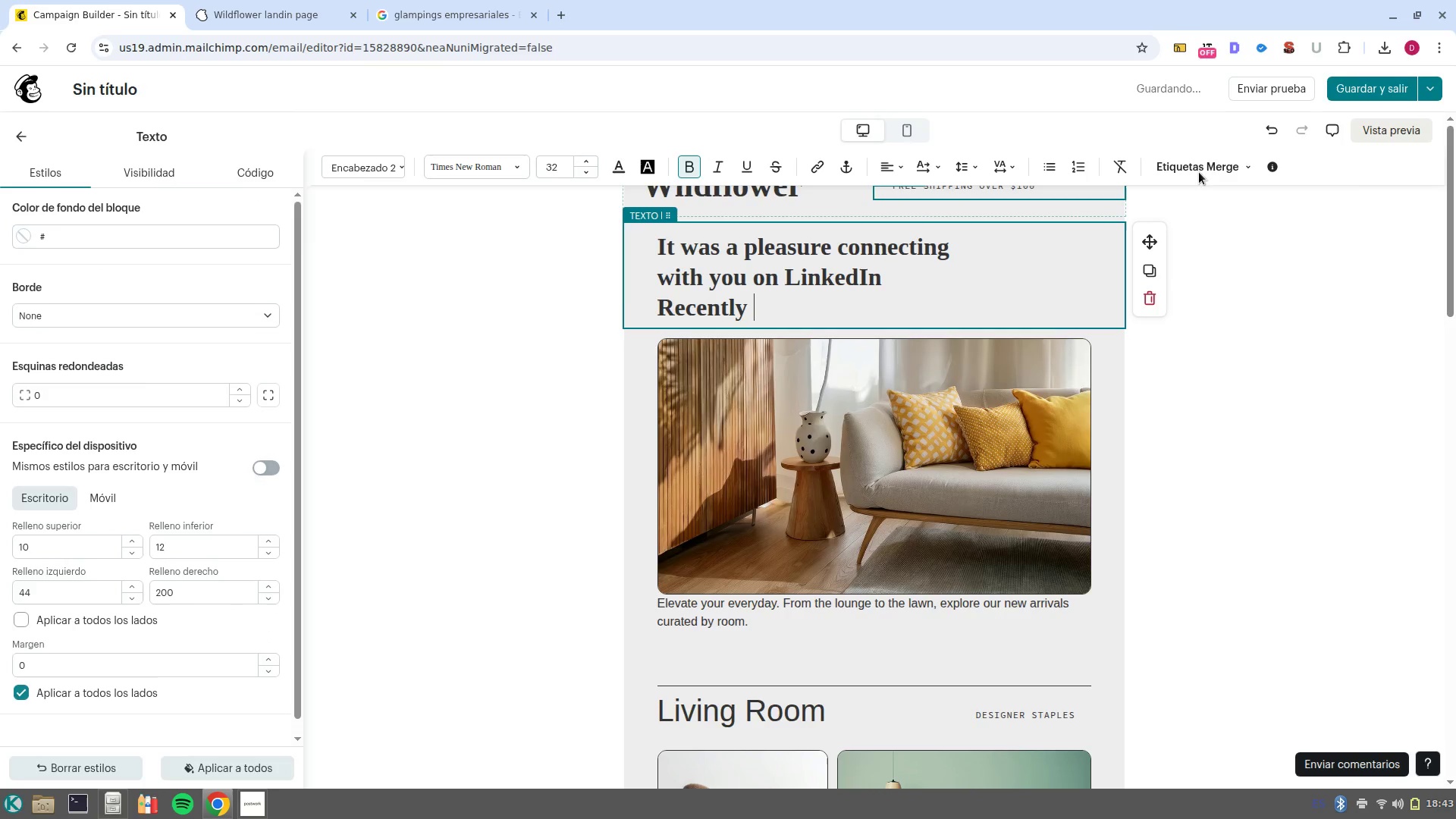 
left_click([1199, 168])
 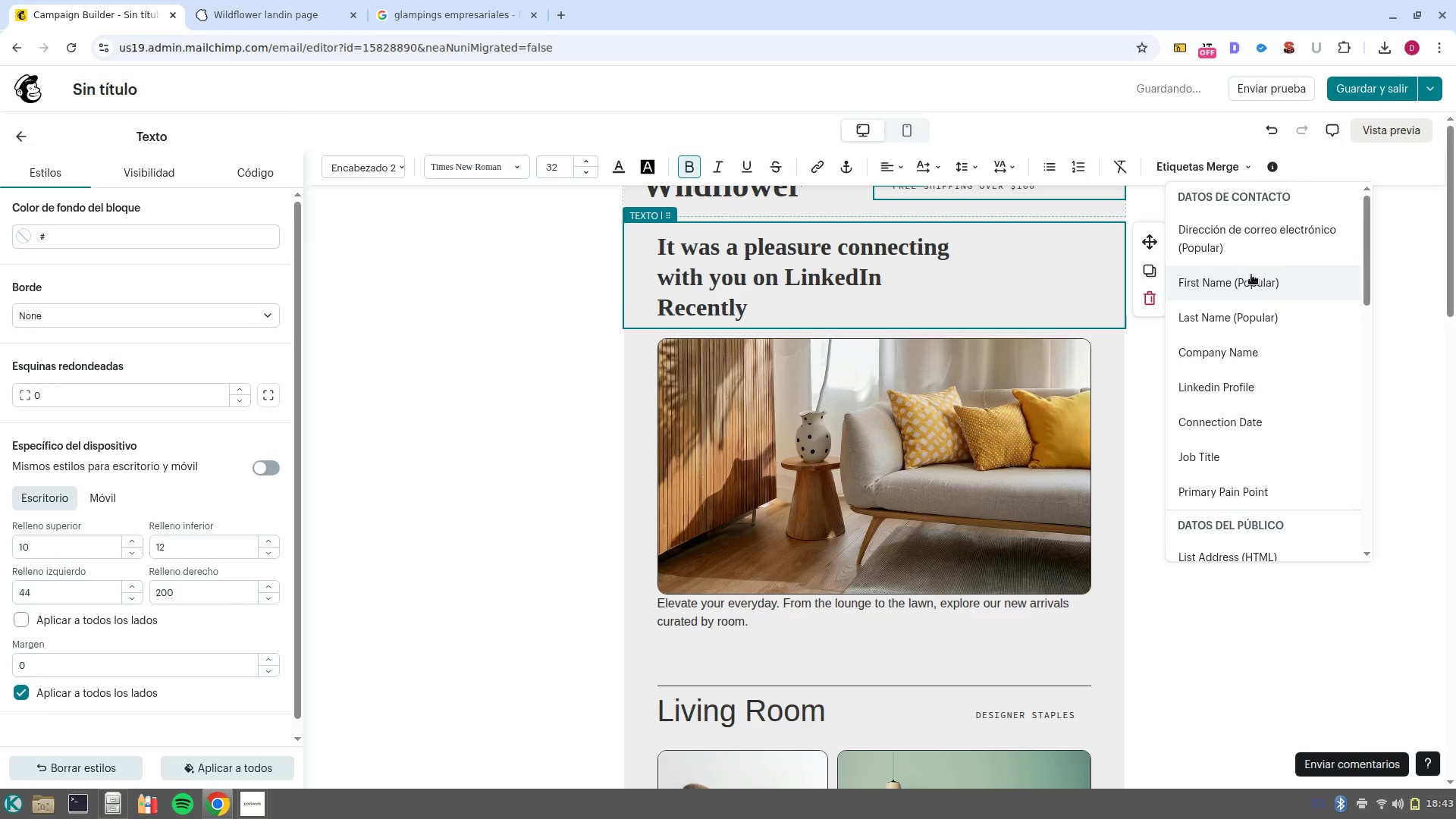 
left_click([1252, 287])
 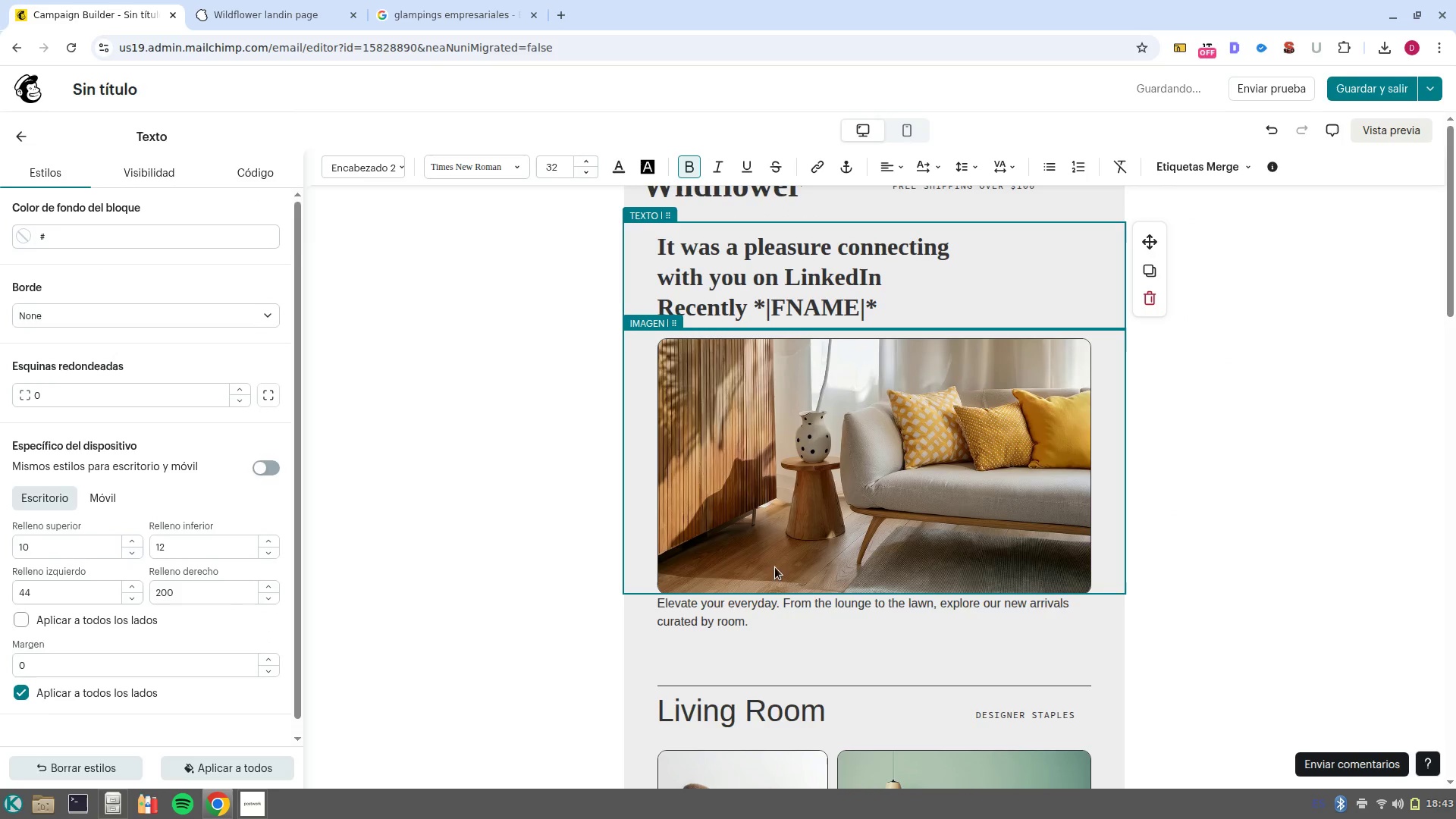 
left_click([886, 444])
 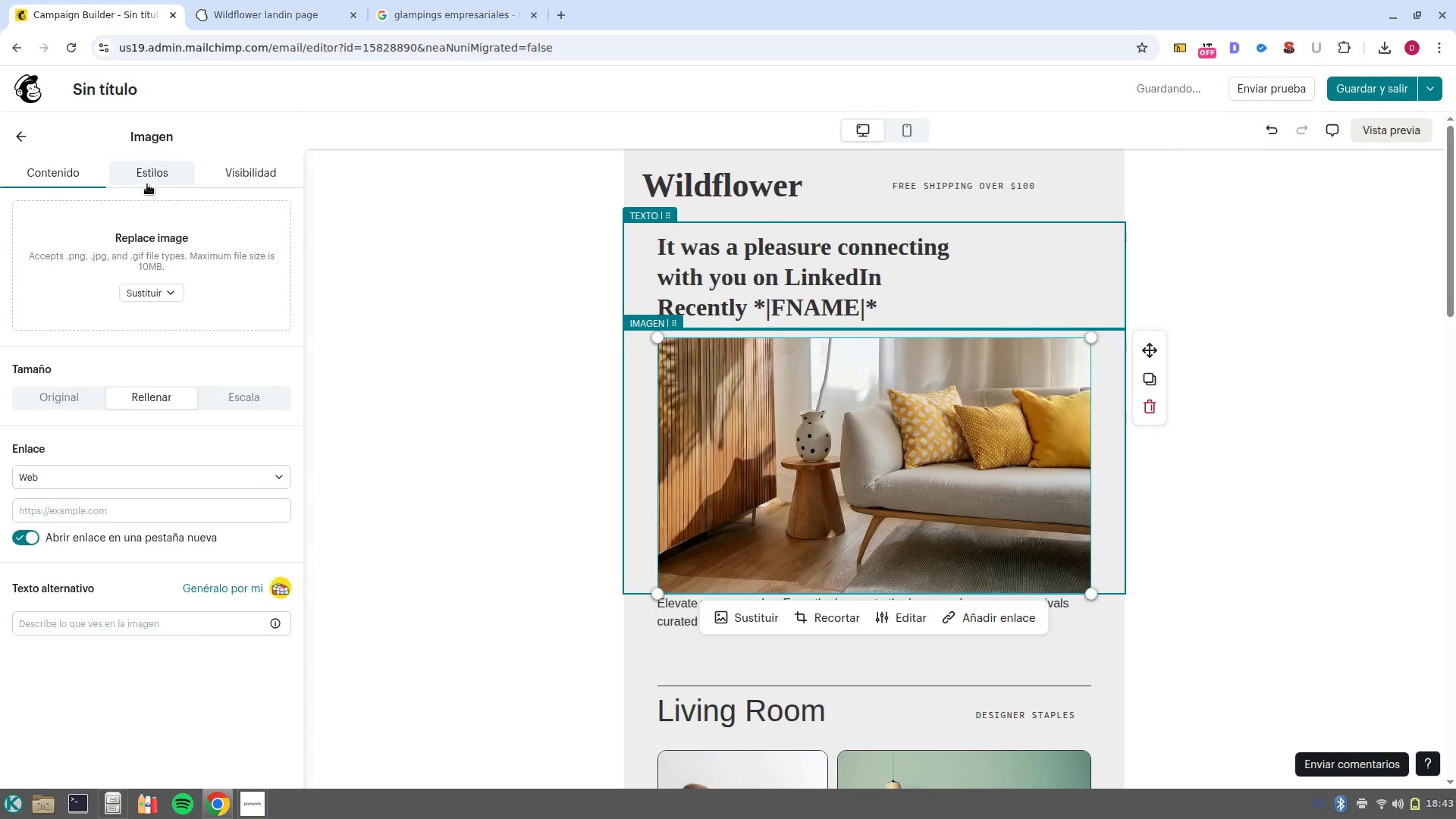 
left_click([154, 293])
 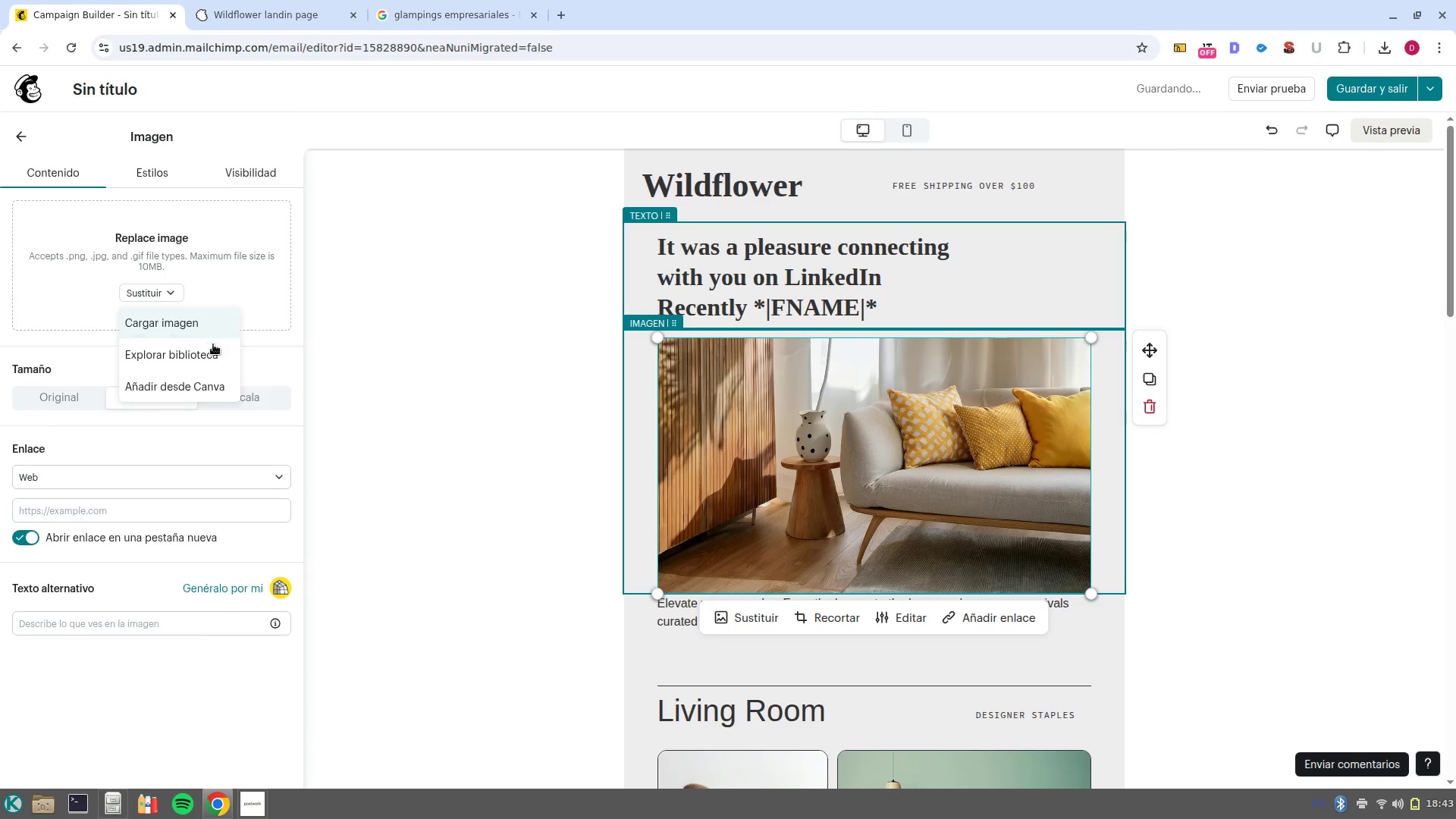 
left_click([214, 359])
 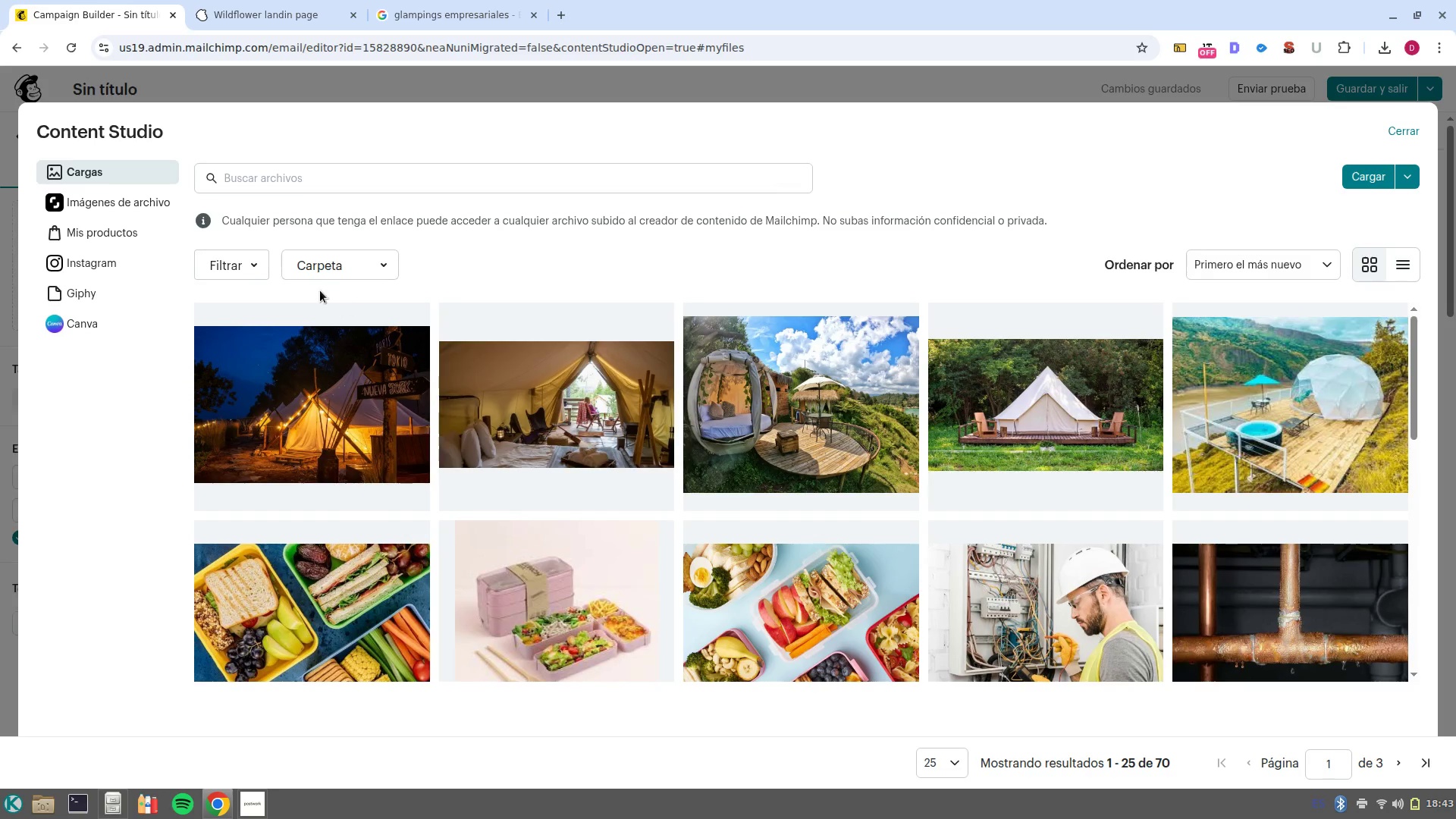 
left_click([114, 205])
 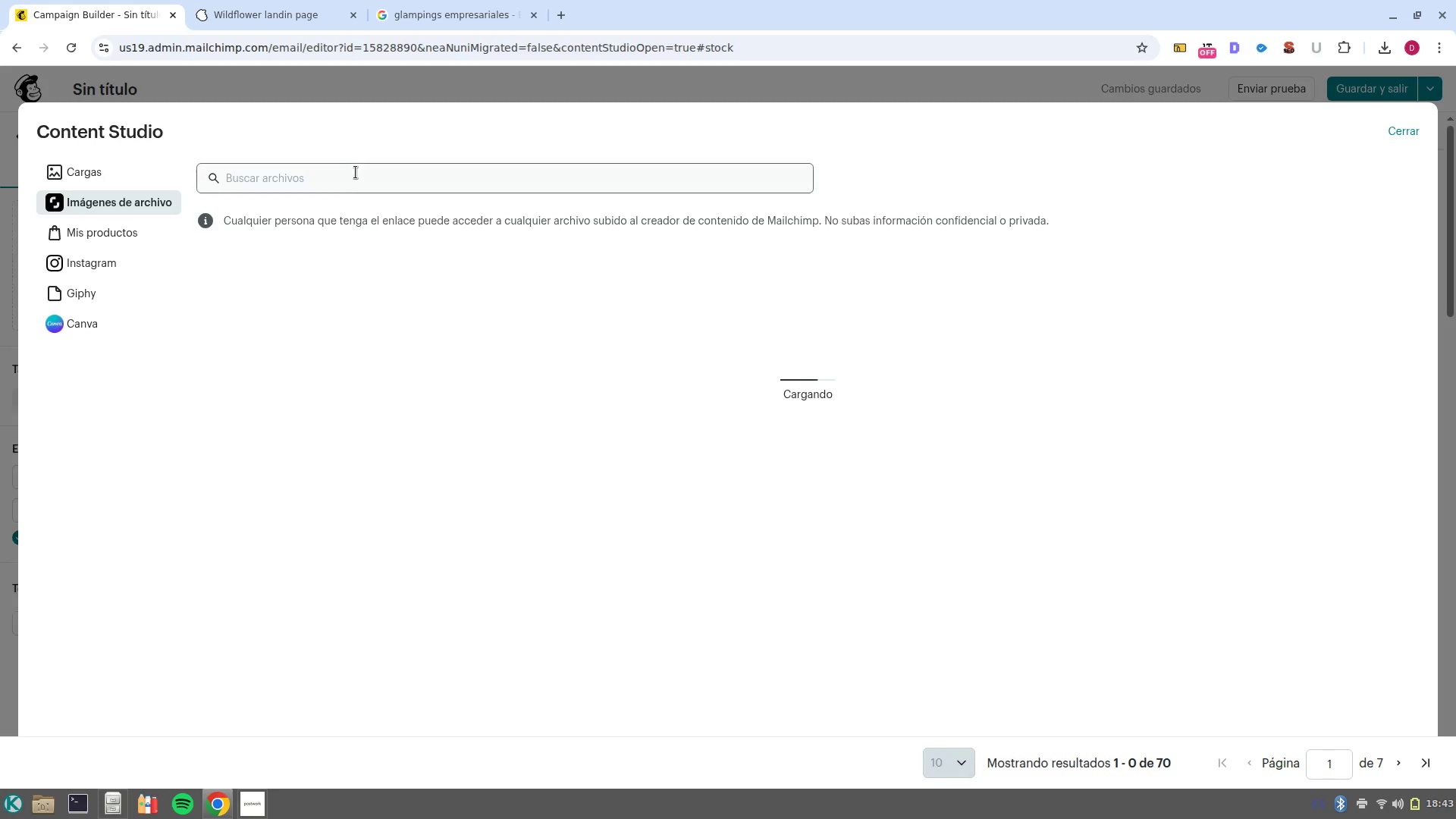 
left_click([356, 171])
 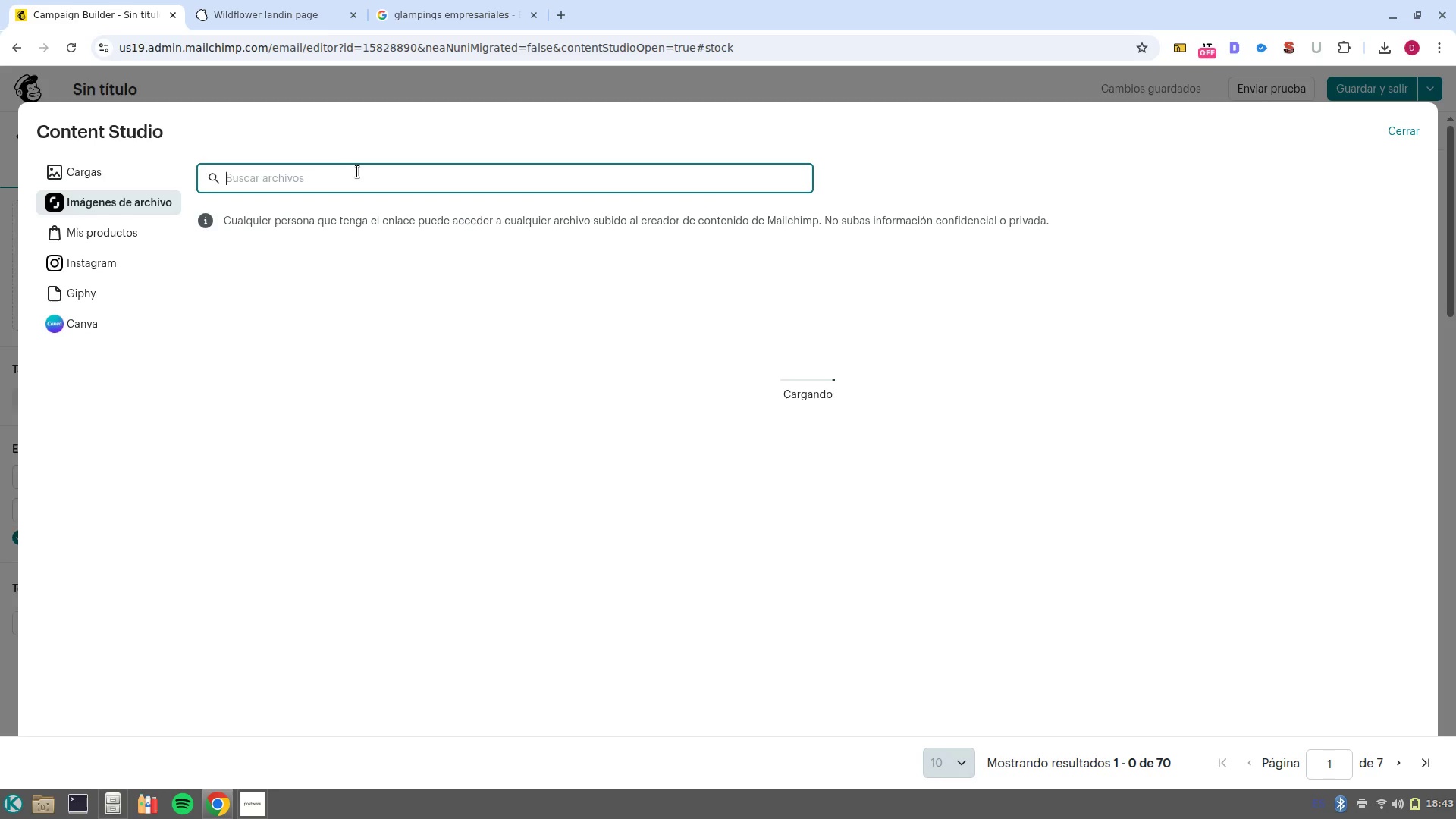 
type(Nature meetings)
 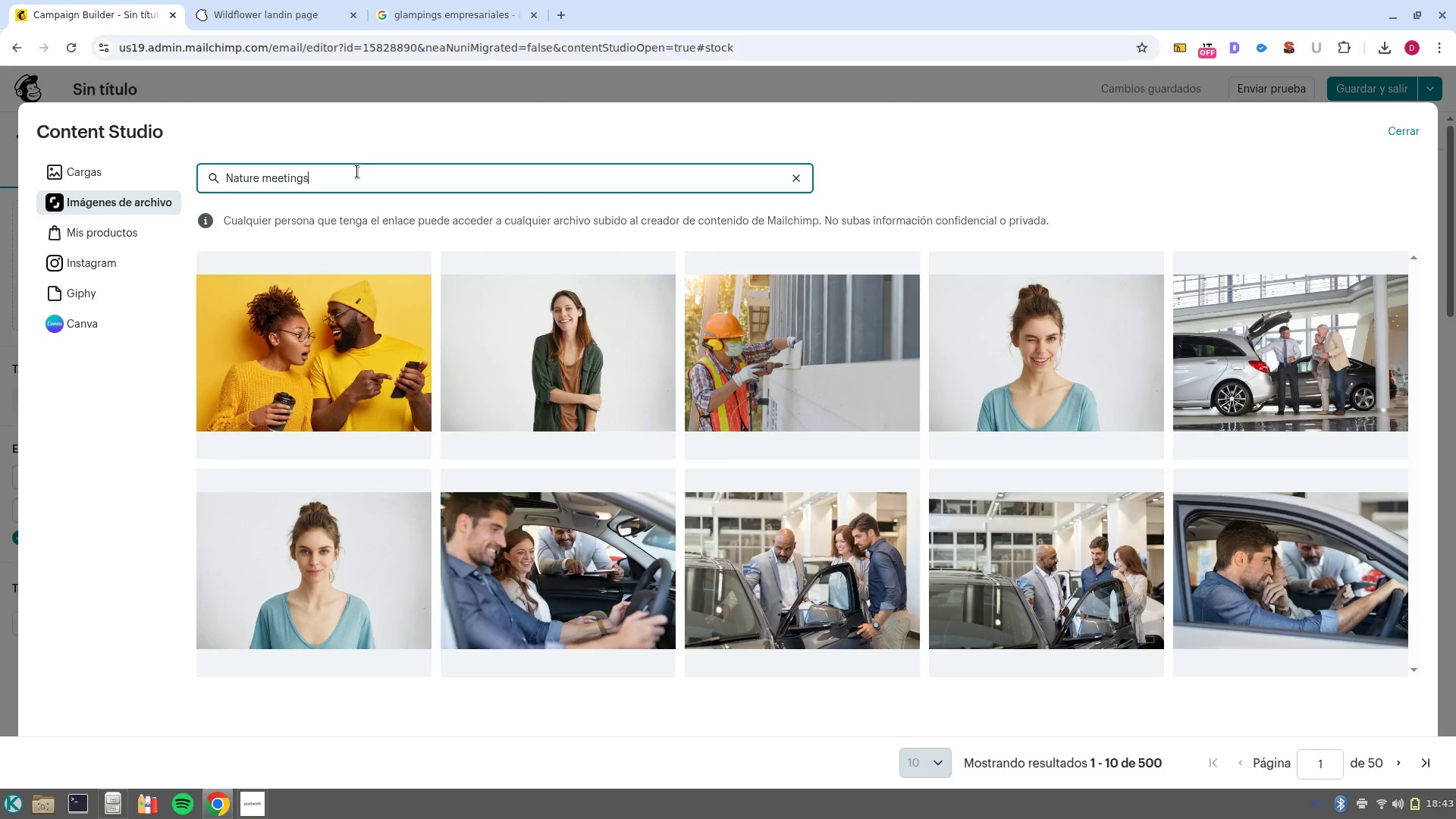 
key(Enter)
 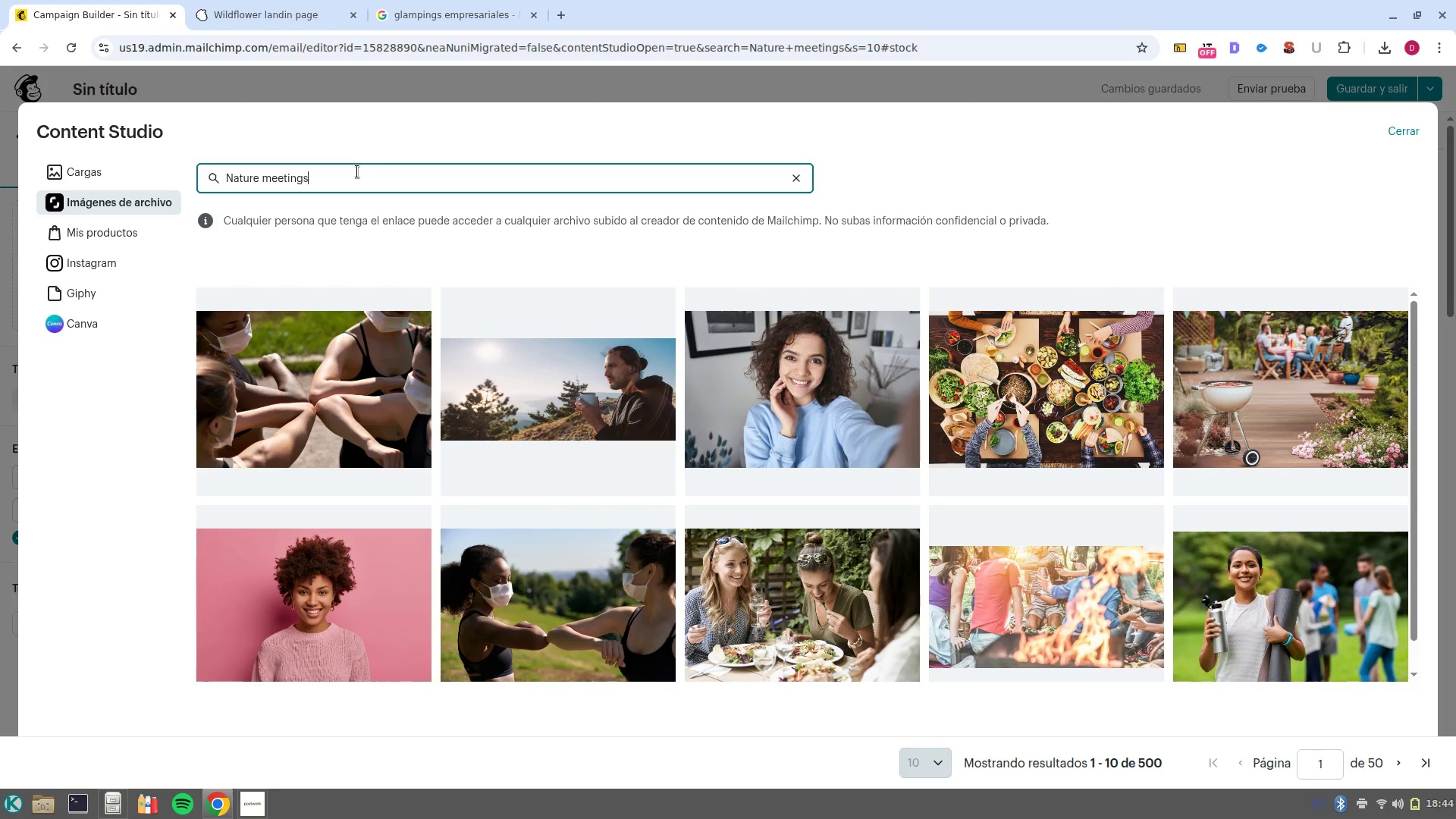 
wait(29.25)
 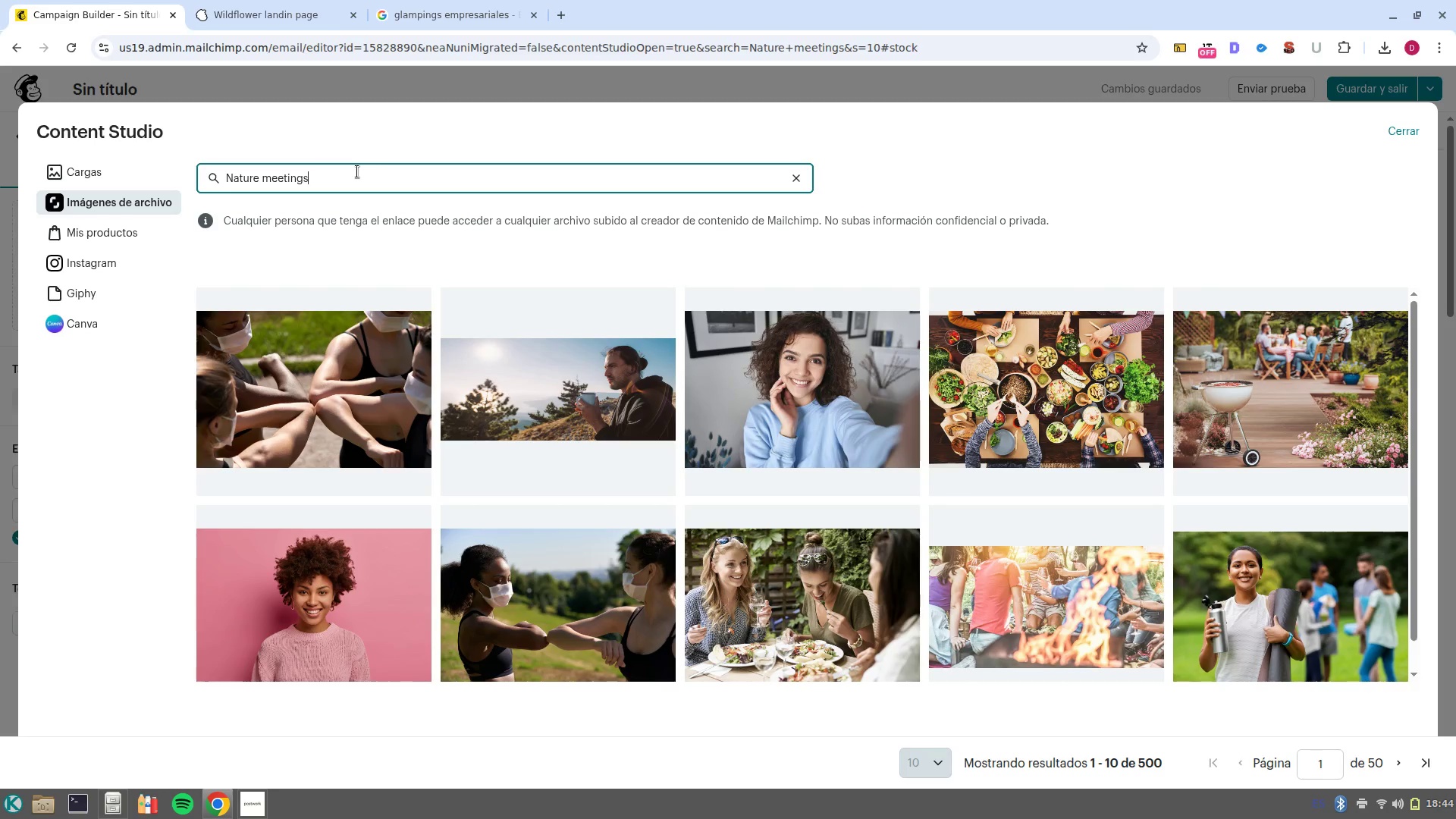 
left_click([1252, 407])
 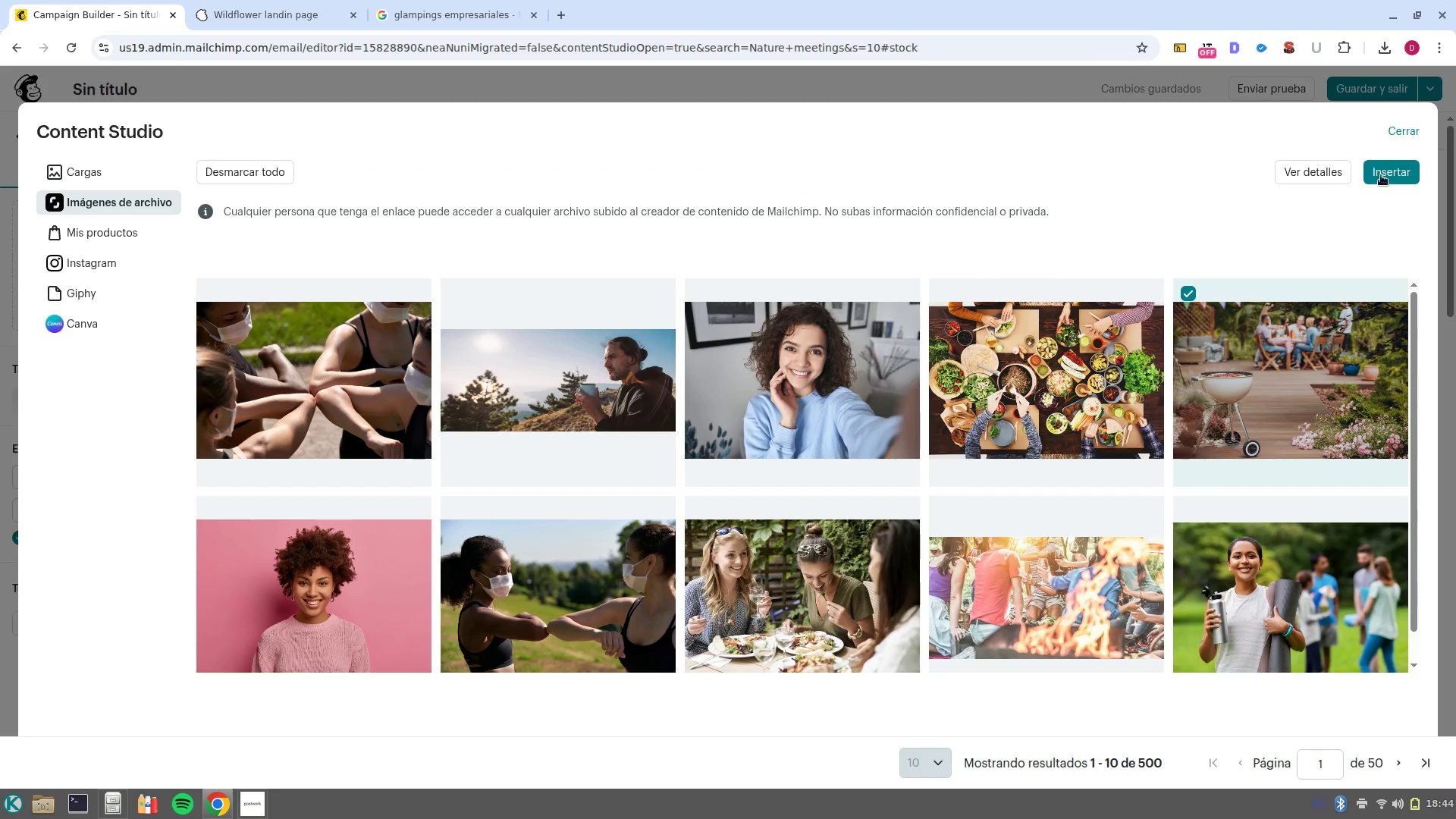 
left_click([1380, 174])
 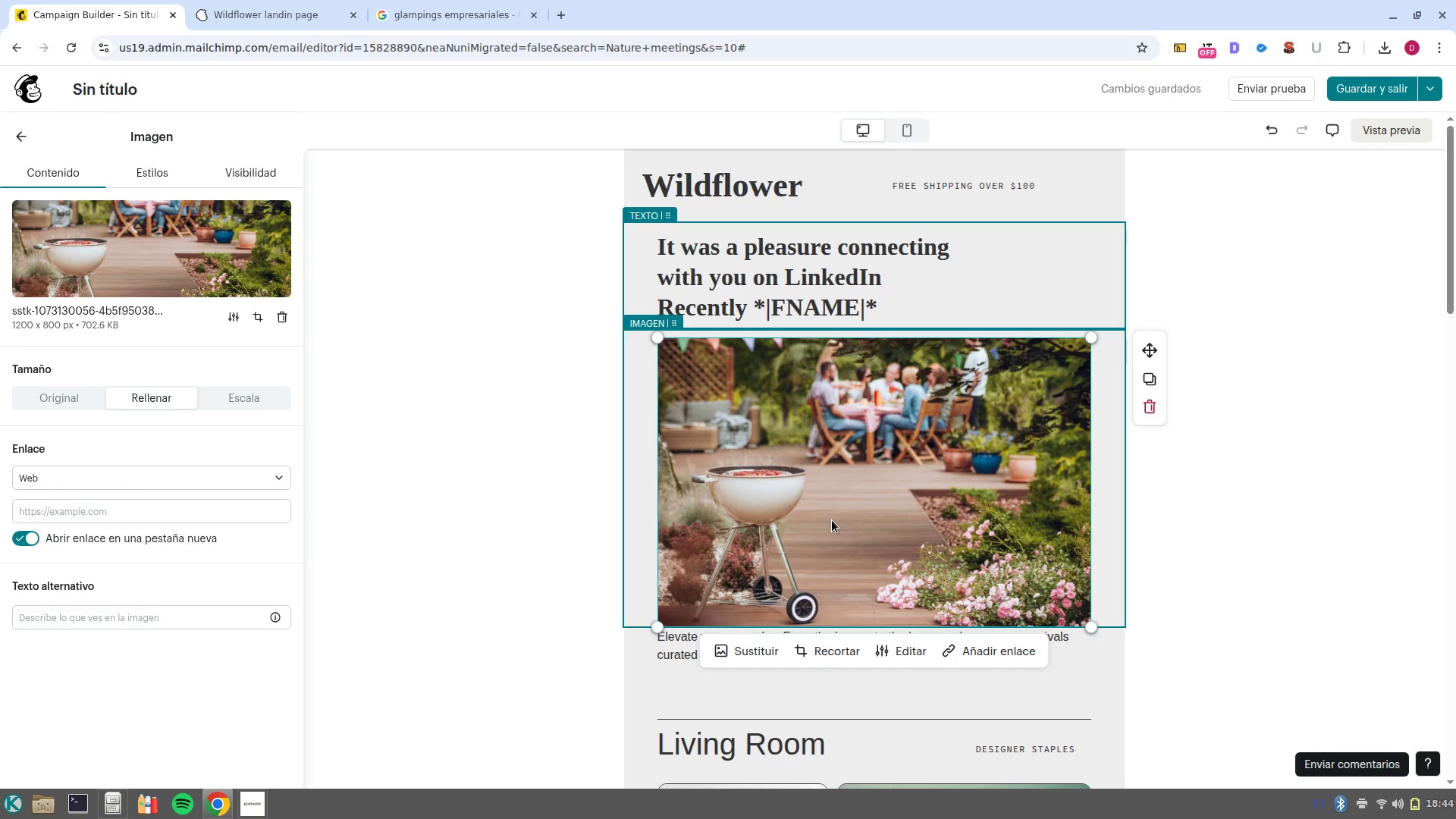 
wait(17.89)
 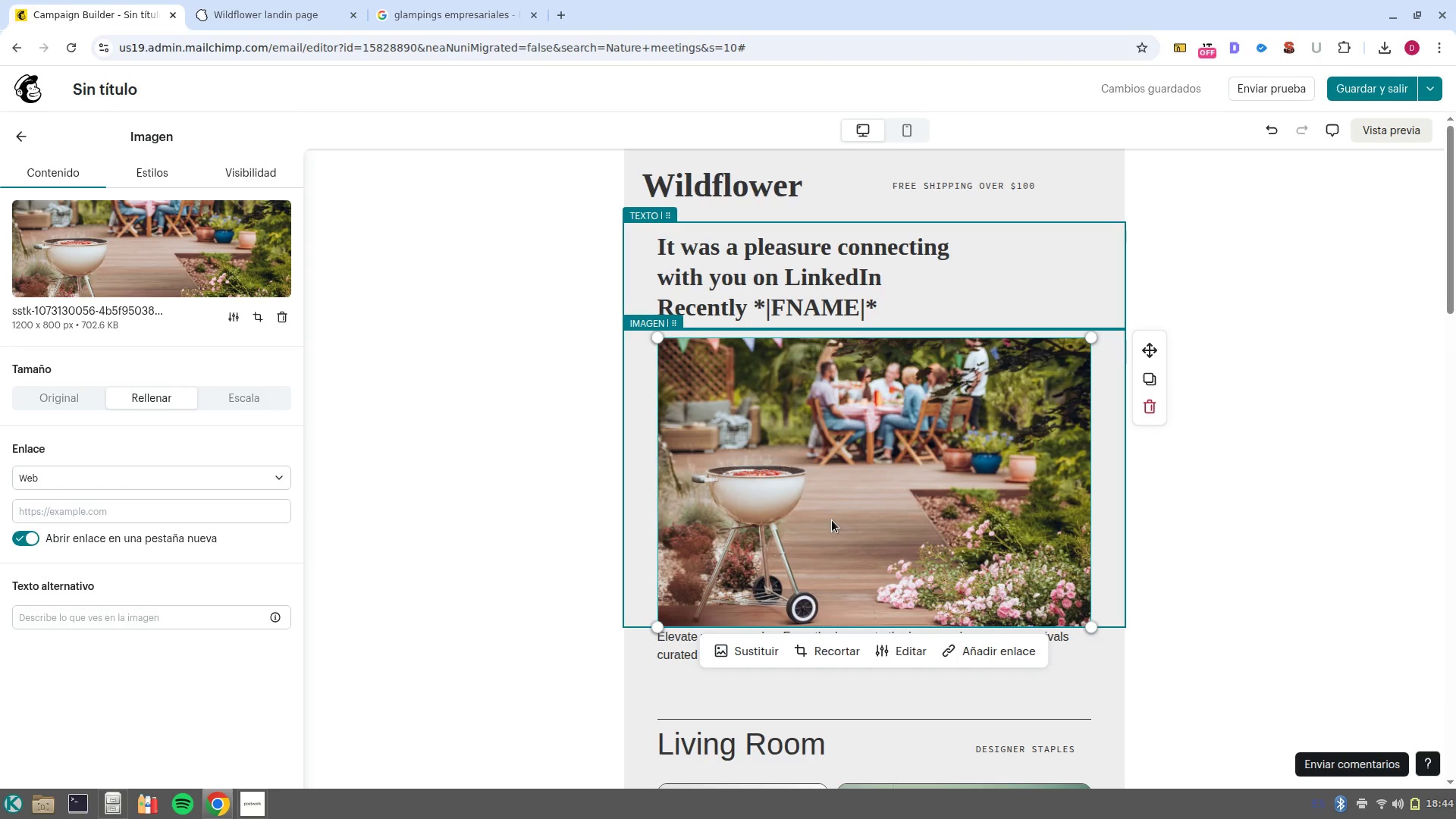 
left_click([982, 187])
 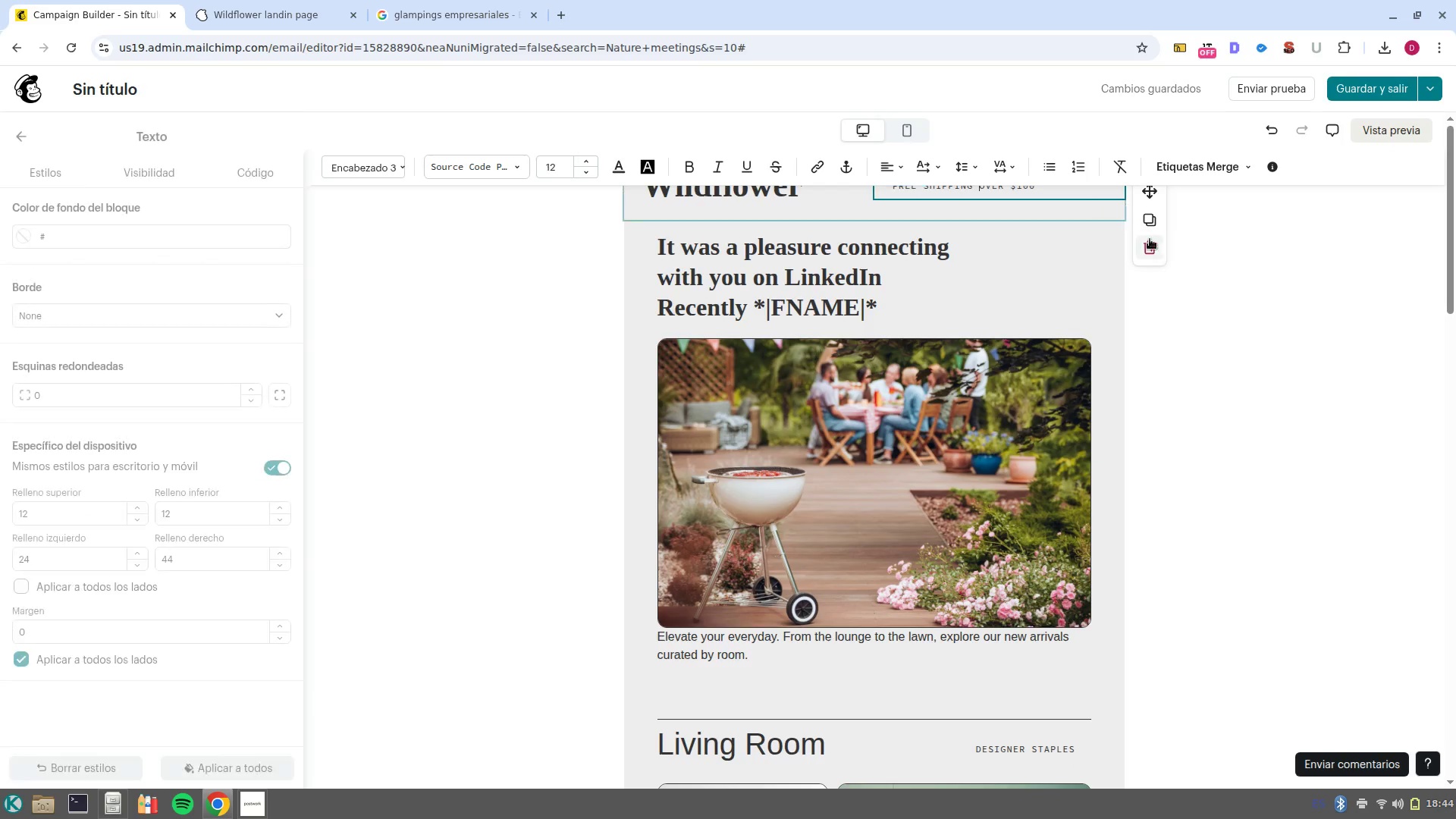 
left_click([1154, 248])
 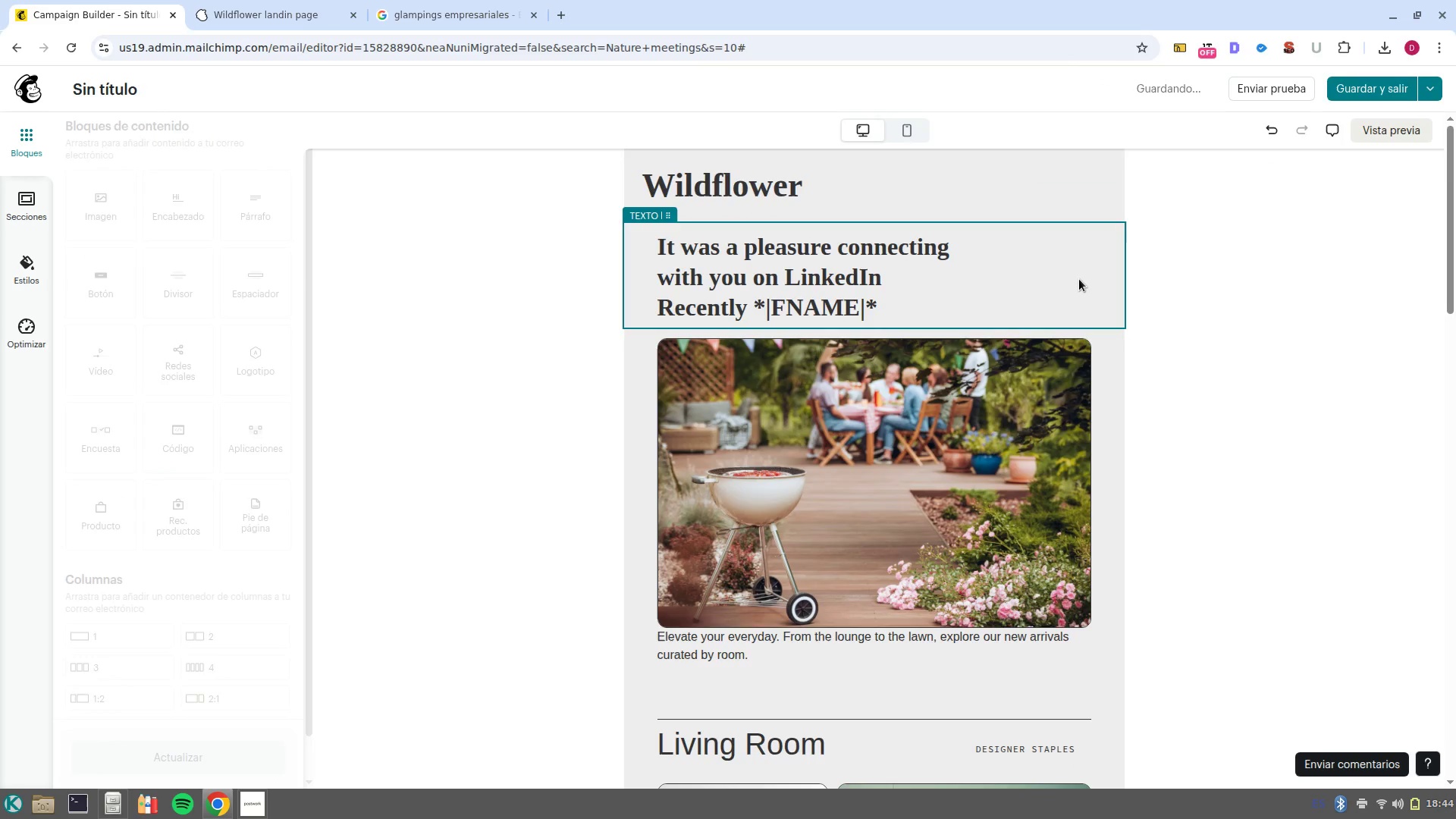 
scroll: coordinate [1079, 279], scroll_direction: up, amount: 2.0
 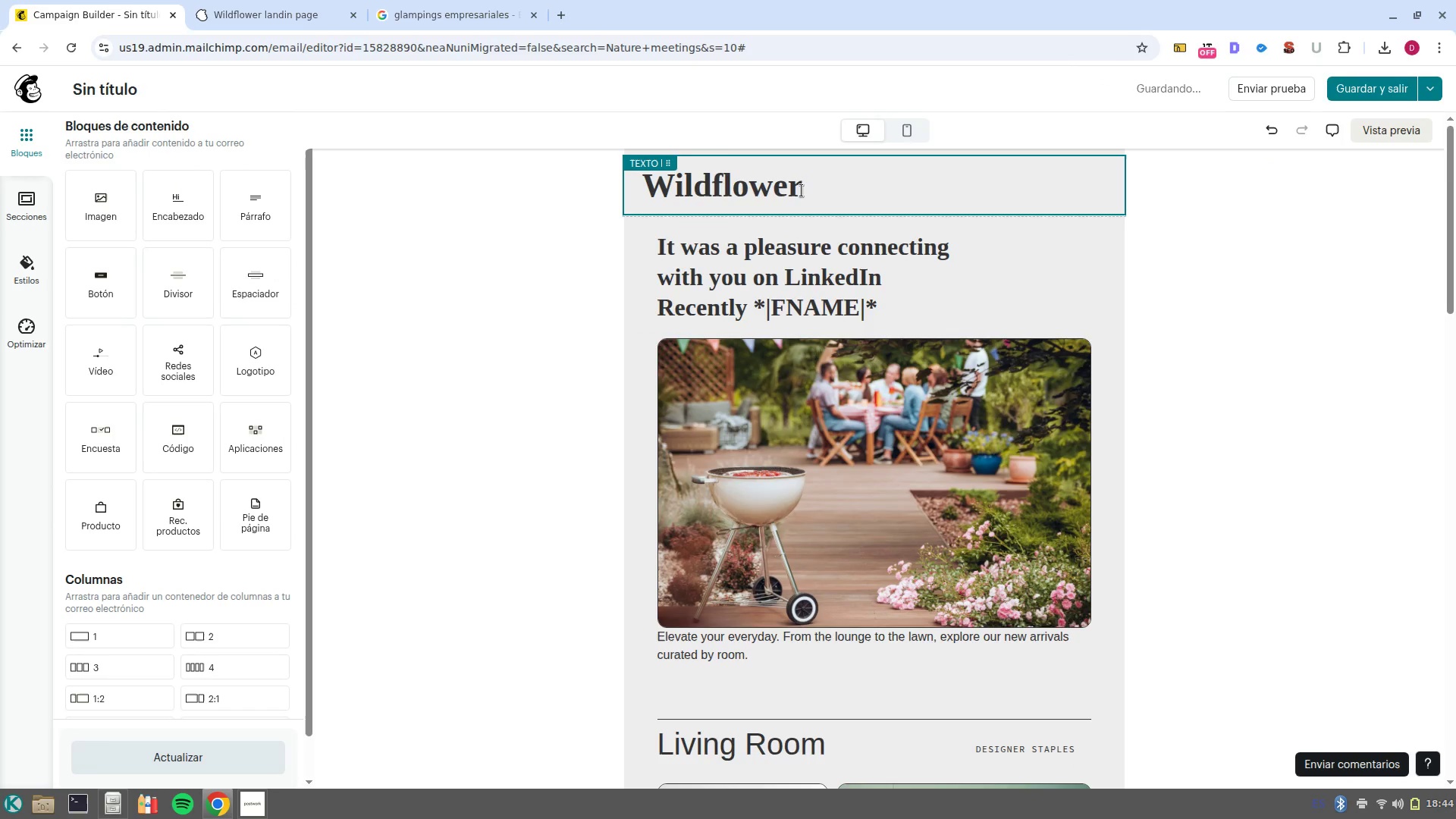 
left_click([805, 190])
 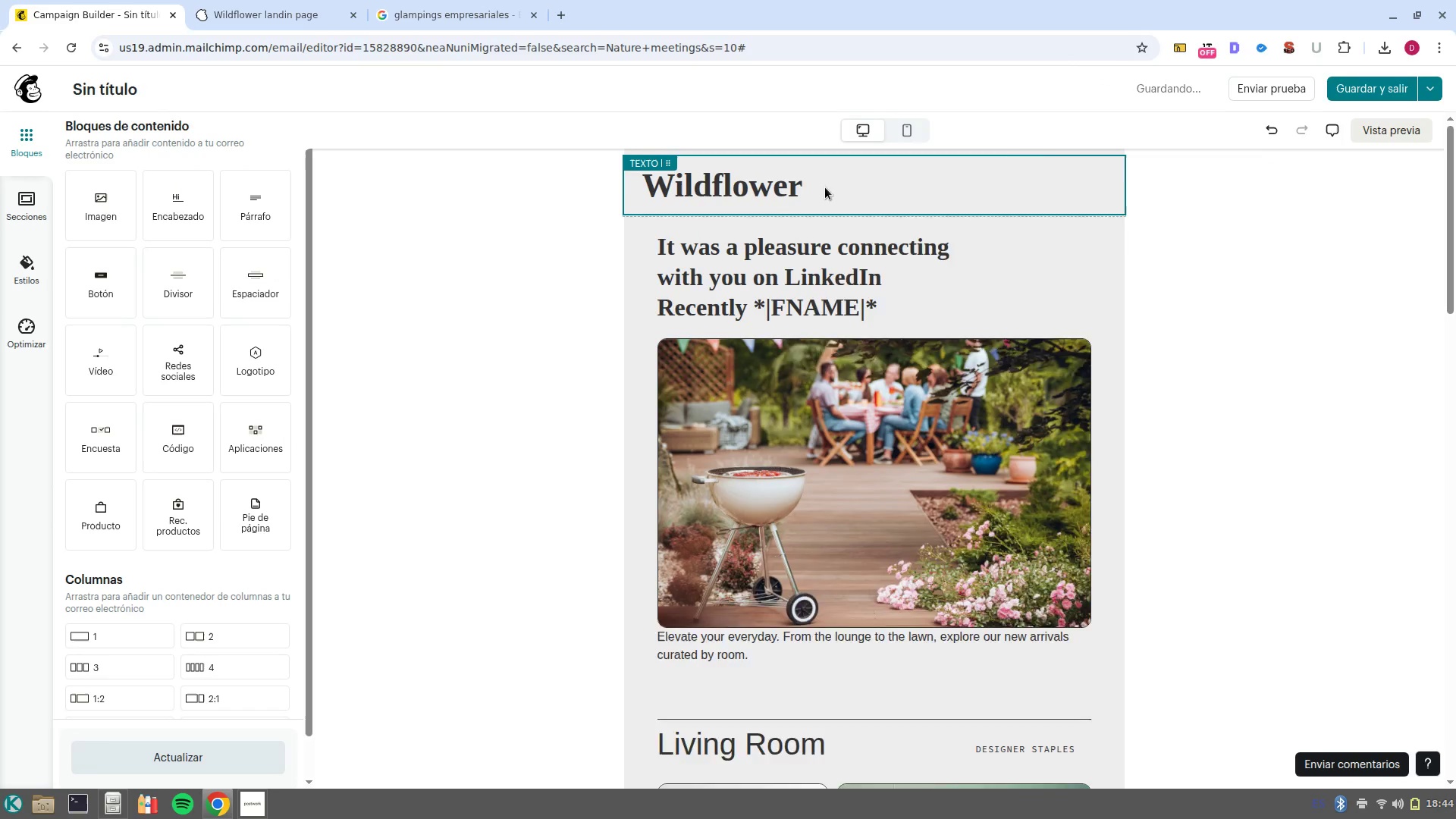 
left_click_drag(start_coordinate=[825, 187], to_coordinate=[742, 199])
 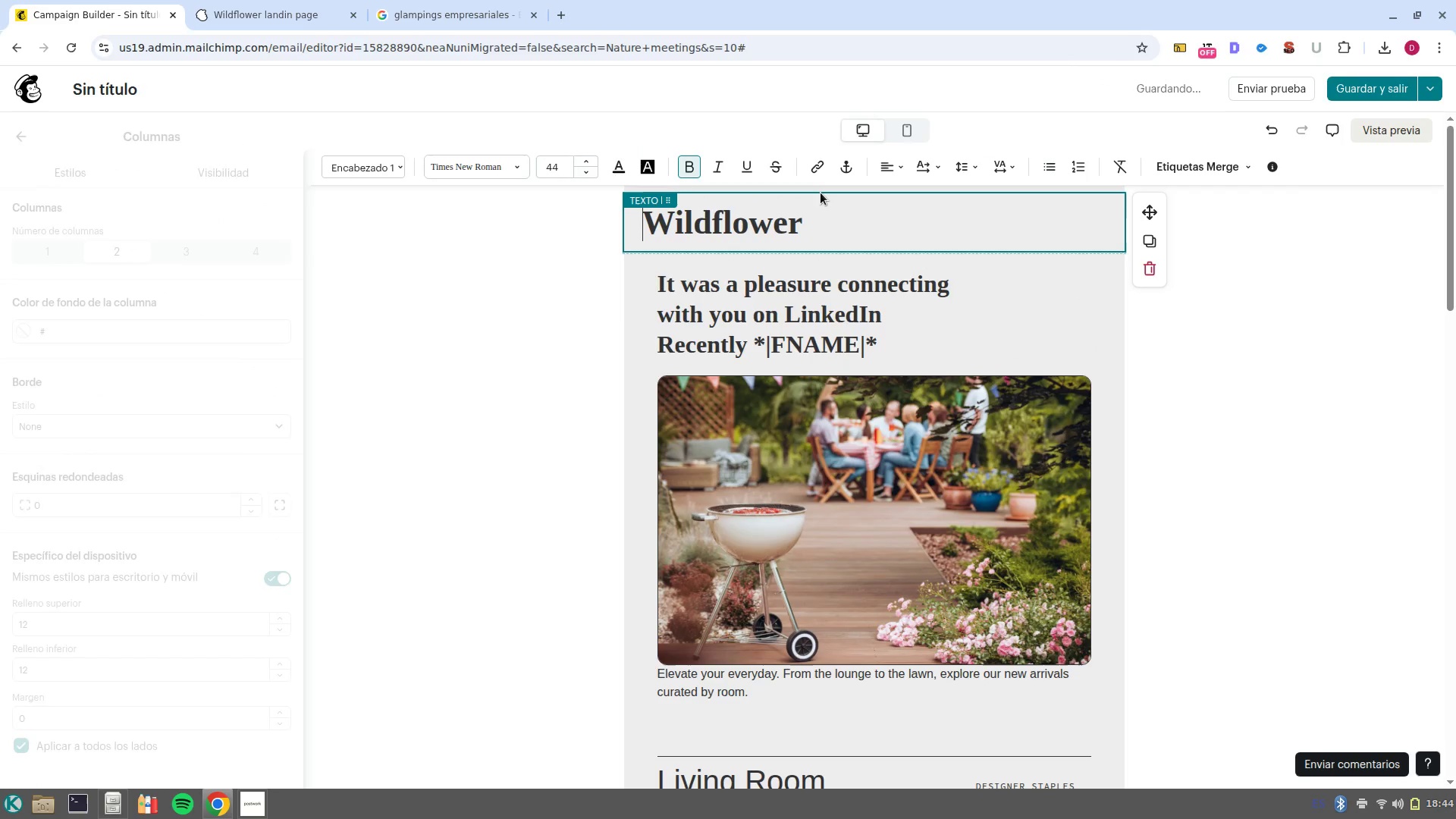 
left_click([821, 193])
 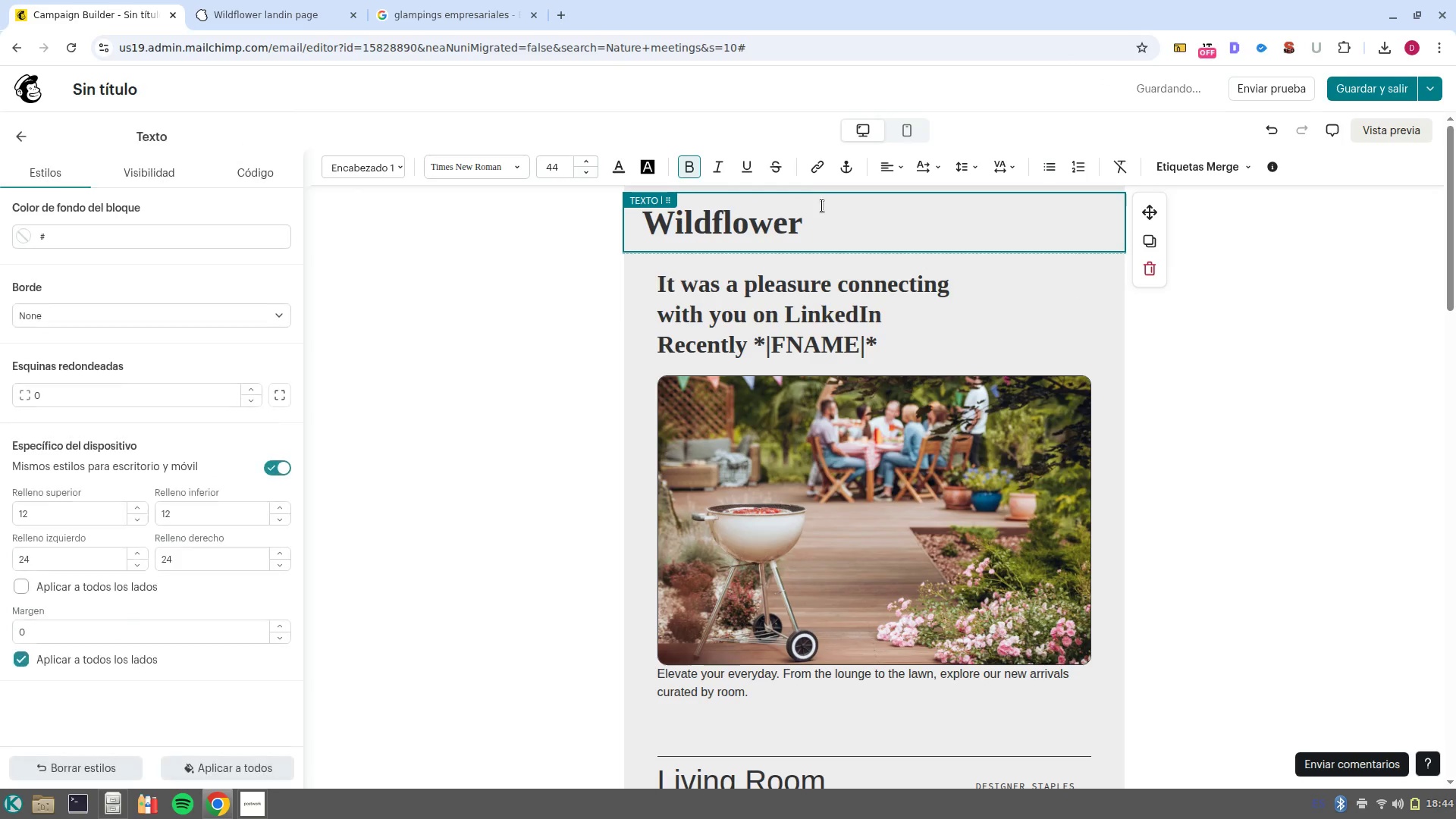 
left_click([821, 209])
 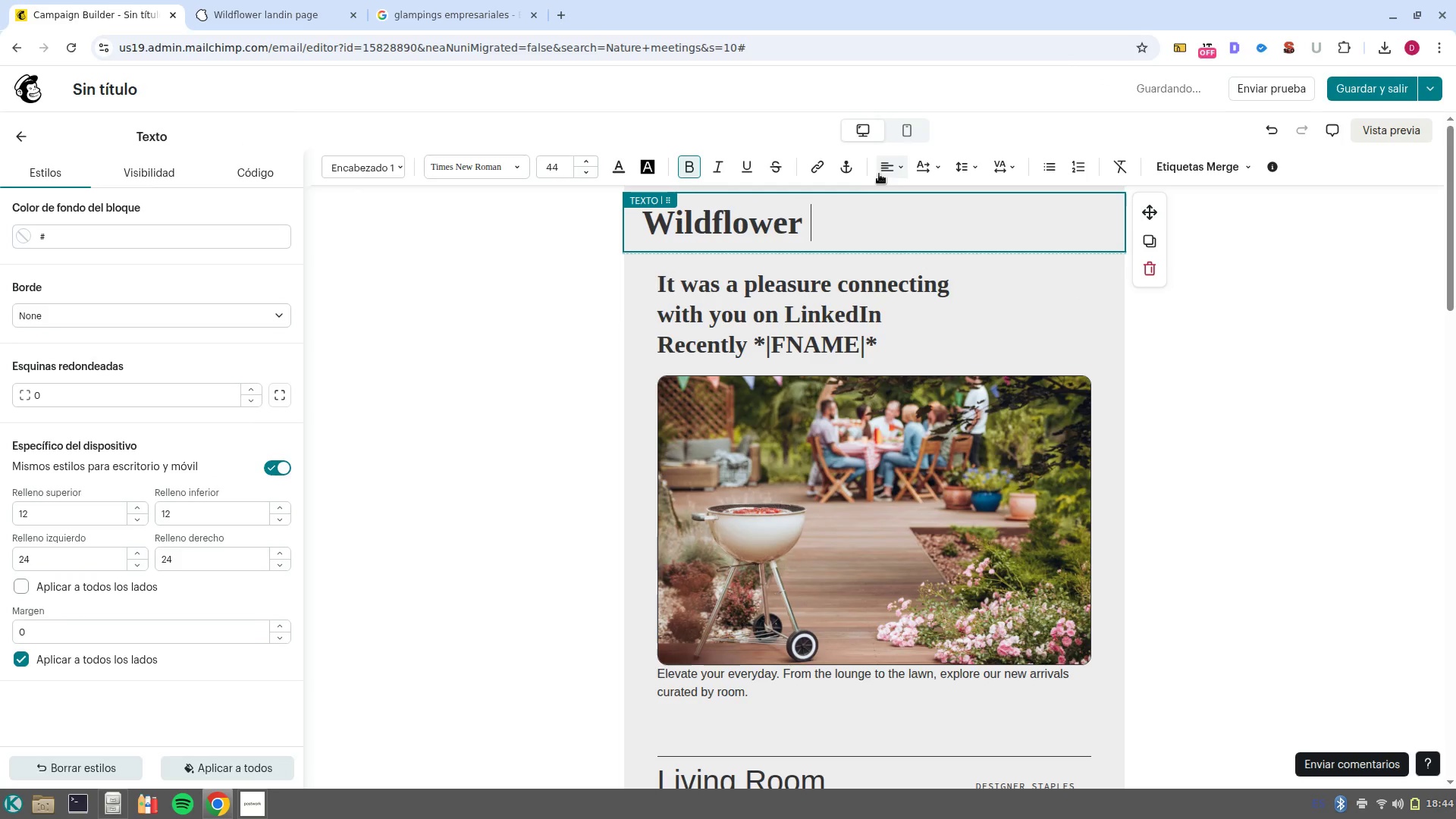 
left_click([883, 168])
 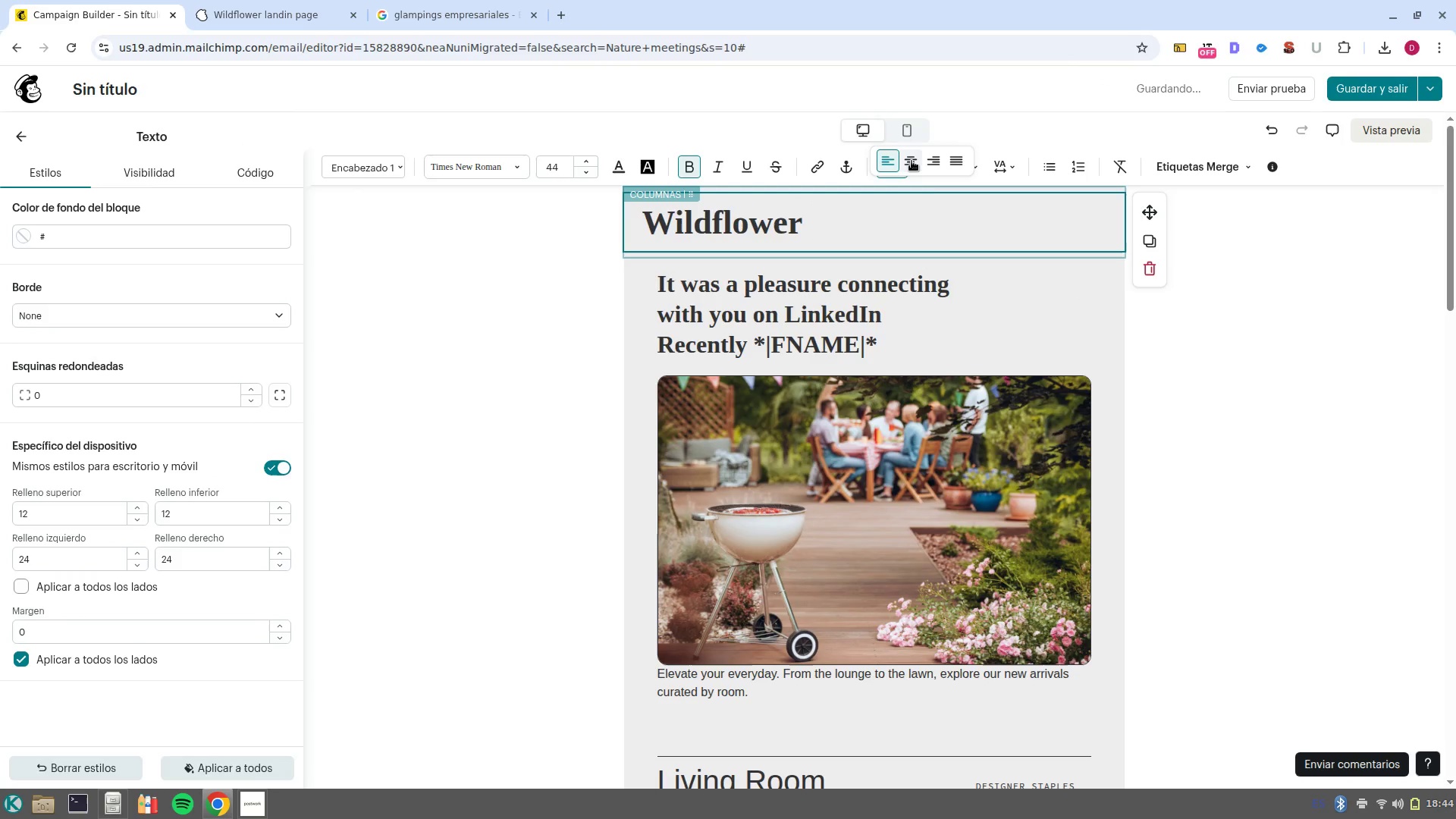 
left_click([910, 162])
 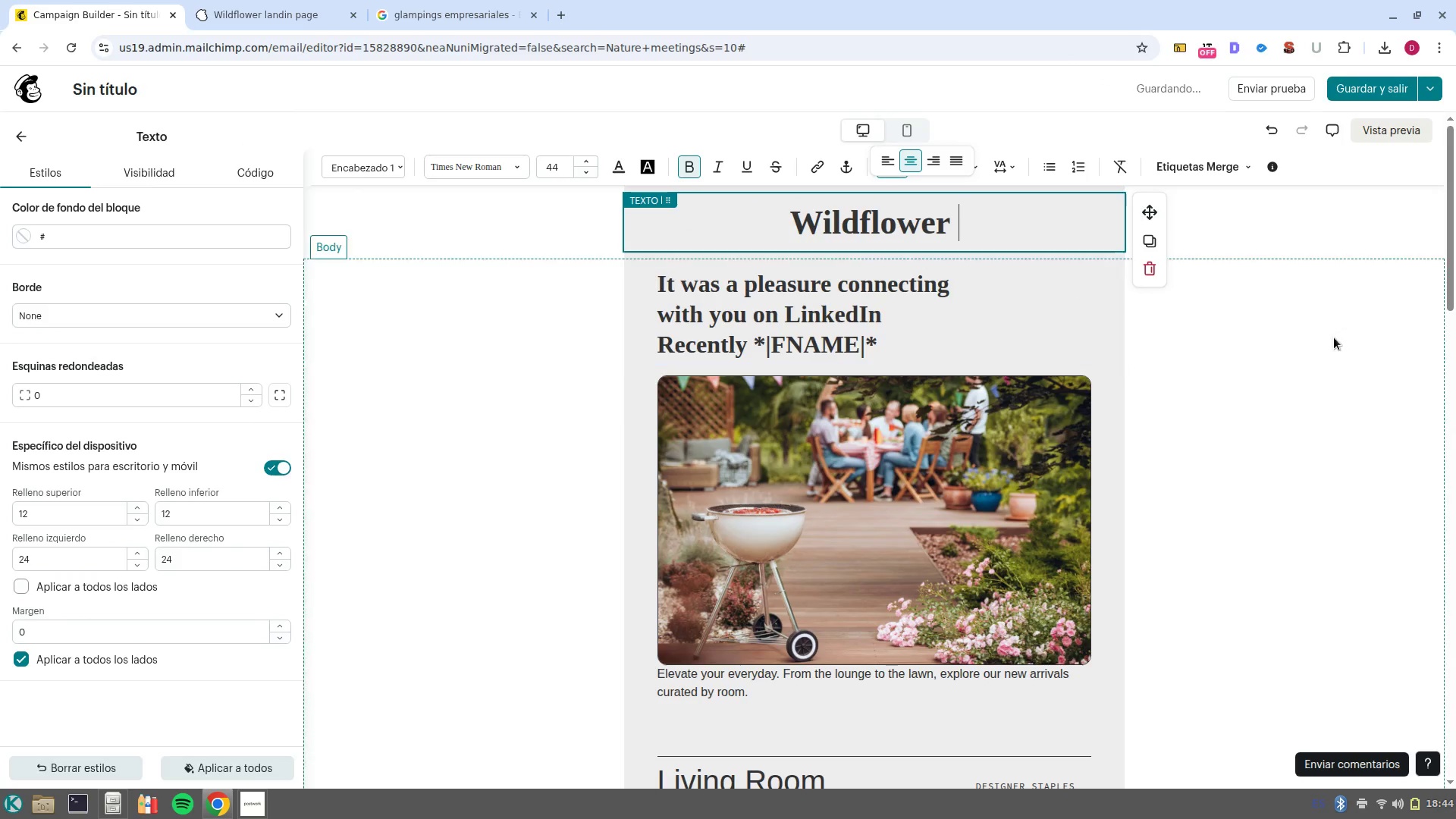 
left_click([1260, 339])
 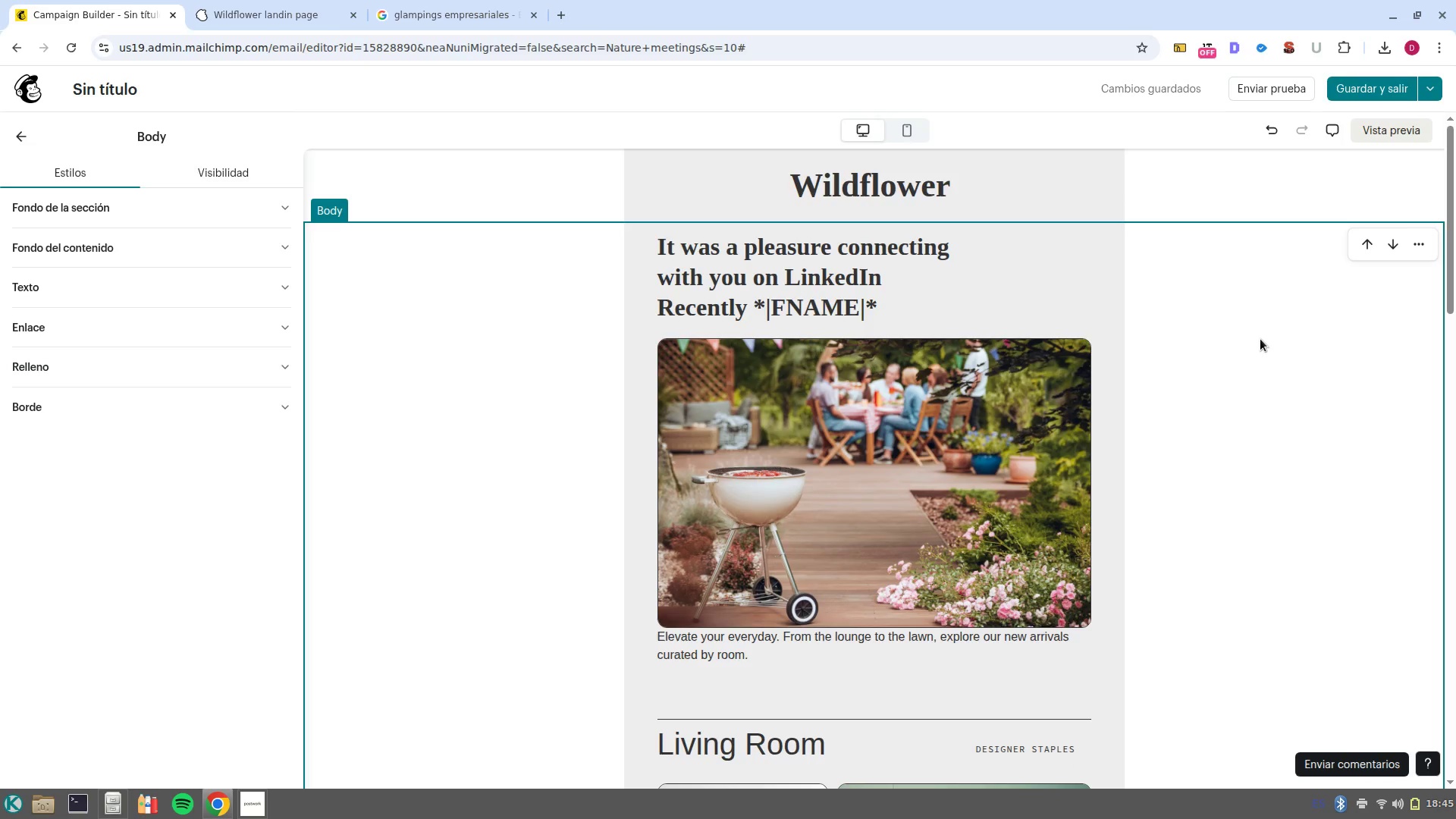 
wait(51.76)
 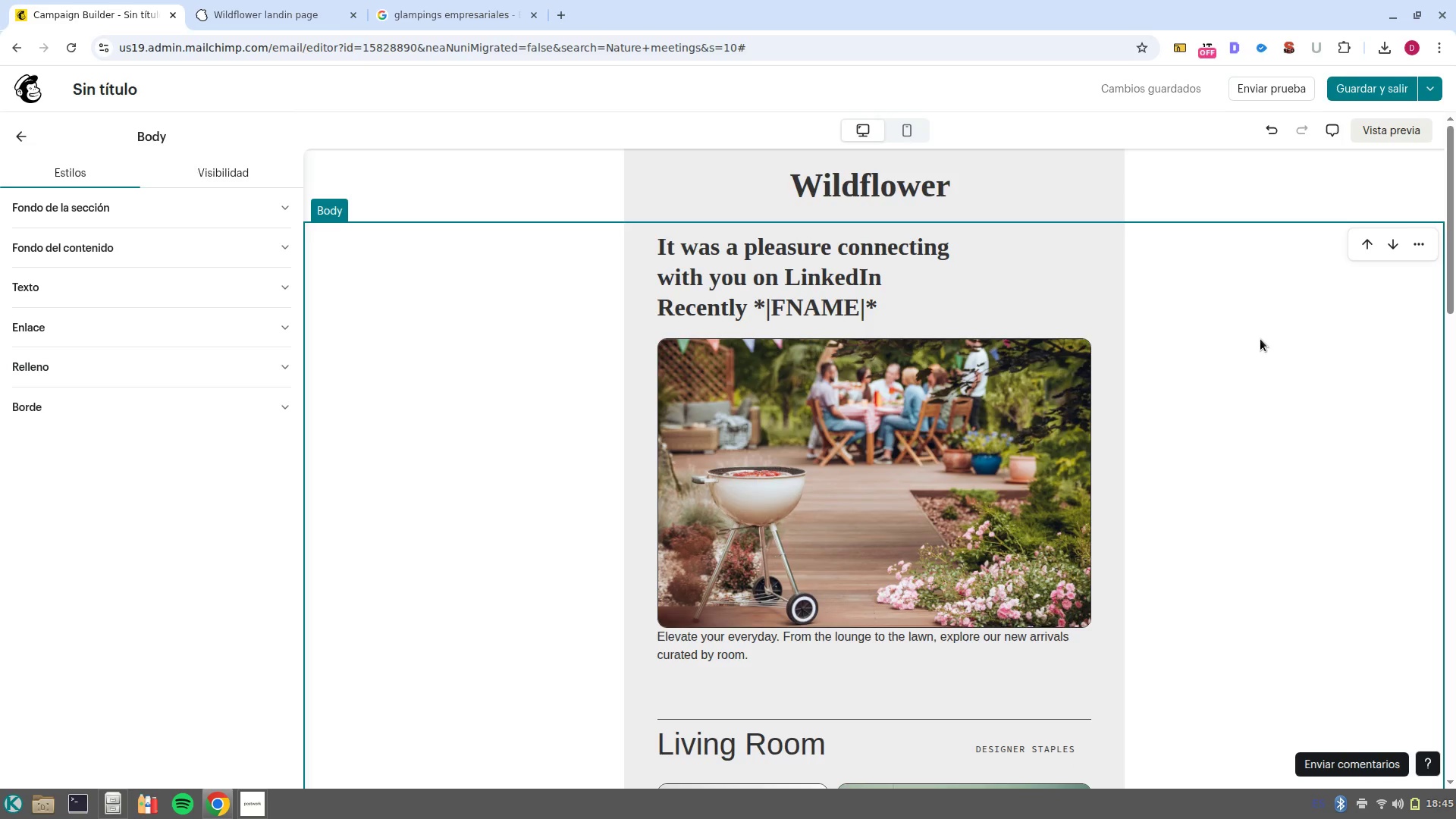 
left_click_drag(start_coordinate=[761, 651], to_coordinate=[655, 632])
 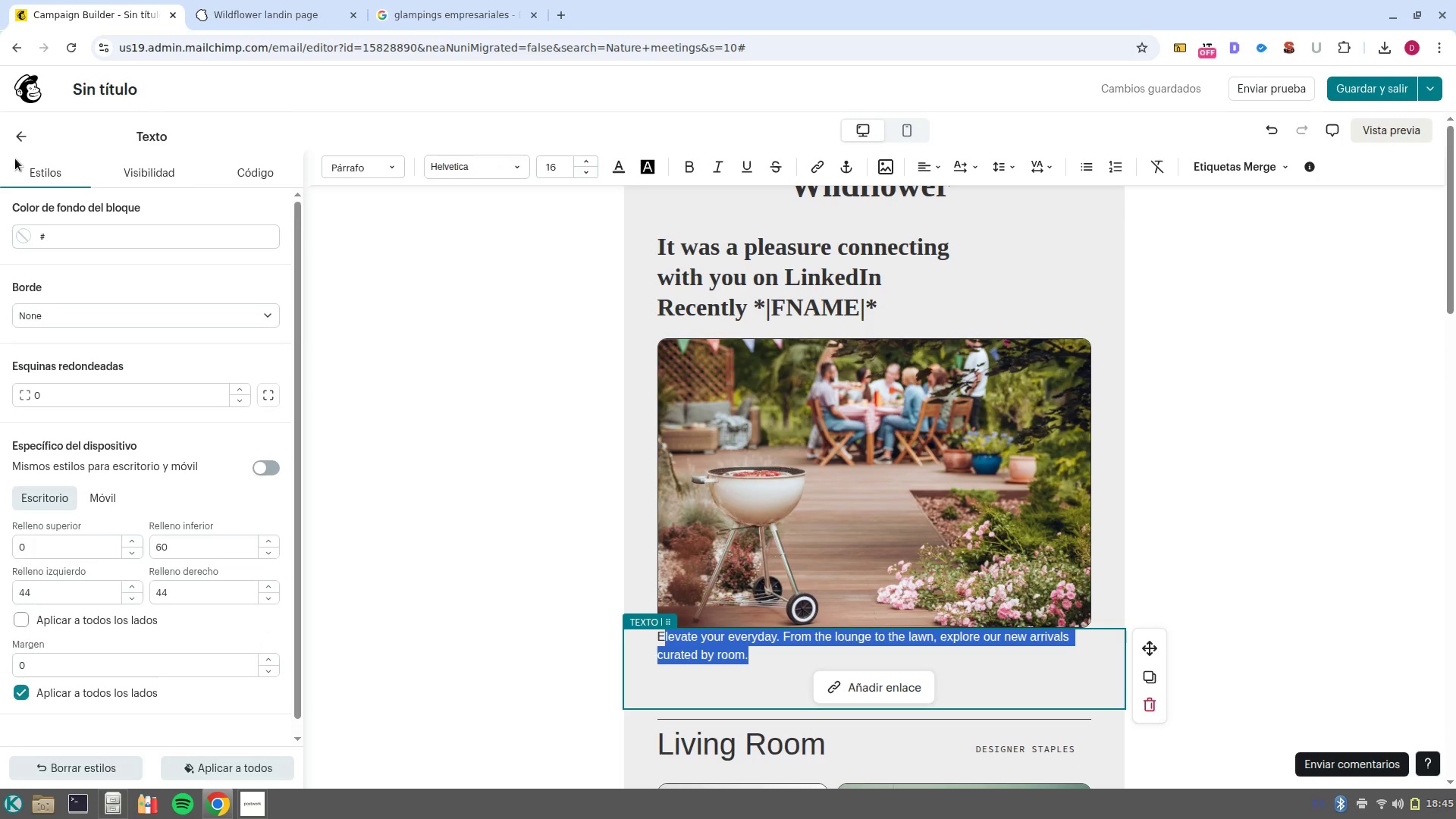 
left_click([11, 133])
 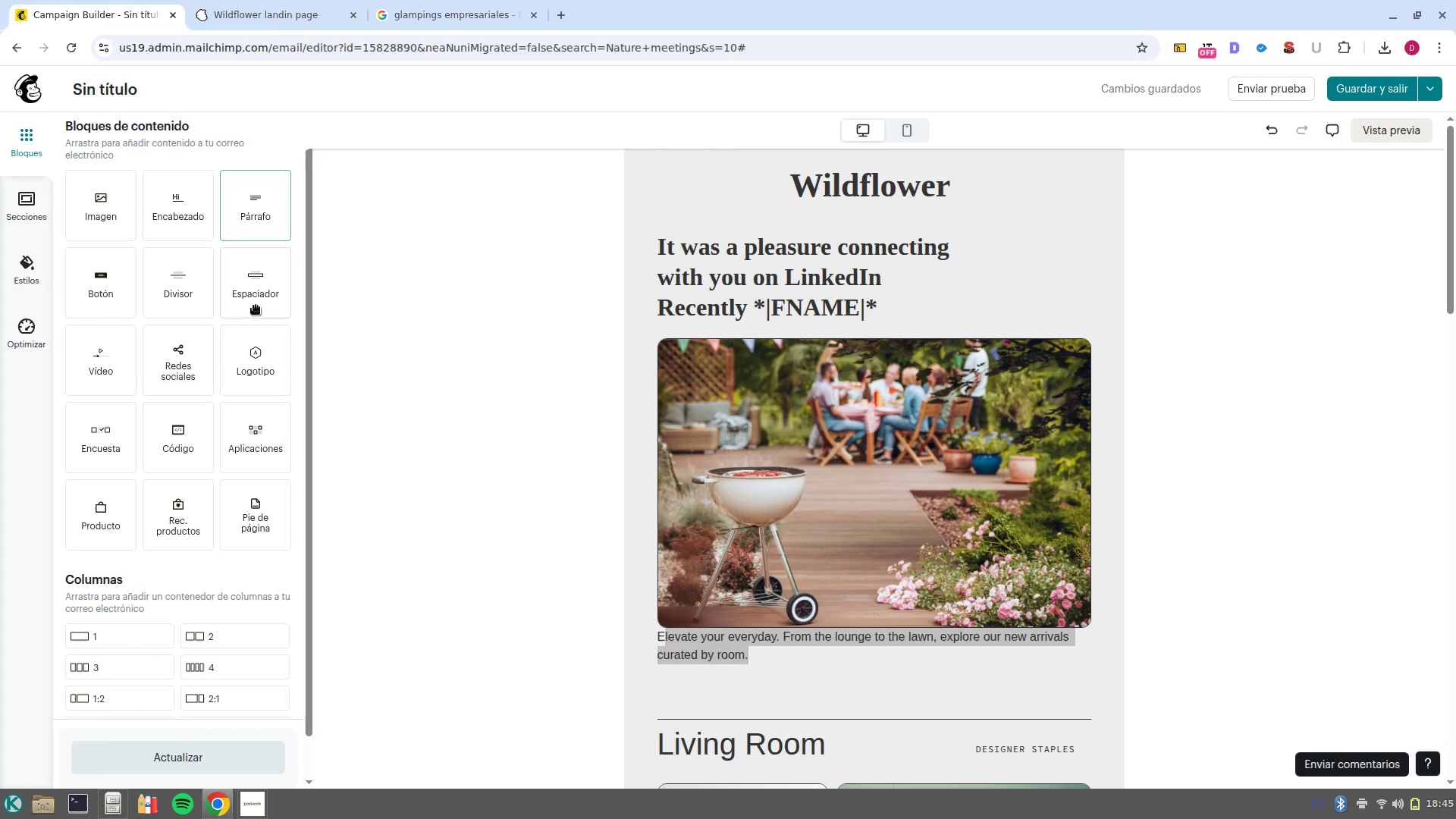 
left_click_drag(start_coordinate=[253, 289], to_coordinate=[753, 633])
 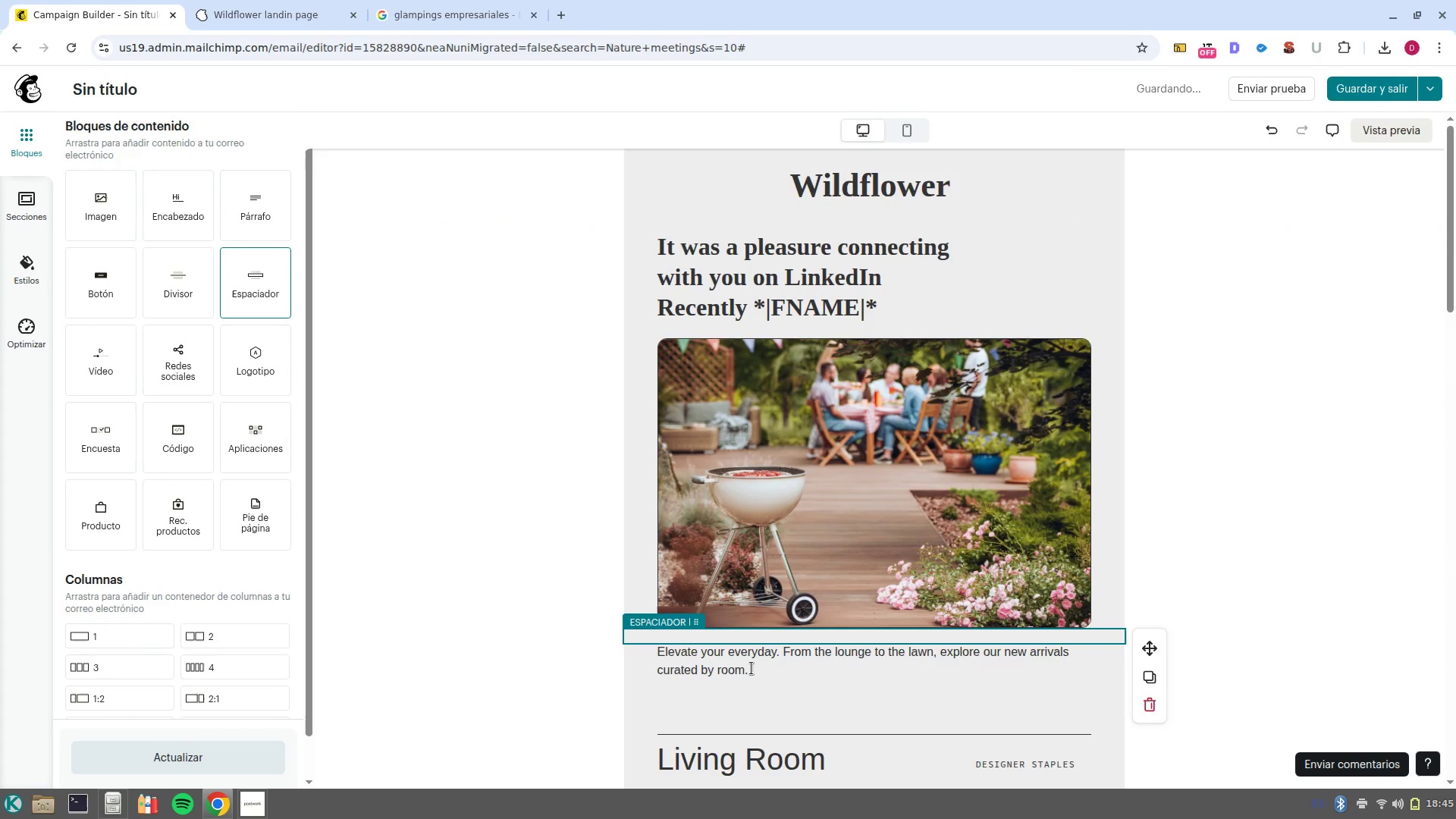 
left_click_drag(start_coordinate=[752, 667], to_coordinate=[654, 644])
 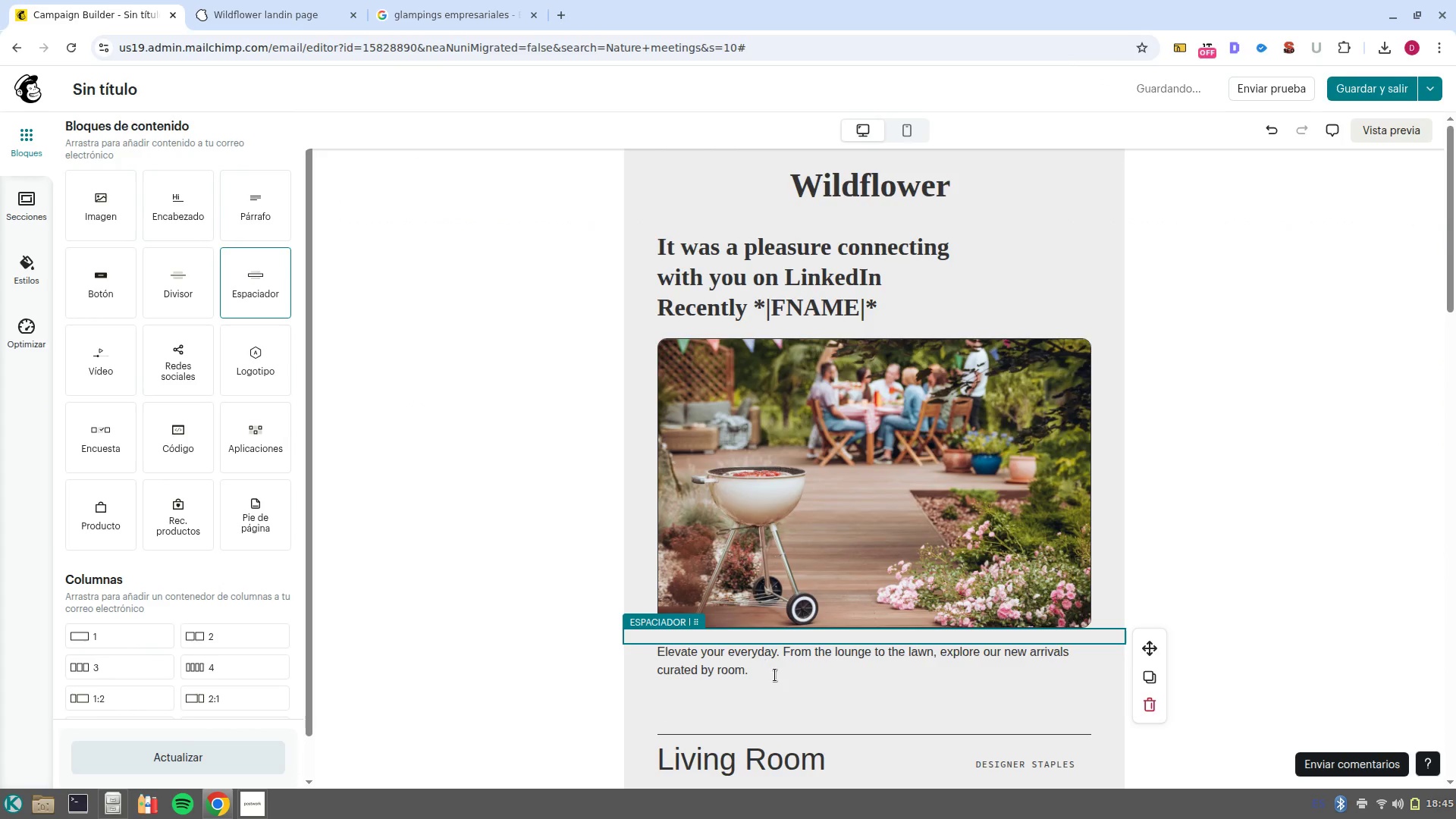 
left_click([775, 675])
 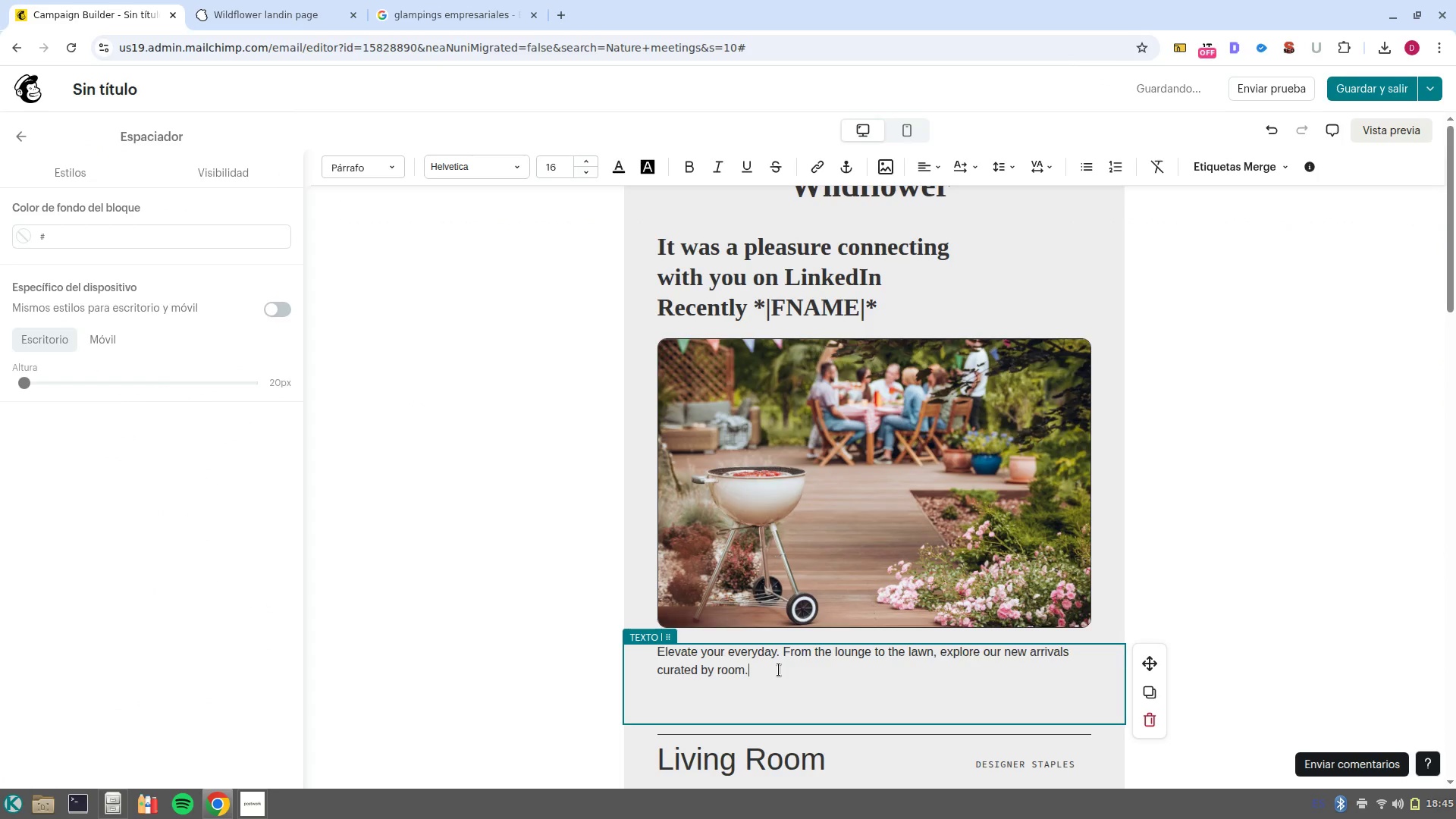 
left_click_drag(start_coordinate=[779, 670], to_coordinate=[647, 652])
 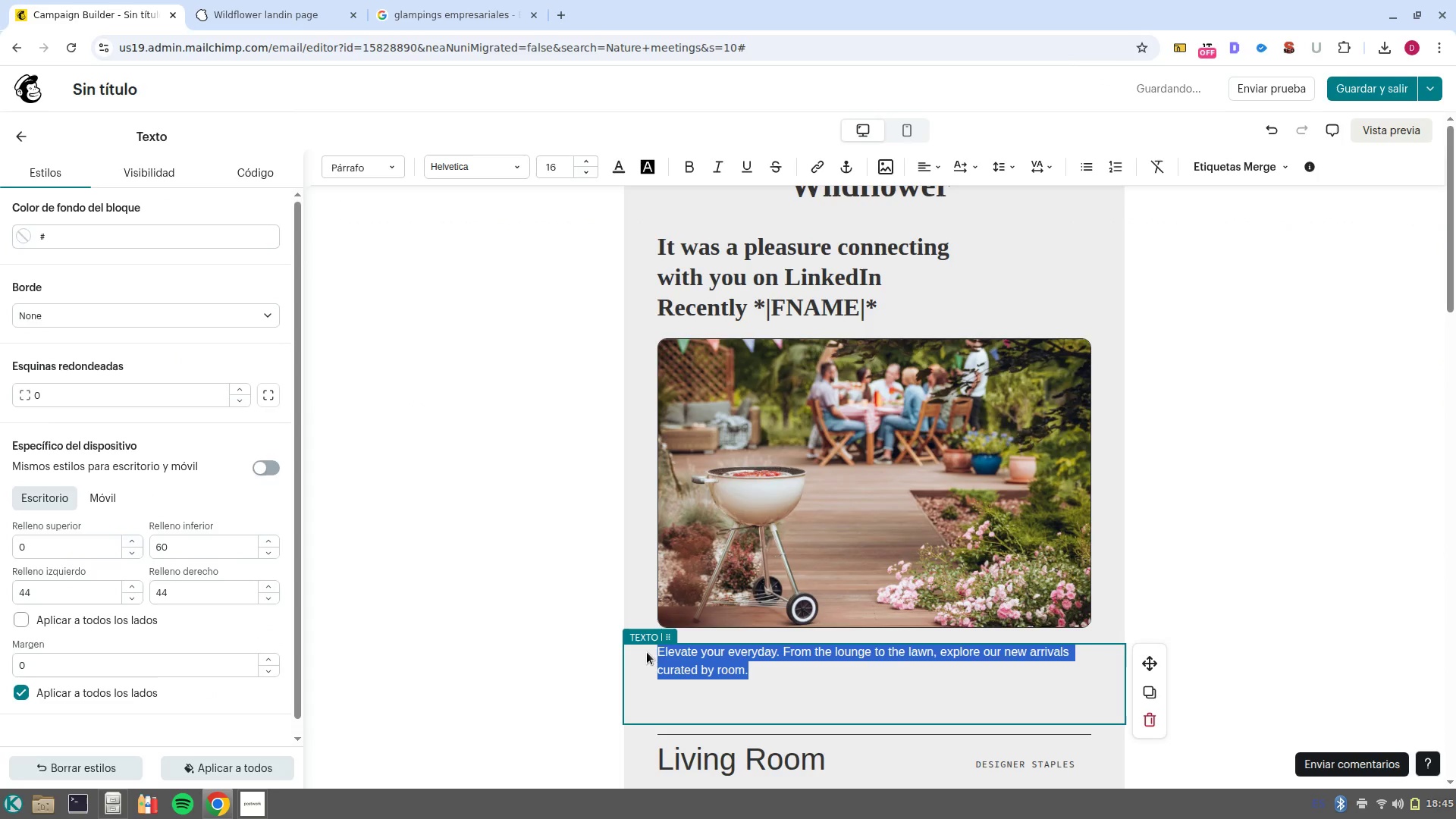 
type(I-ve been following )
 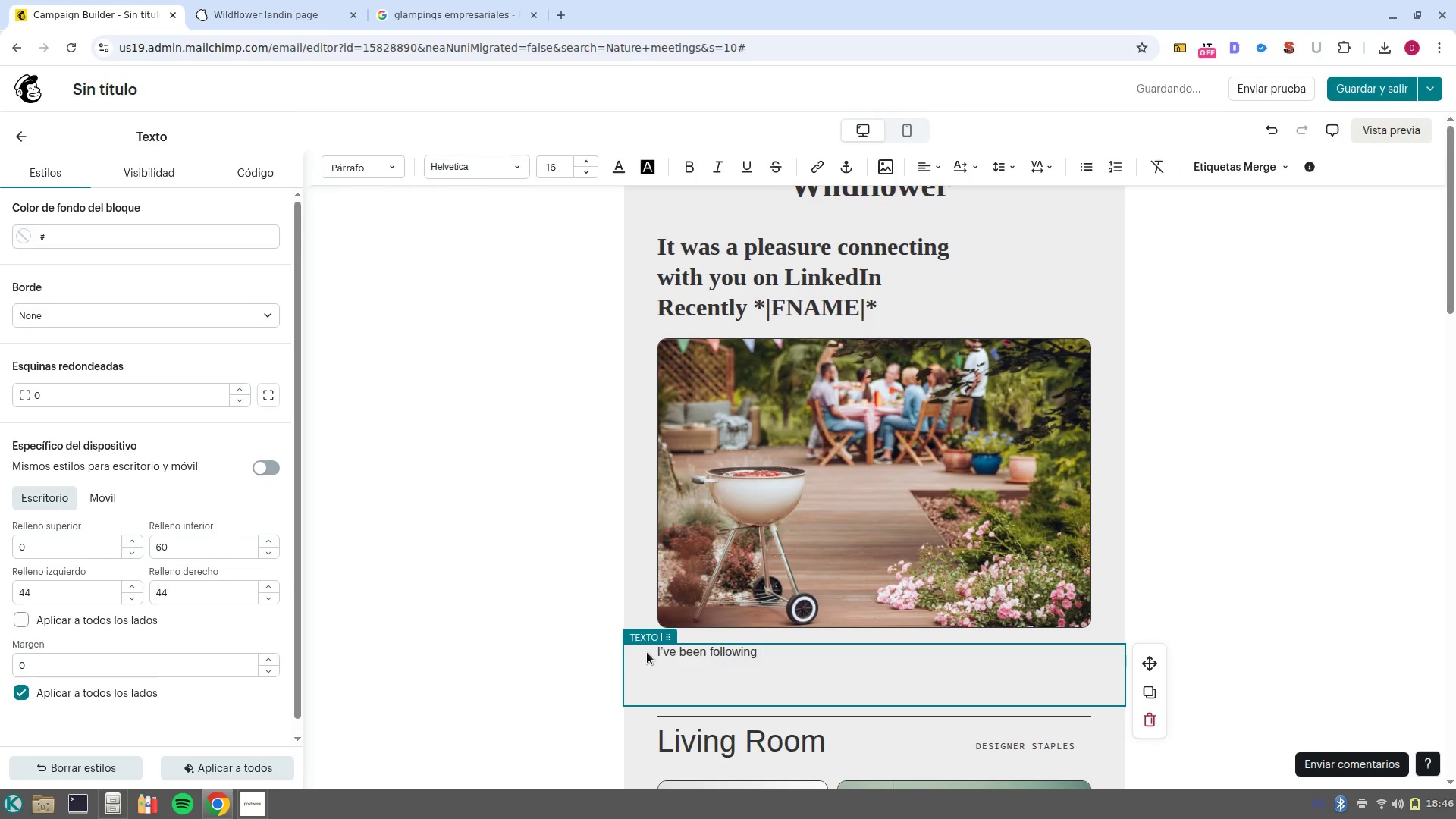 
wait(5.27)
 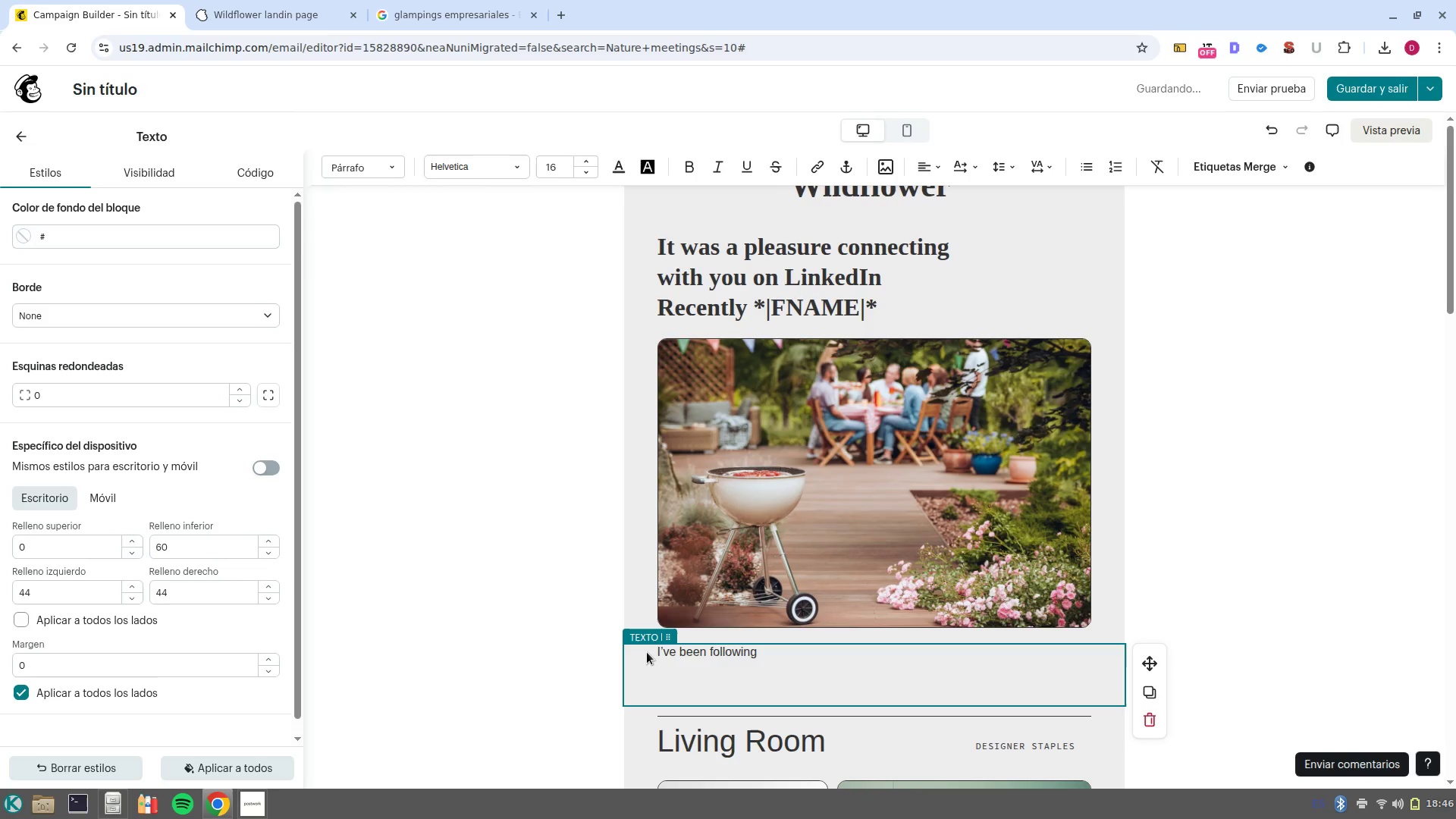 
type(the work your)
key(Backspace)
type(-re doing at )
 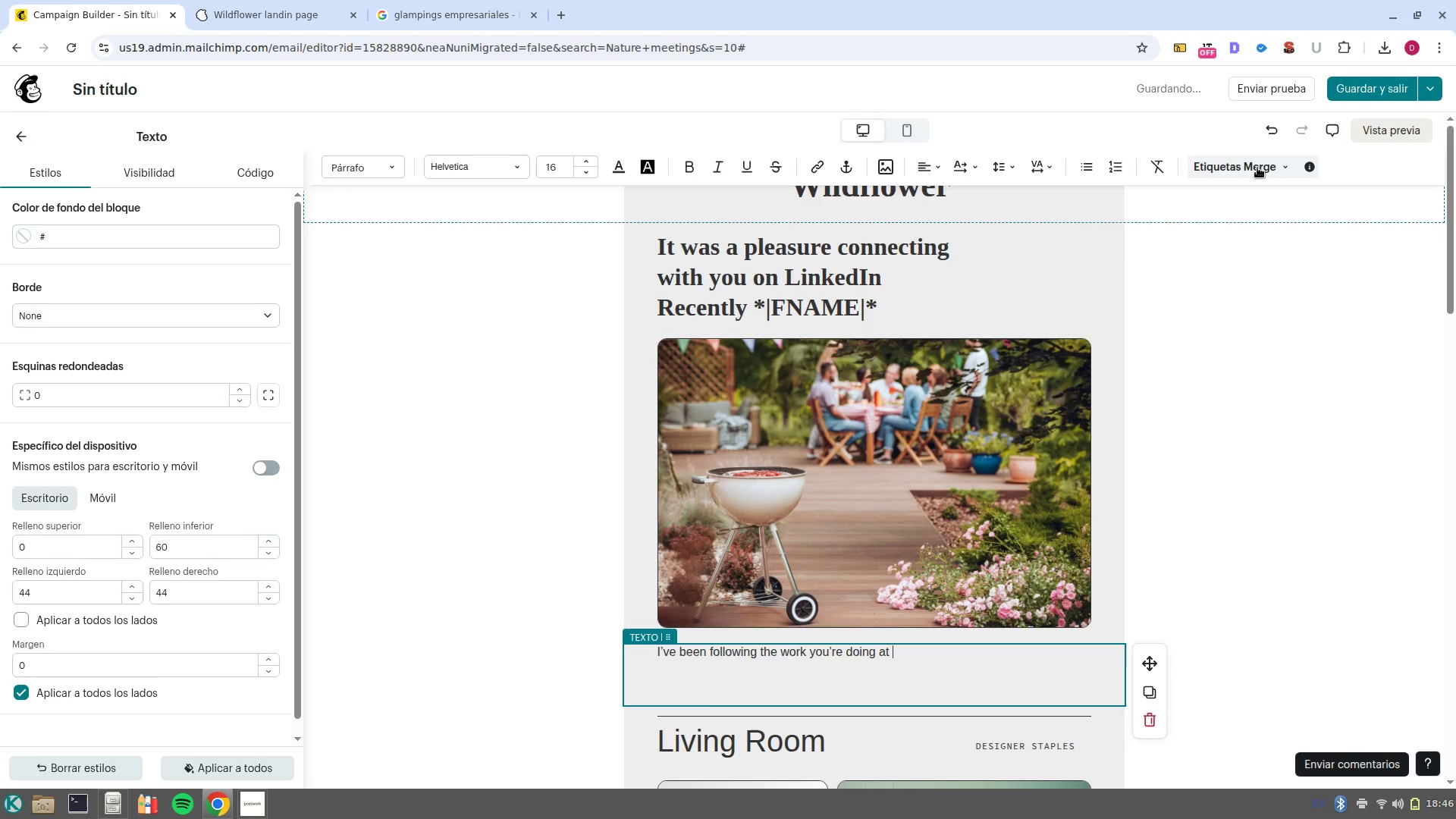 
left_click([1257, 168])
 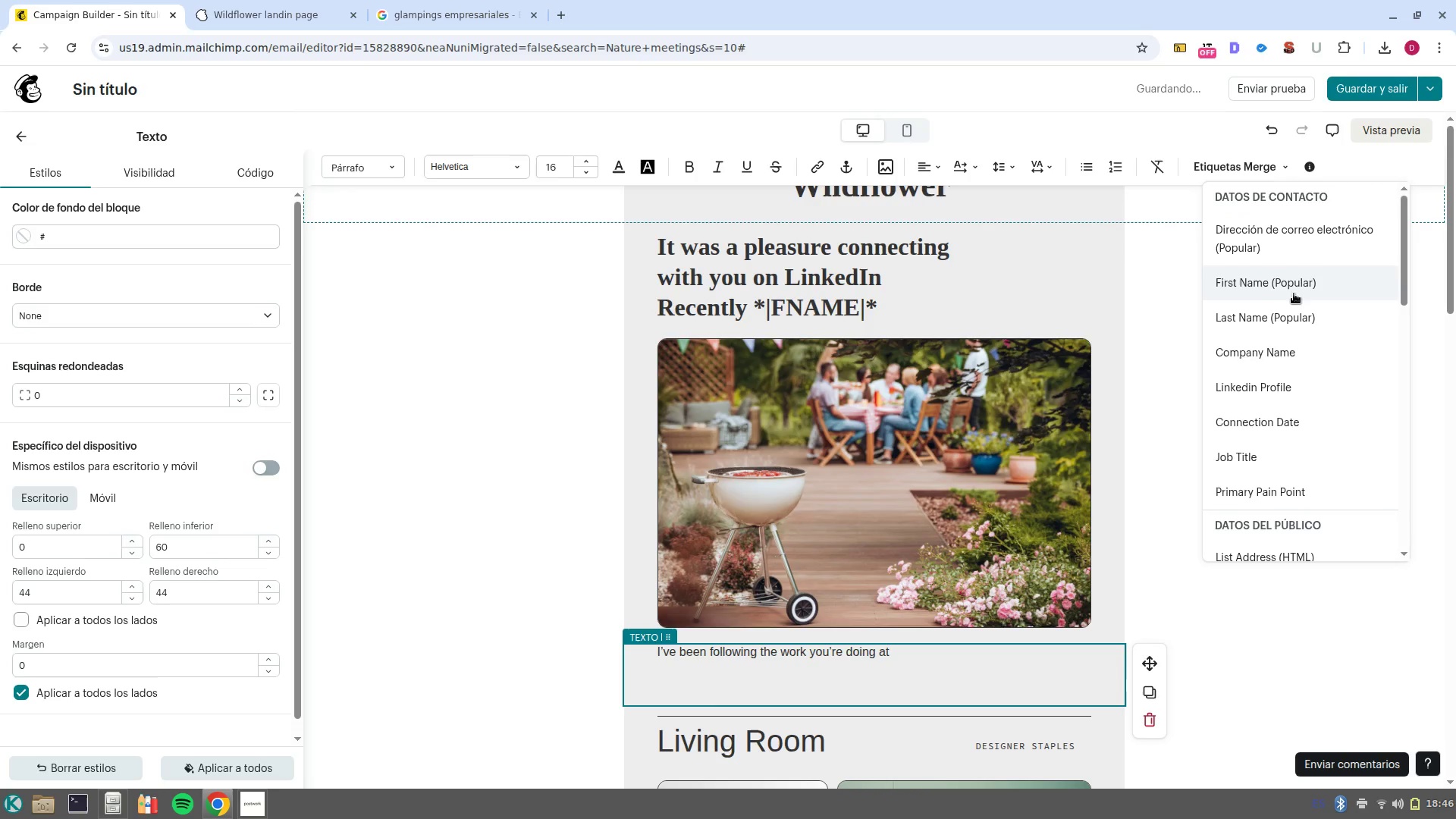 
left_click([1294, 288])
 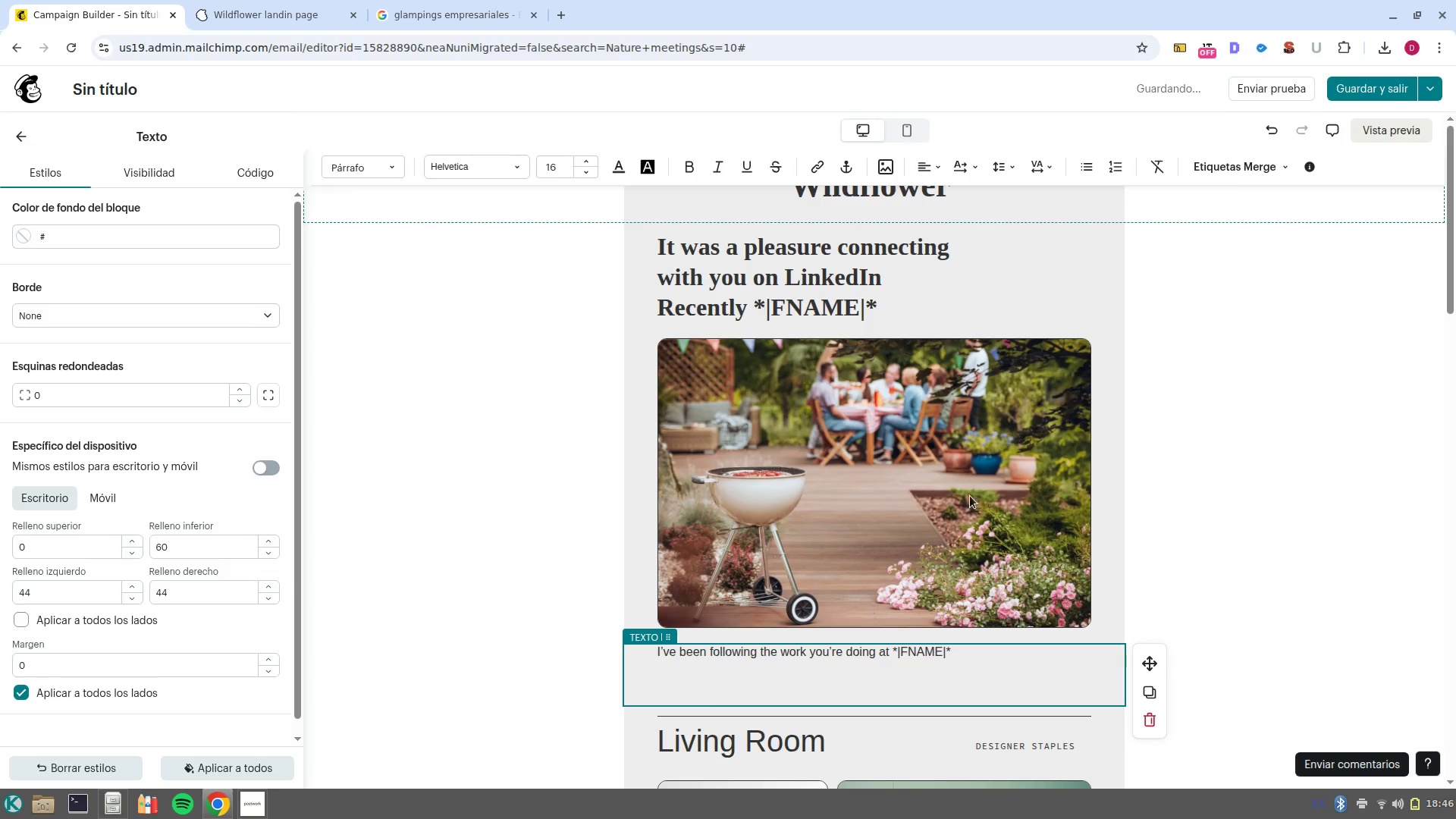 
key(Control+Backspace)
 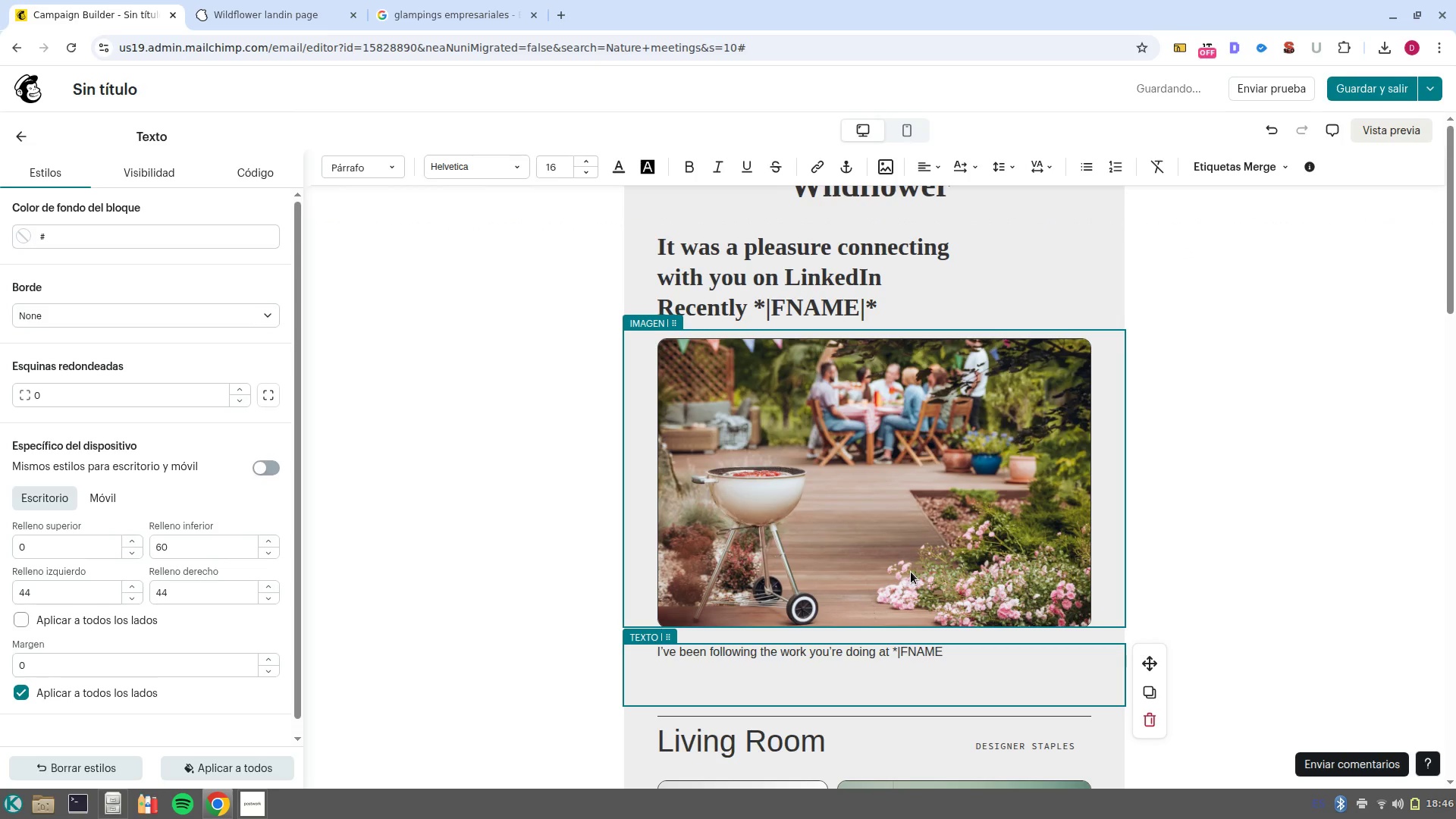 
key(Control+Backspace)
 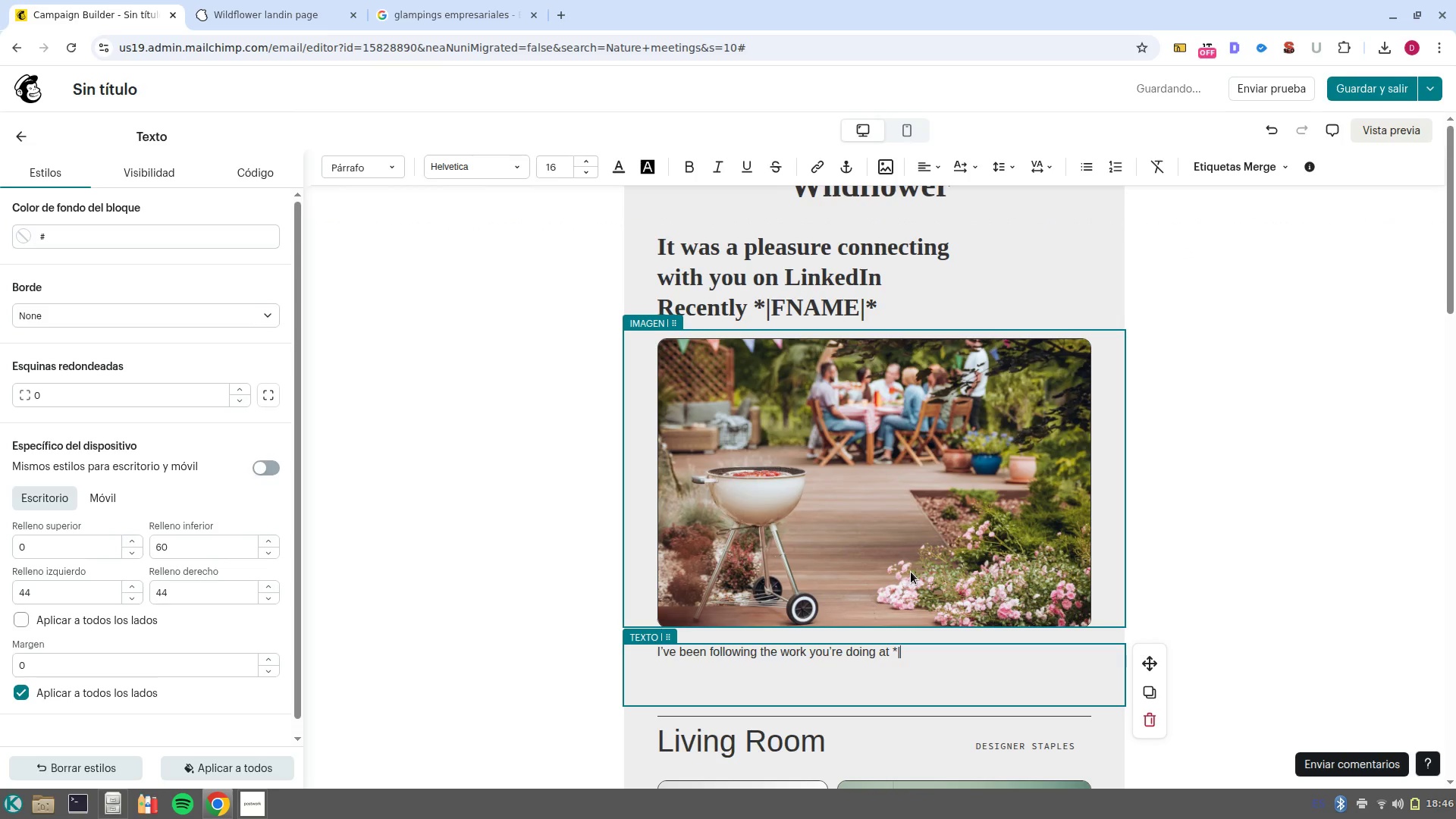 
key(Backspace)
 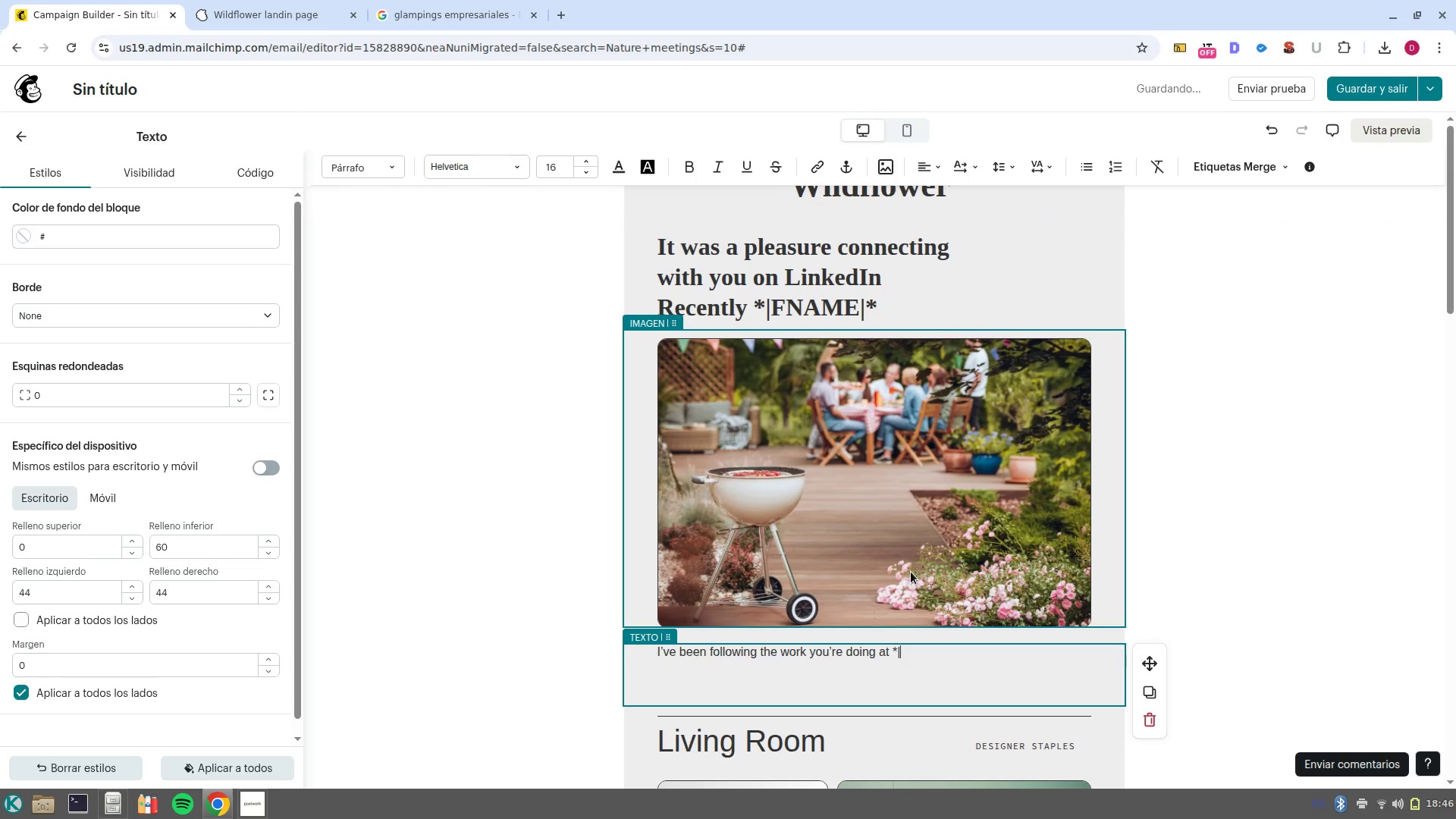 
key(Backspace)
 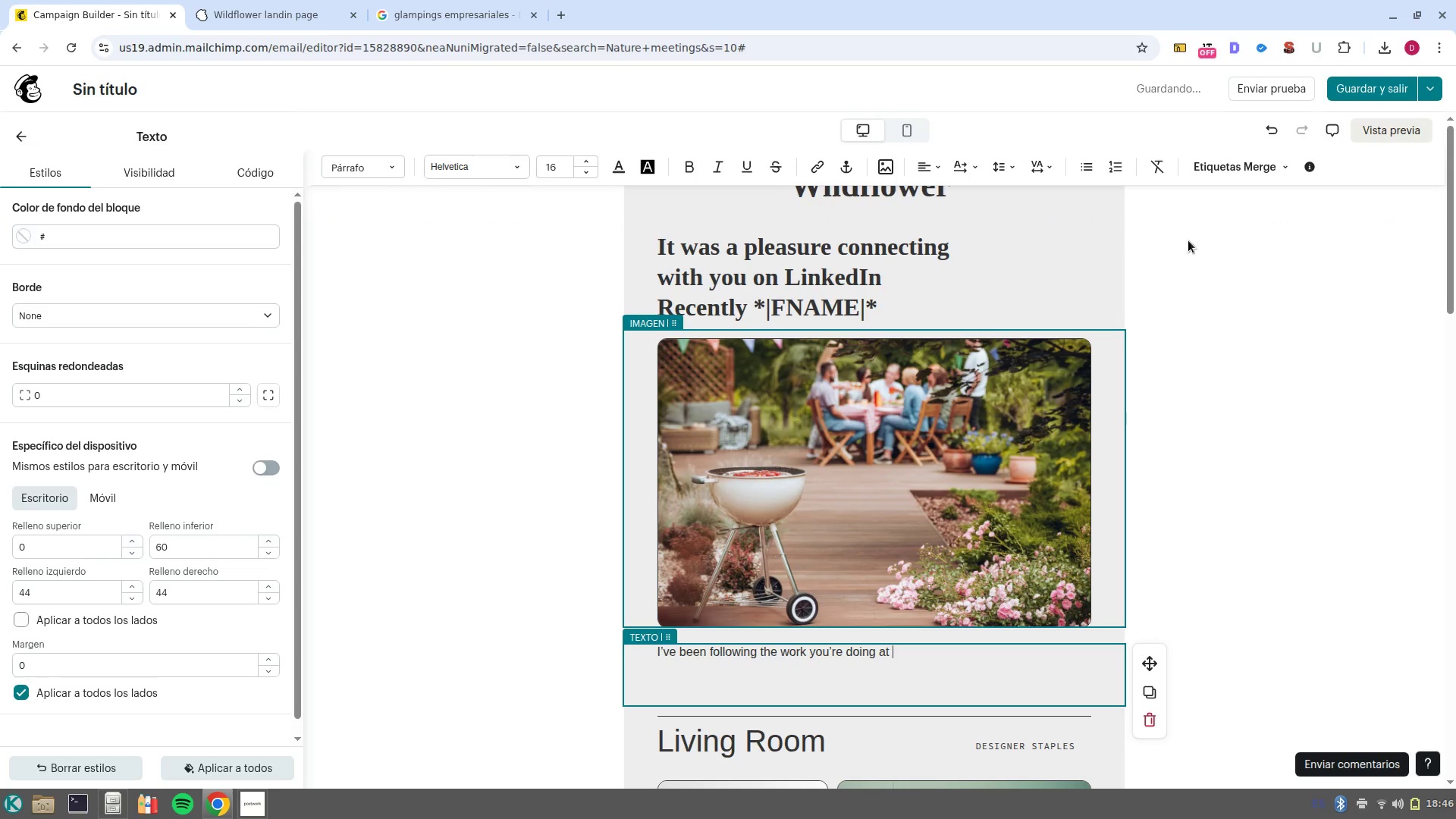 
left_click([1231, 165])
 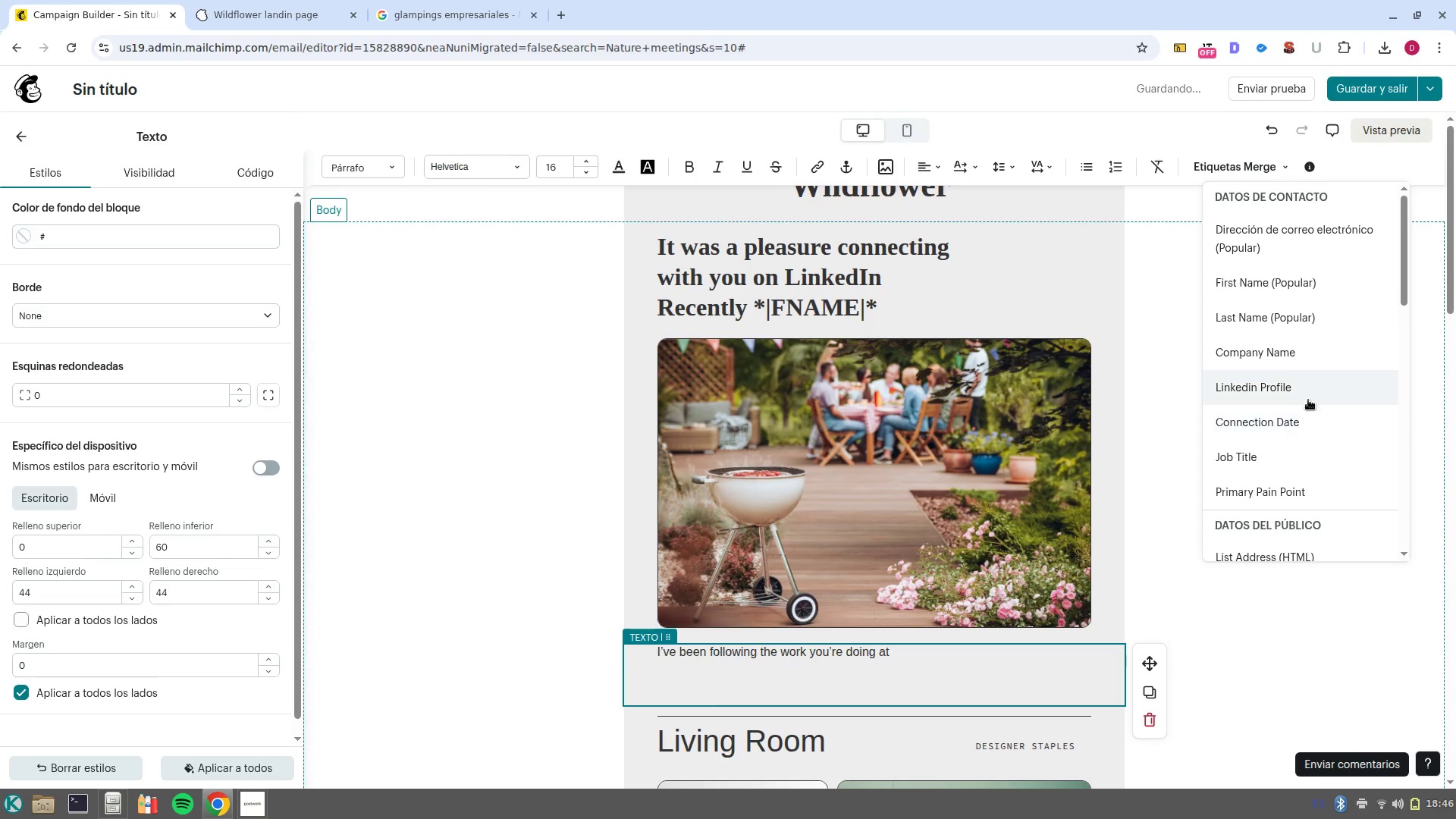 
left_click([1316, 355])
 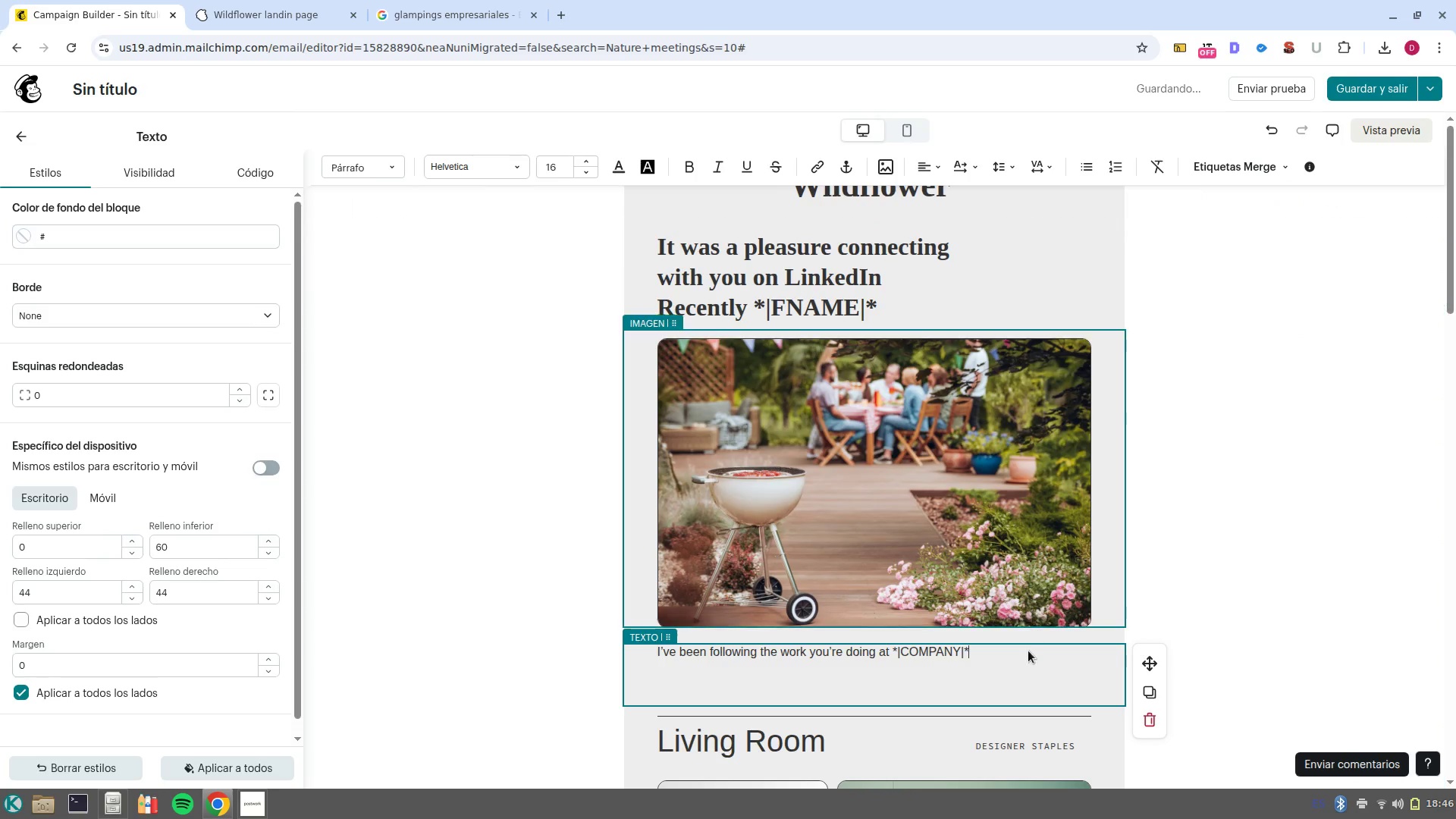 
type( )
key(Backspace)
type(, and n)
key(Backspace)
type(I noticied that when planning executive offsites, )
 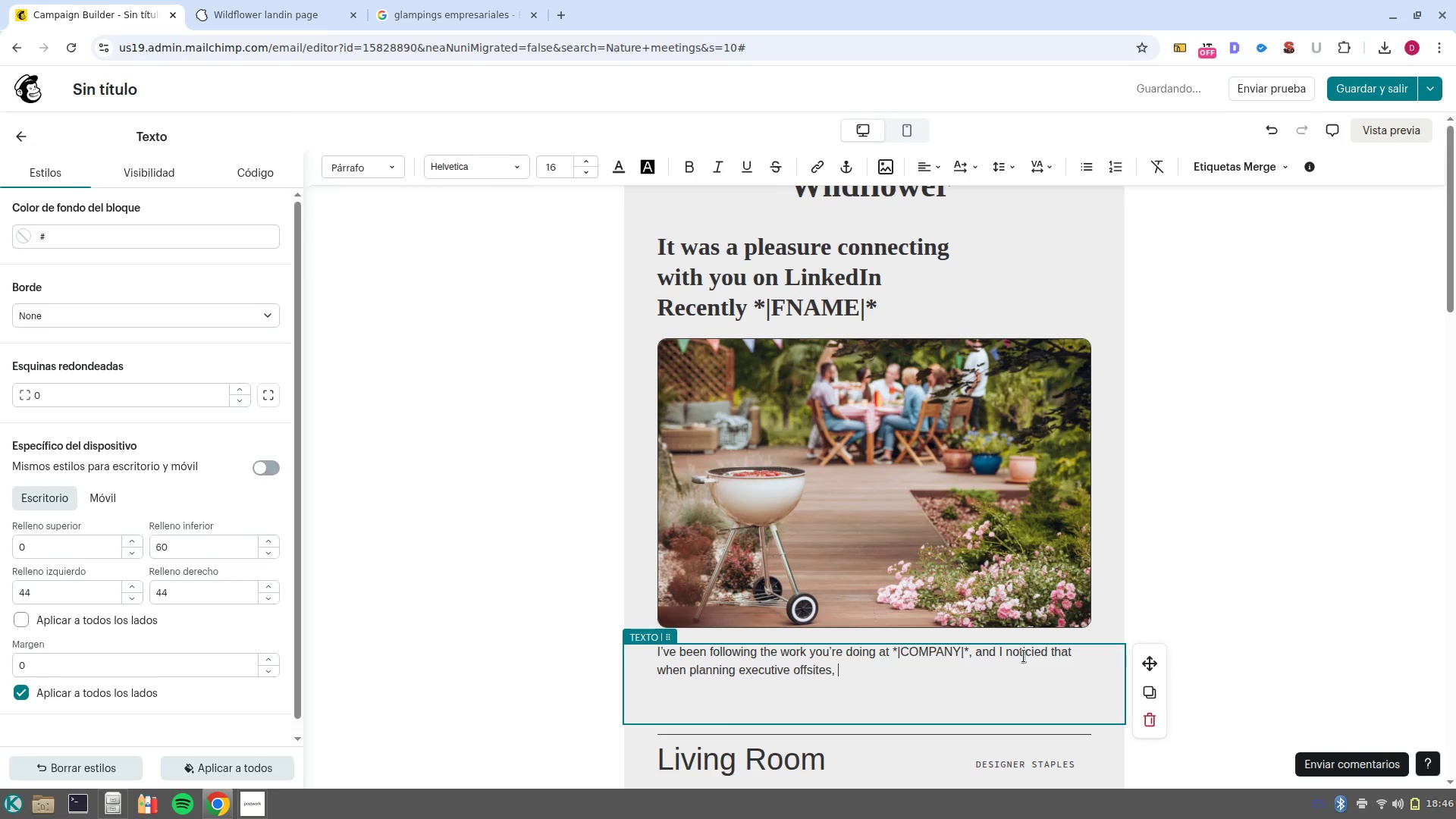 
wait(8.18)
 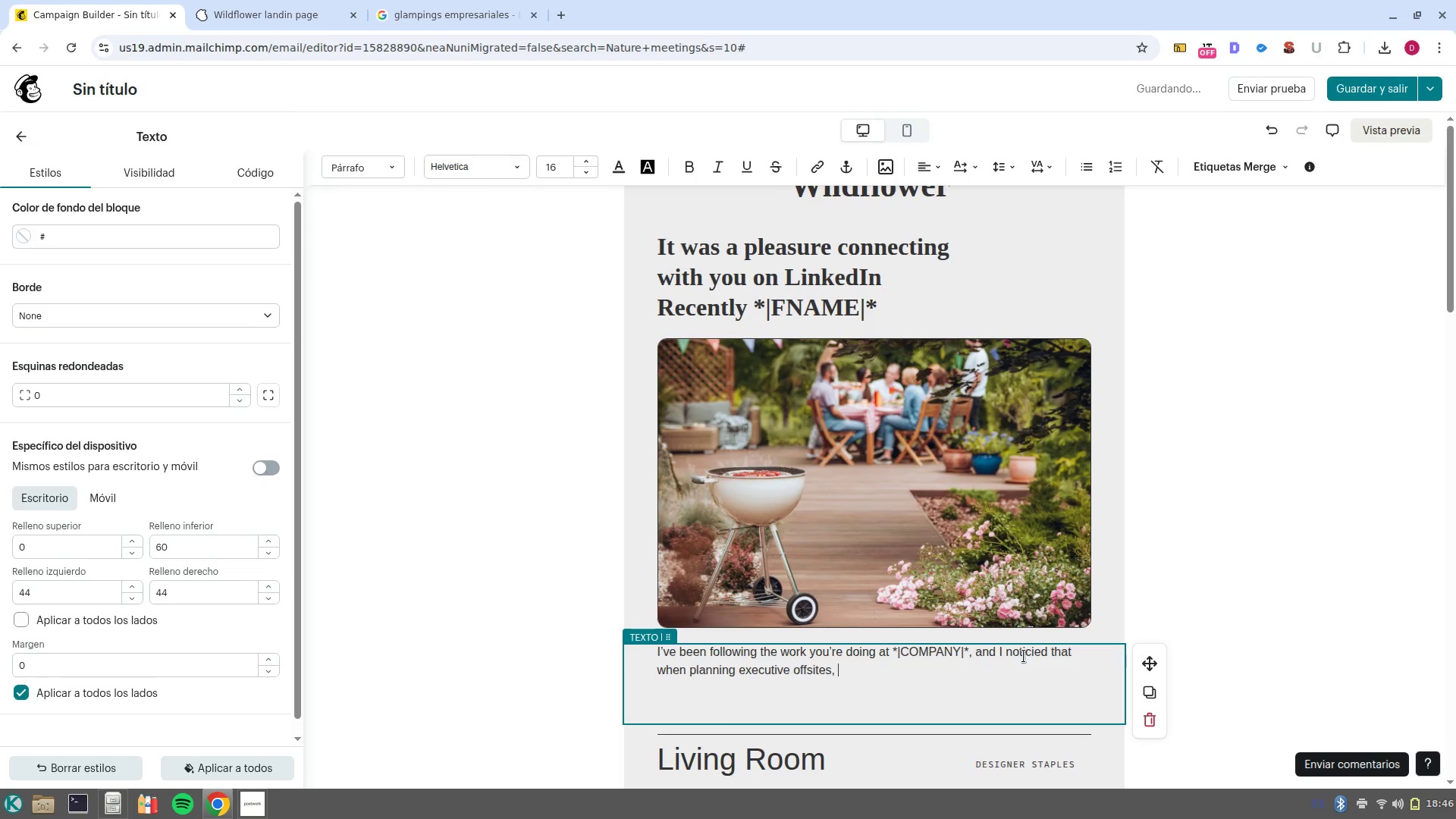 
hold_key(key=ShiftLeft, duration=0.3)
 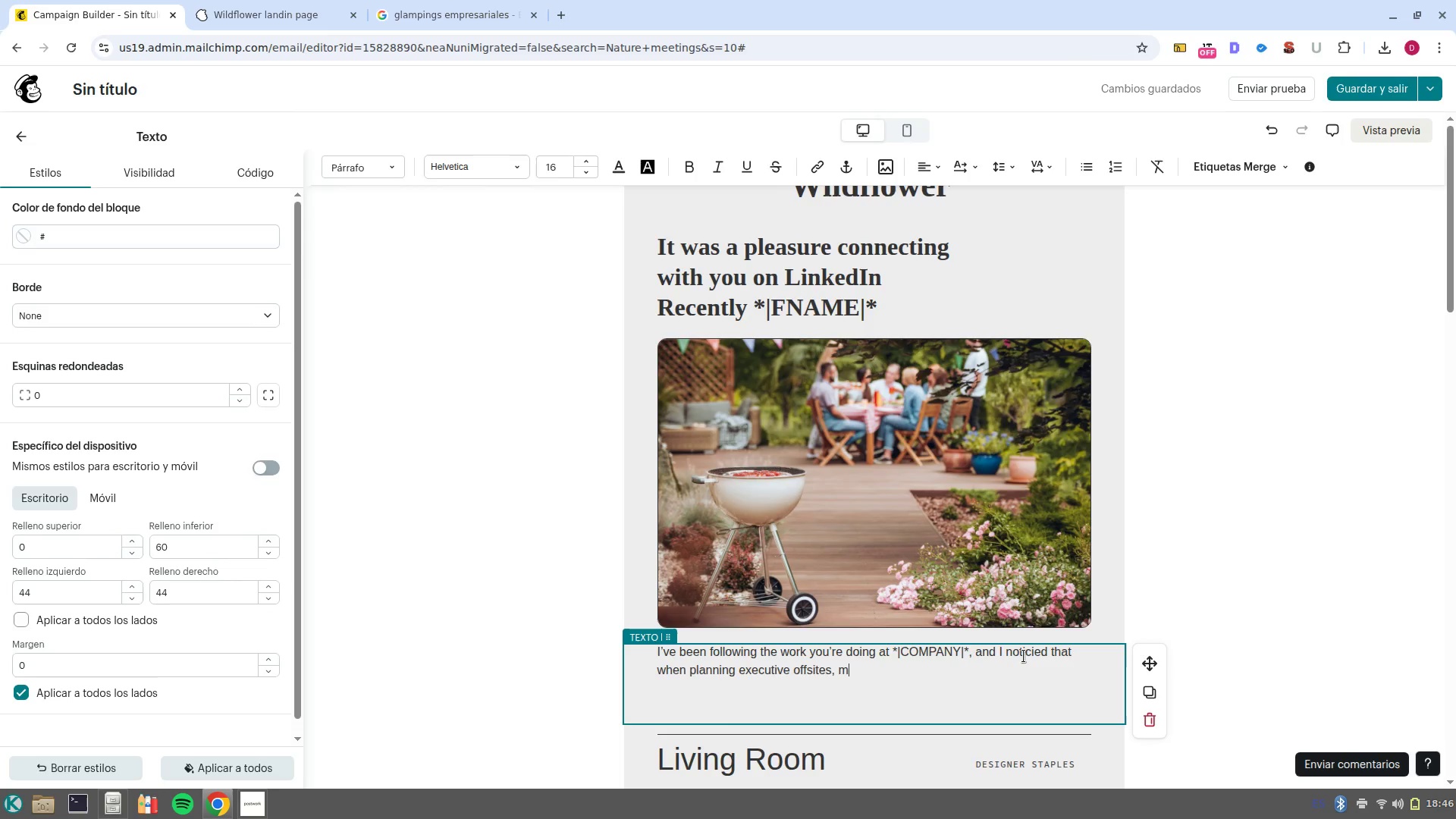 
type(many HR leaders in your position struggle with )
 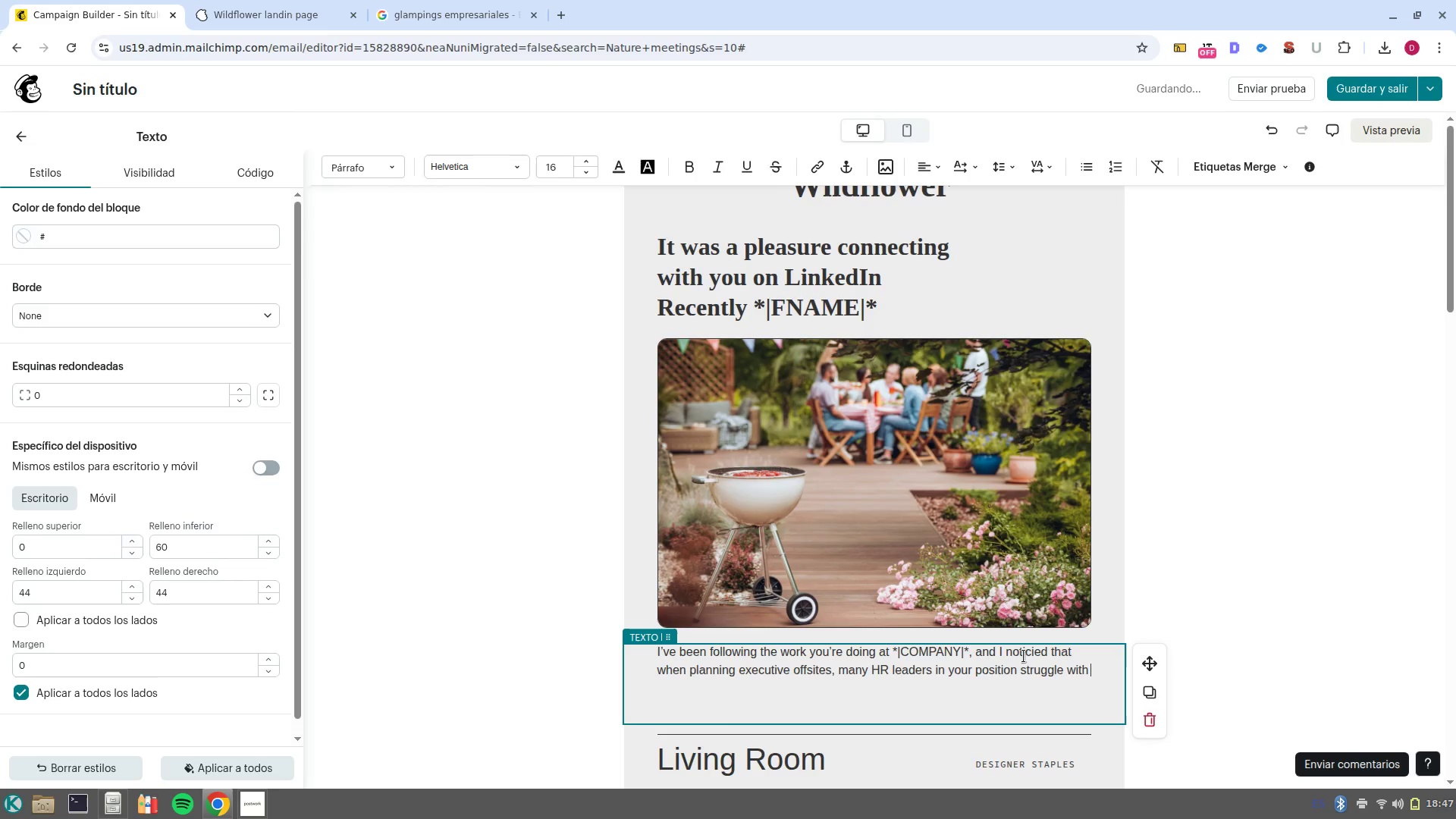 
left_click([1238, 167])
 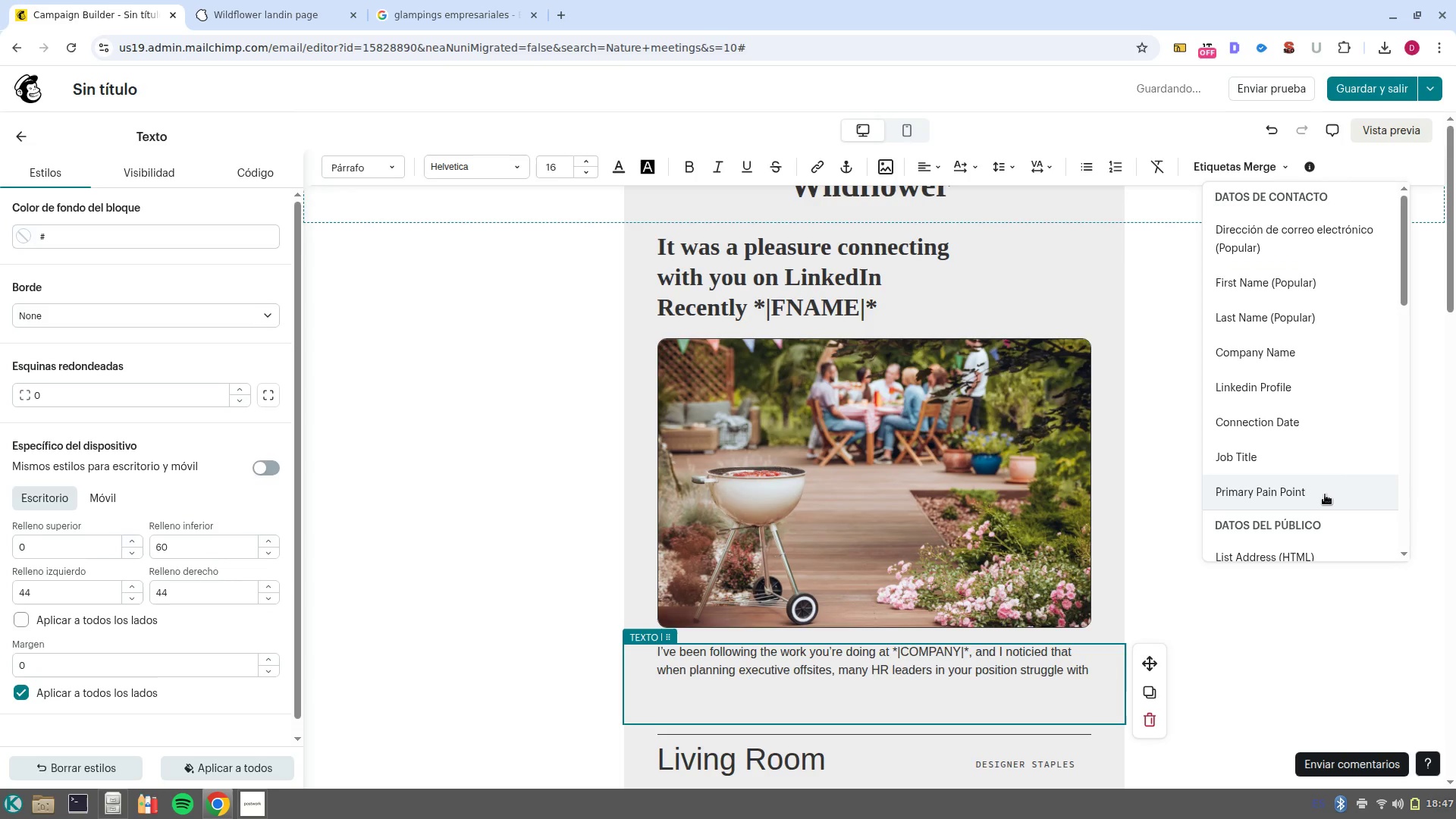 
left_click([1325, 494])
 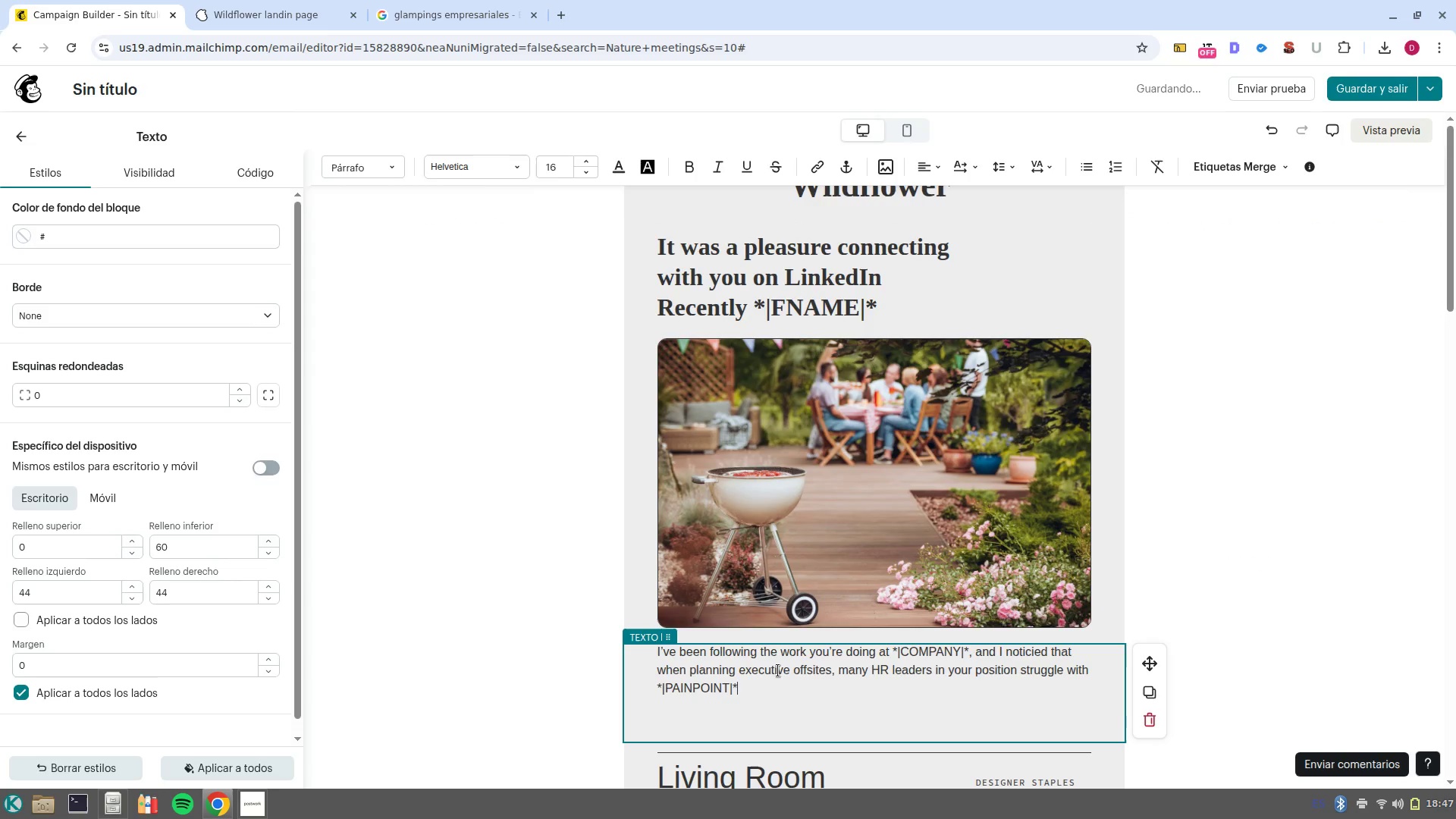 
key(NumpadEnter)
key(NumpadEnter)
type(At WildF)
key(Backspace)
type(flower Boutique )
key(Backspace)
type(, )
 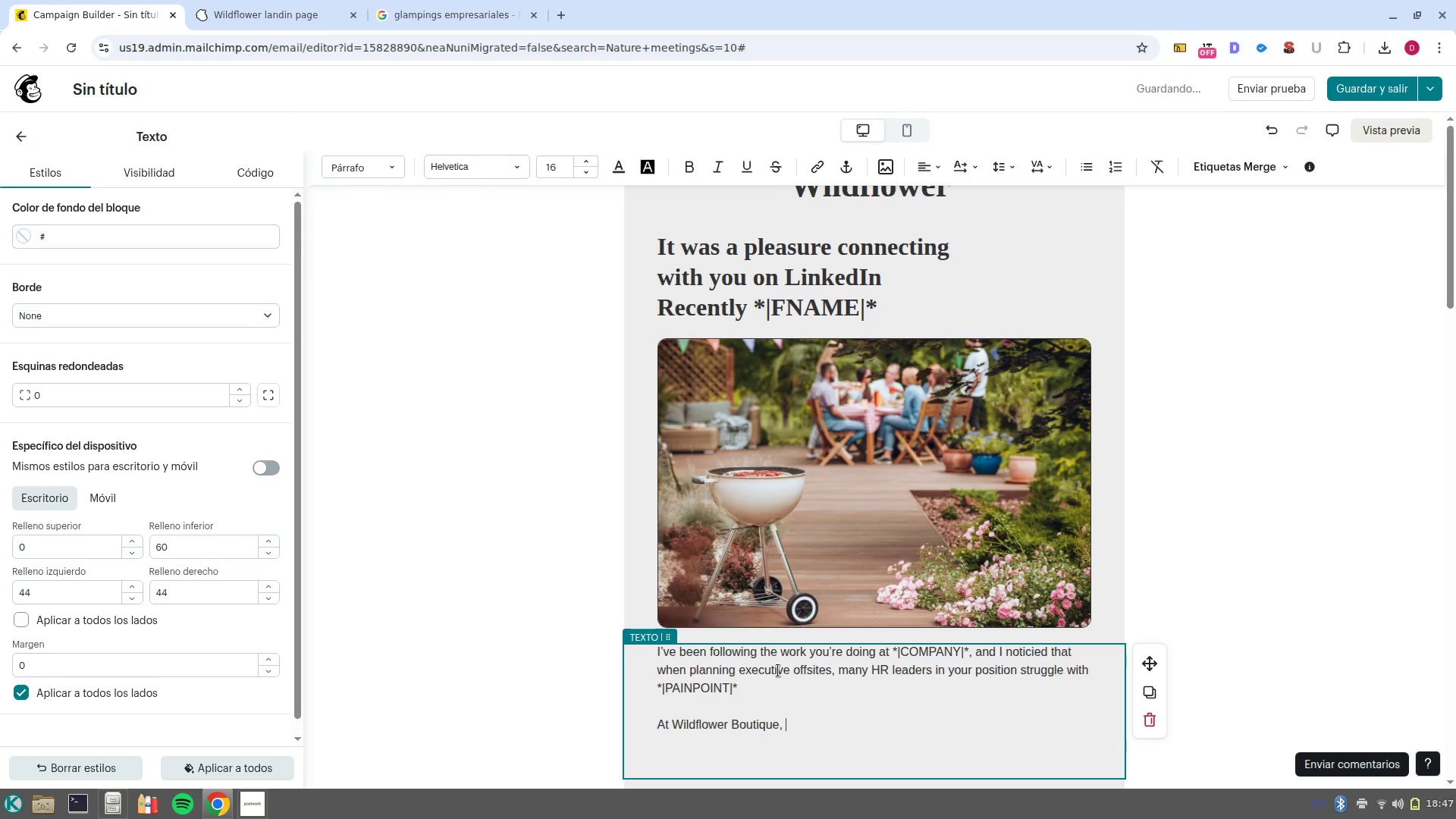 
left_click_drag(start_coordinate=[797, 721], to_coordinate=[656, 722])
 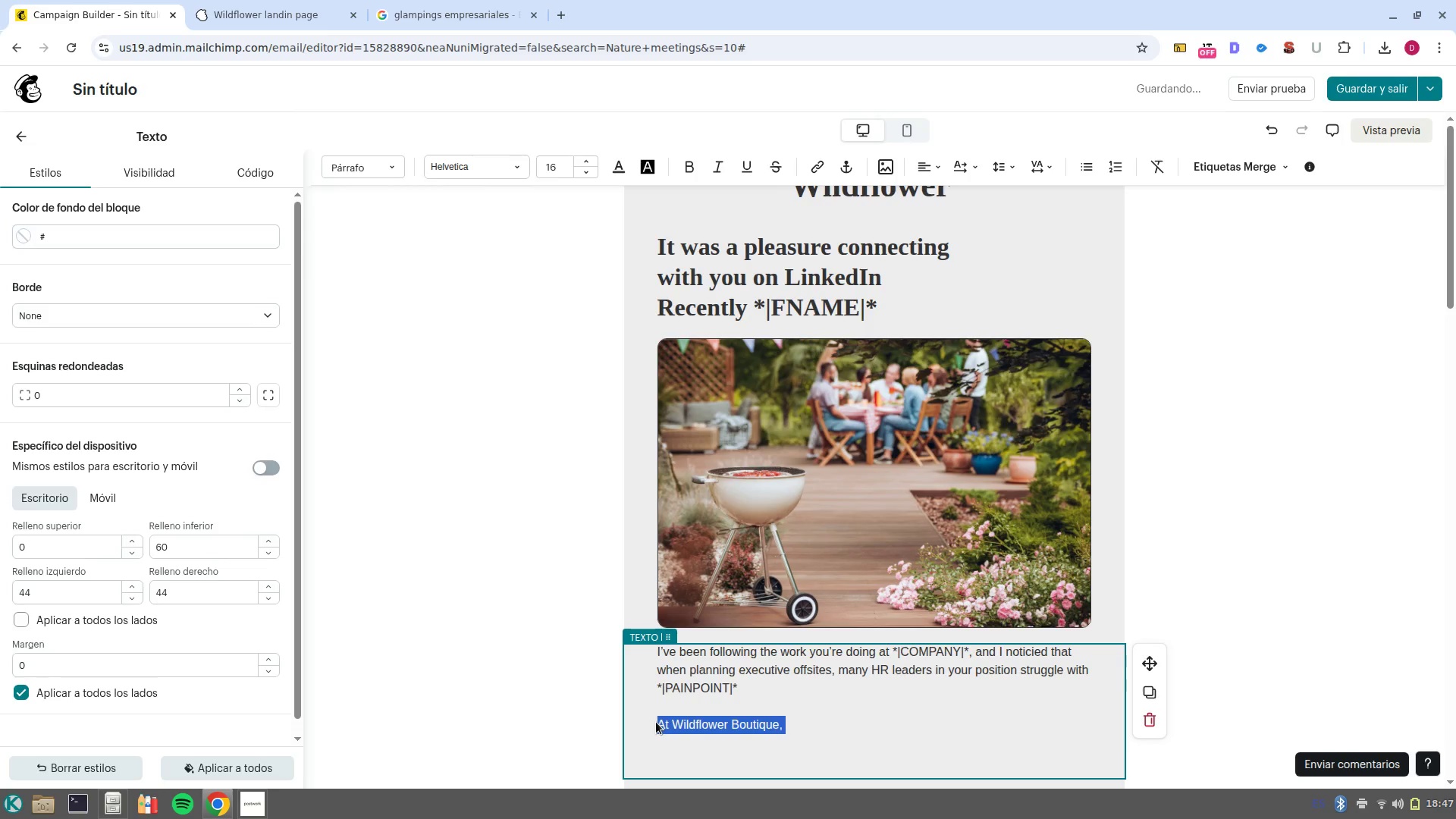 
key(Control+B)
 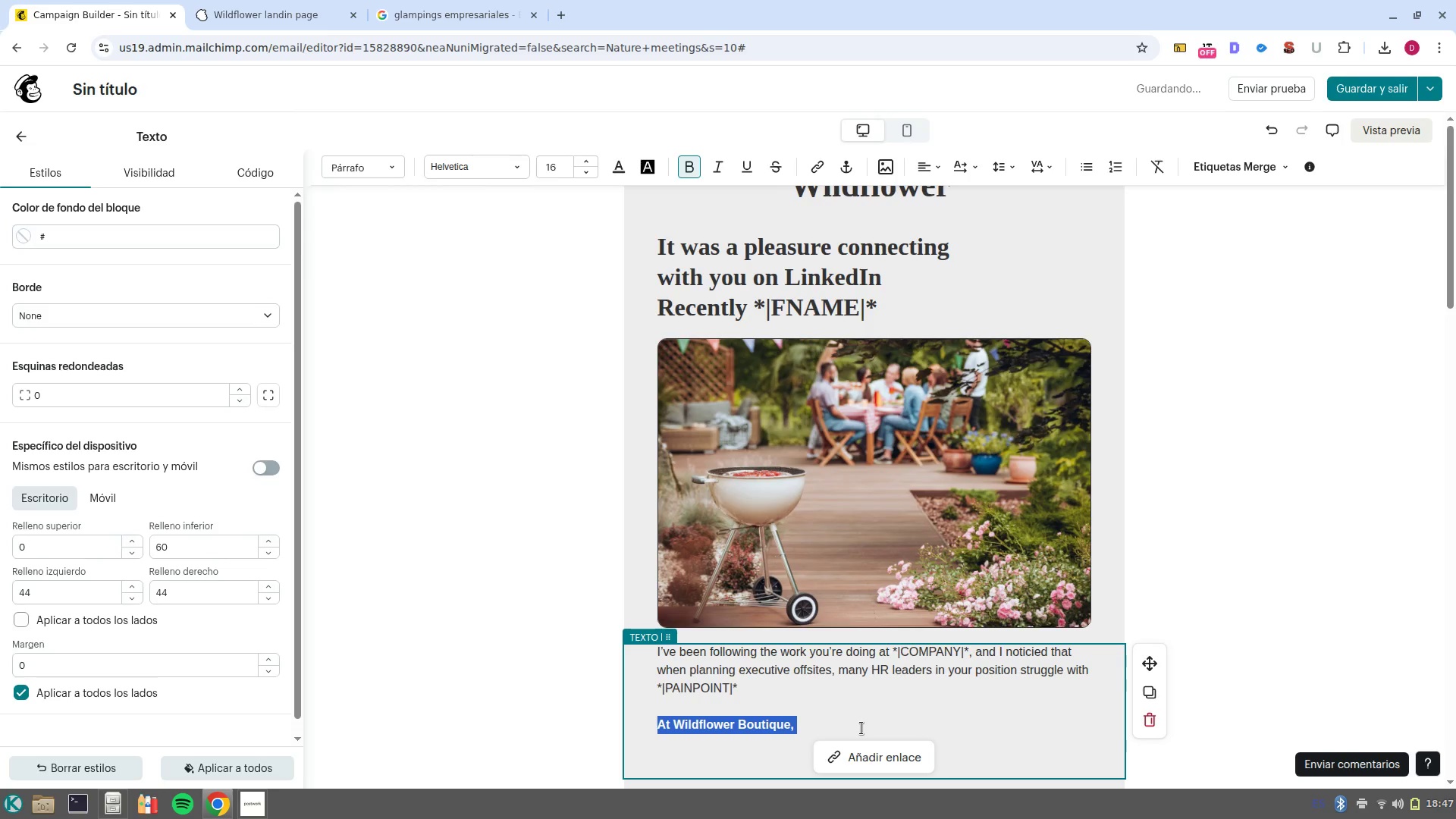 
left_click([861, 728])
 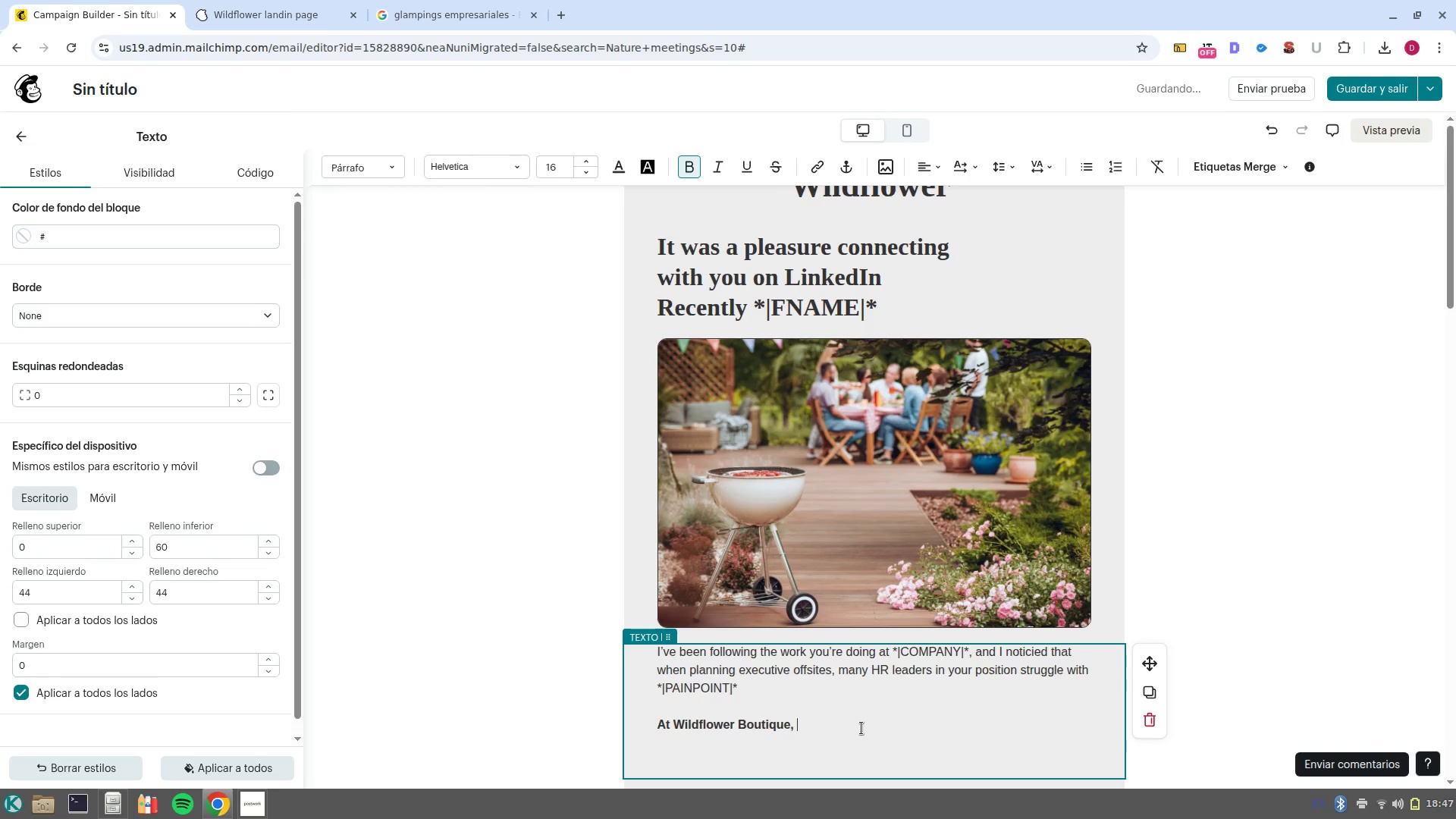 
key(Control+ControlLeft)
 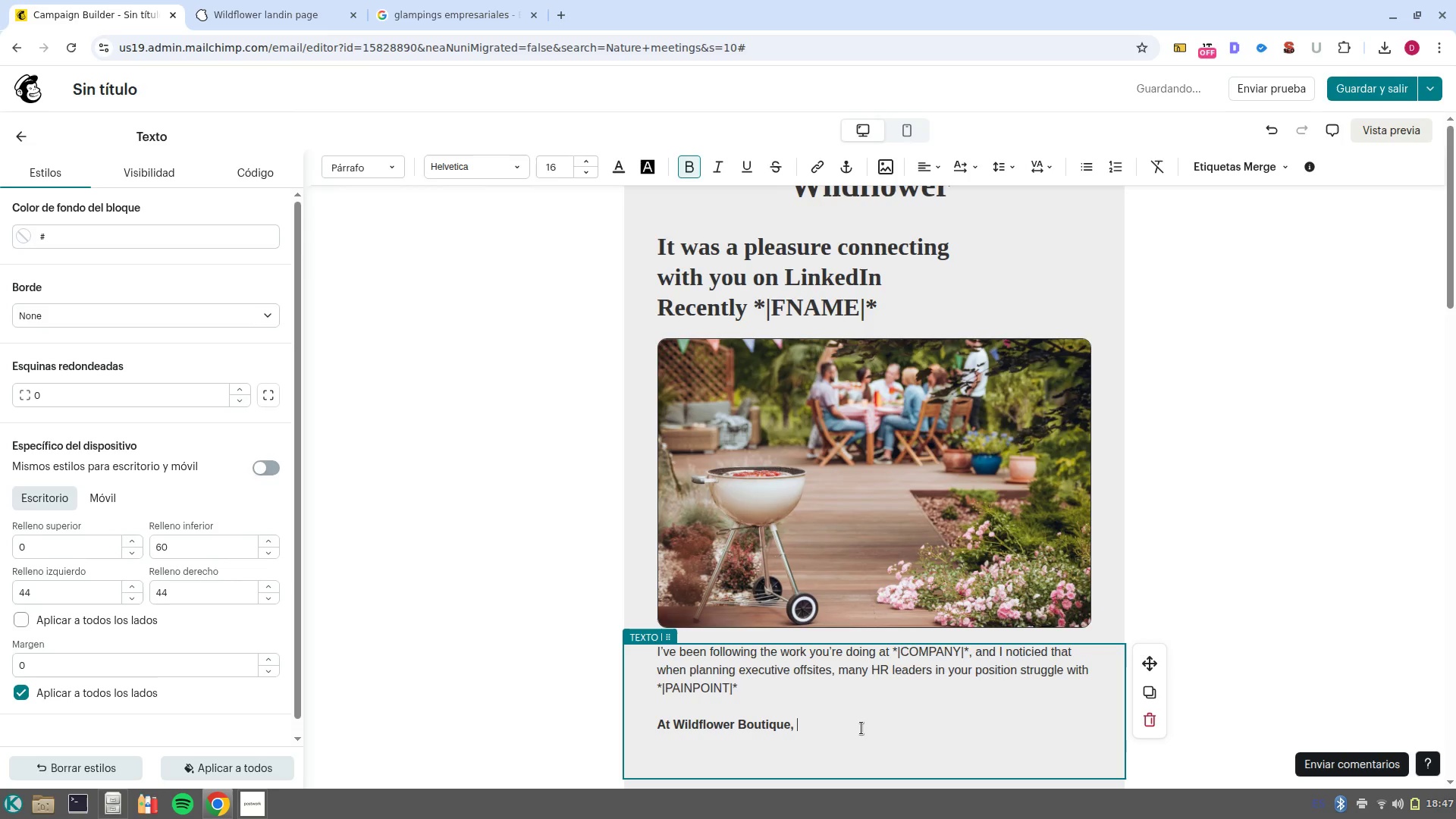 
key(Control+B)
 